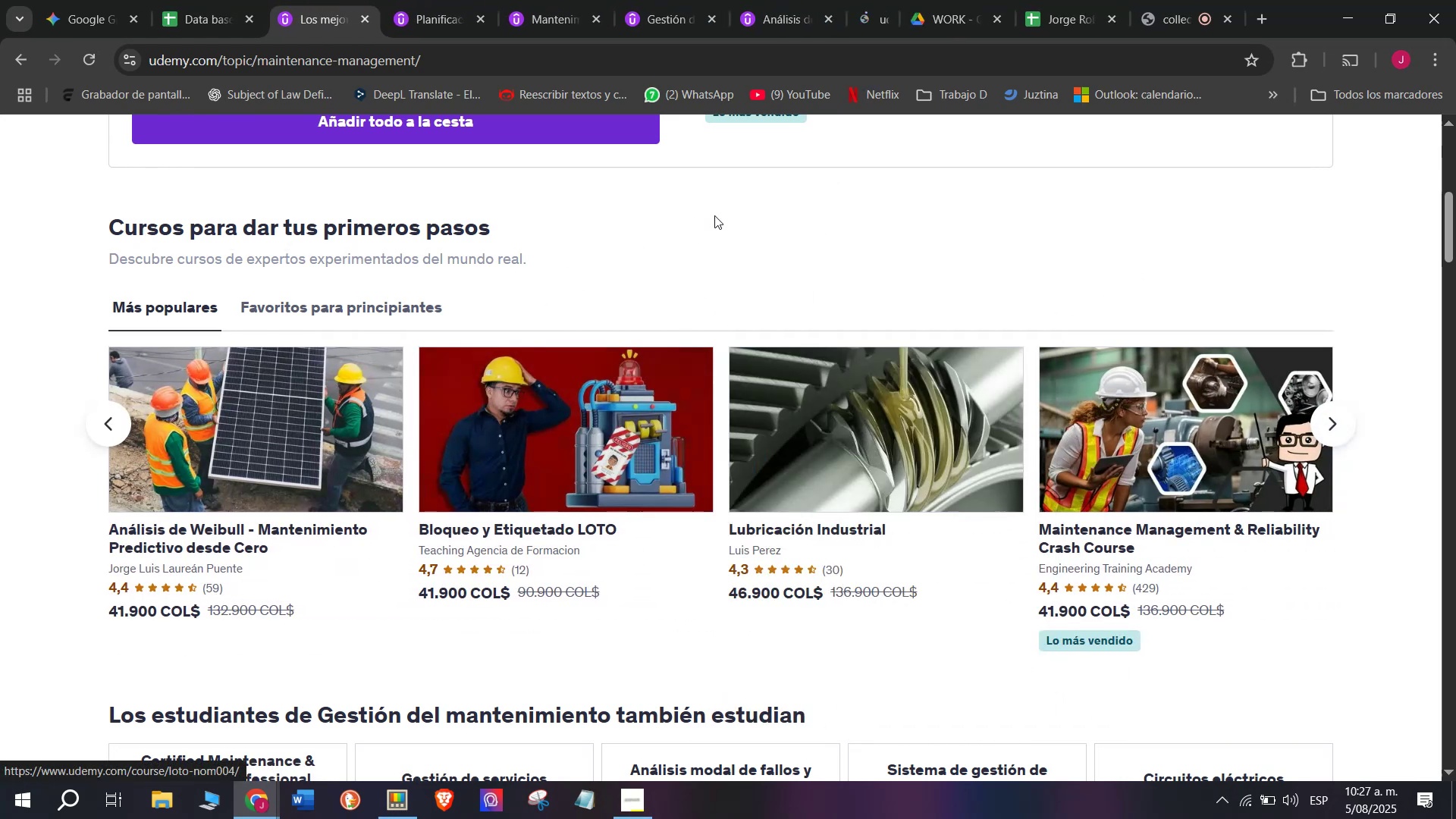 
hold_key(key=ControlLeft, duration=0.35)
left_click([839, 453])
 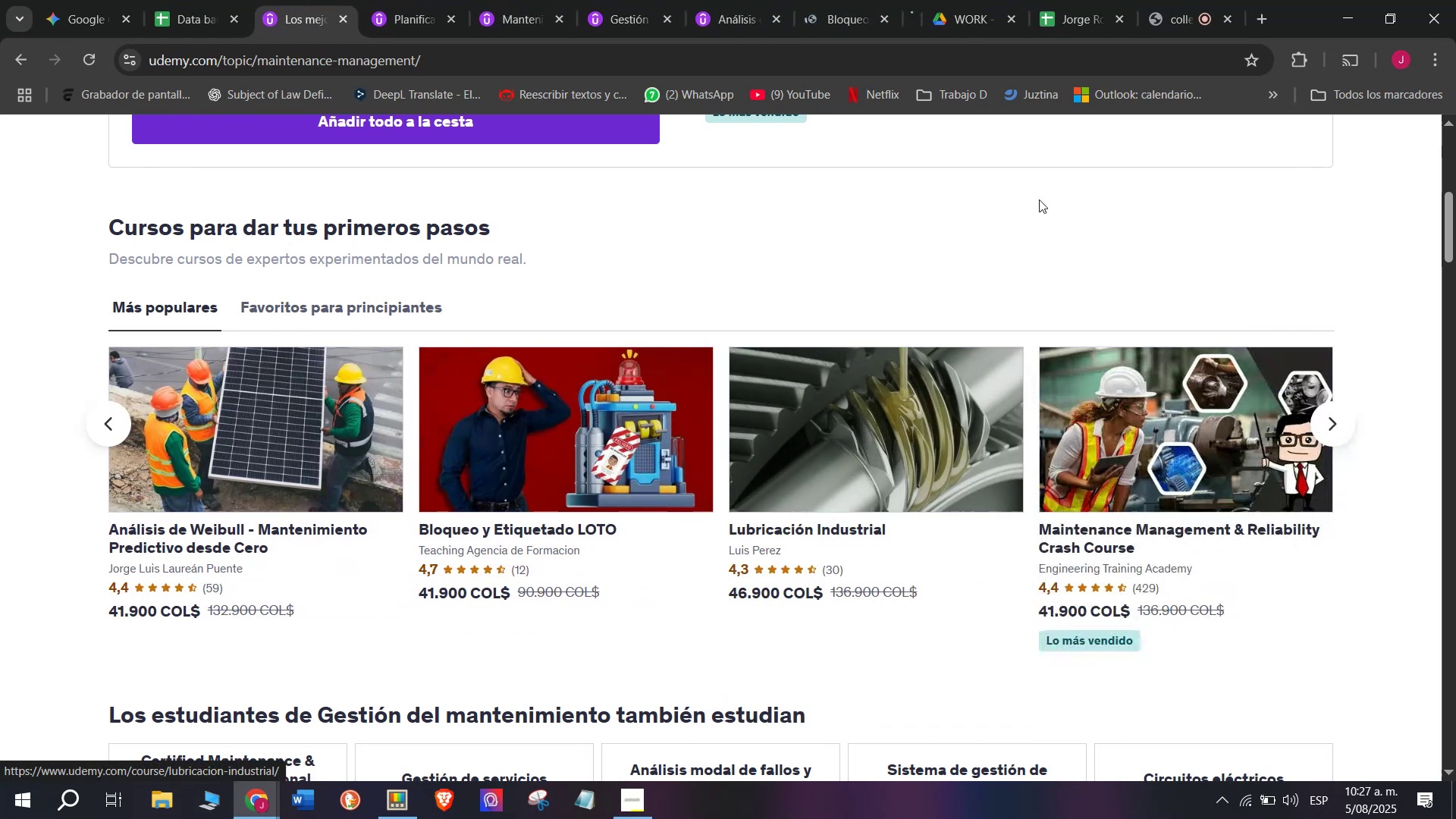 
hold_key(key=ControlLeft, duration=0.39)
left_click([1144, 408])
 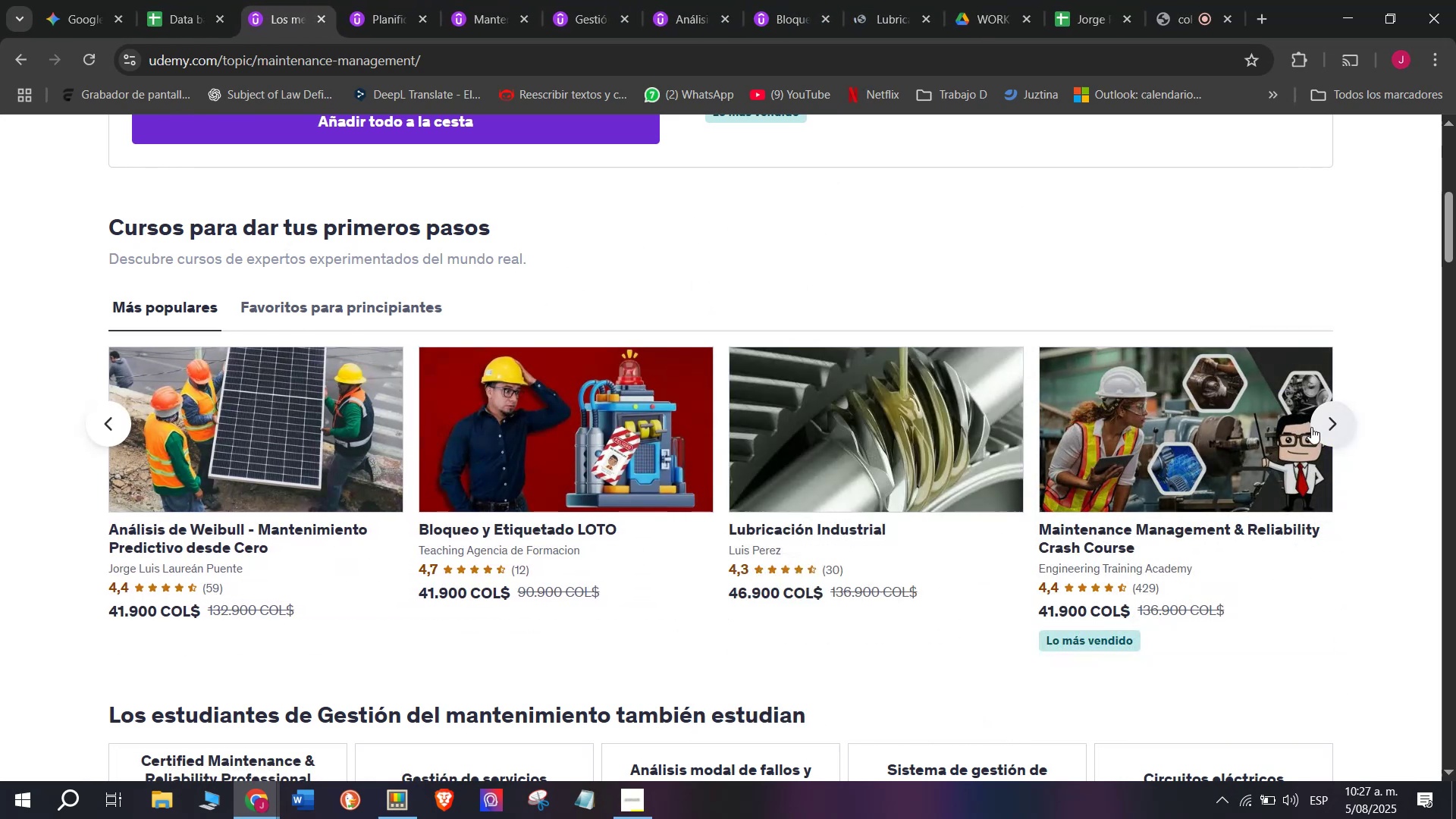 
left_click([1313, 427])
 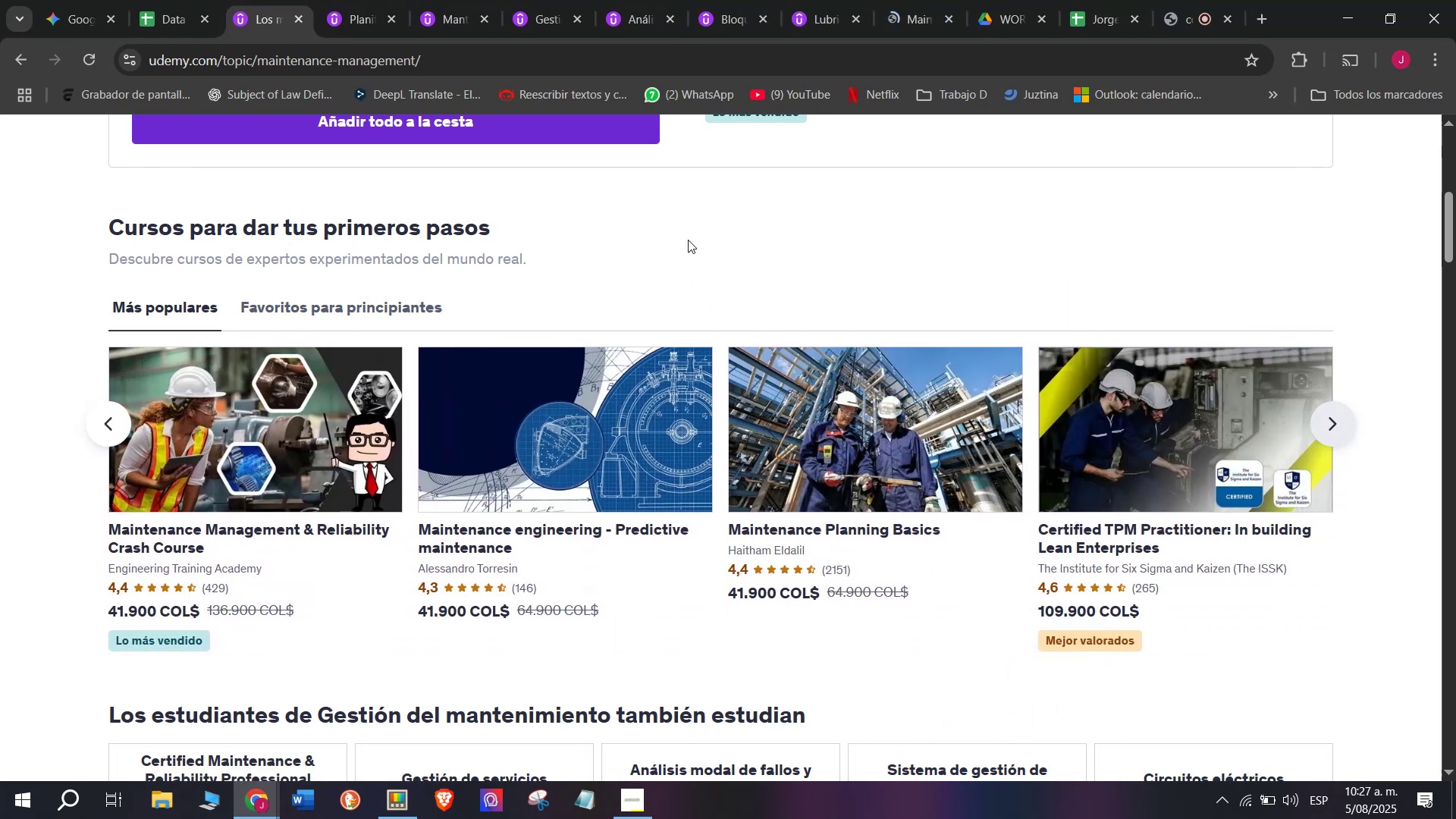 
hold_key(key=ControlLeft, duration=0.53)
left_click([636, 409])
 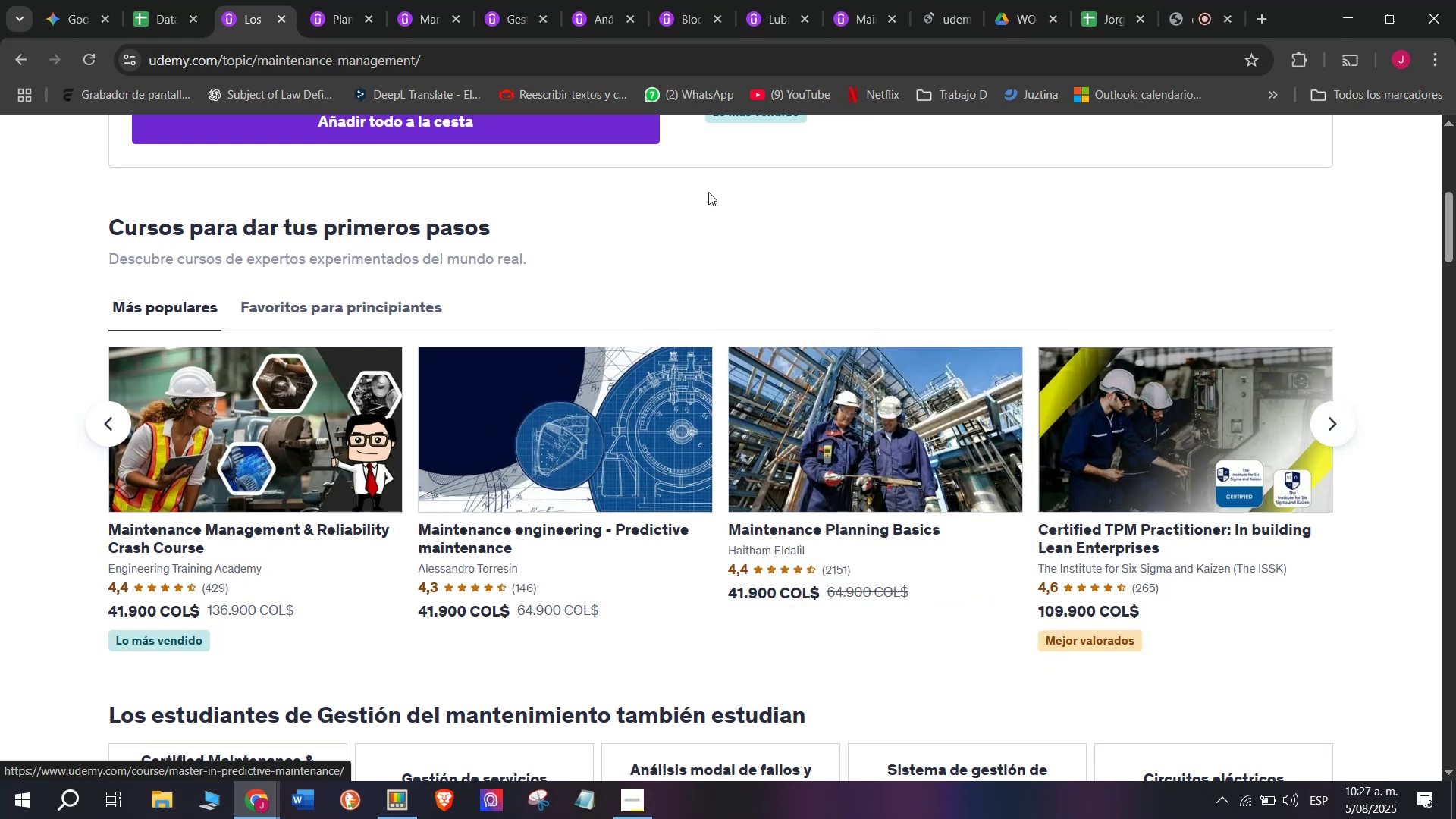 
hold_key(key=ControlLeft, duration=0.36)
left_click([855, 421])
 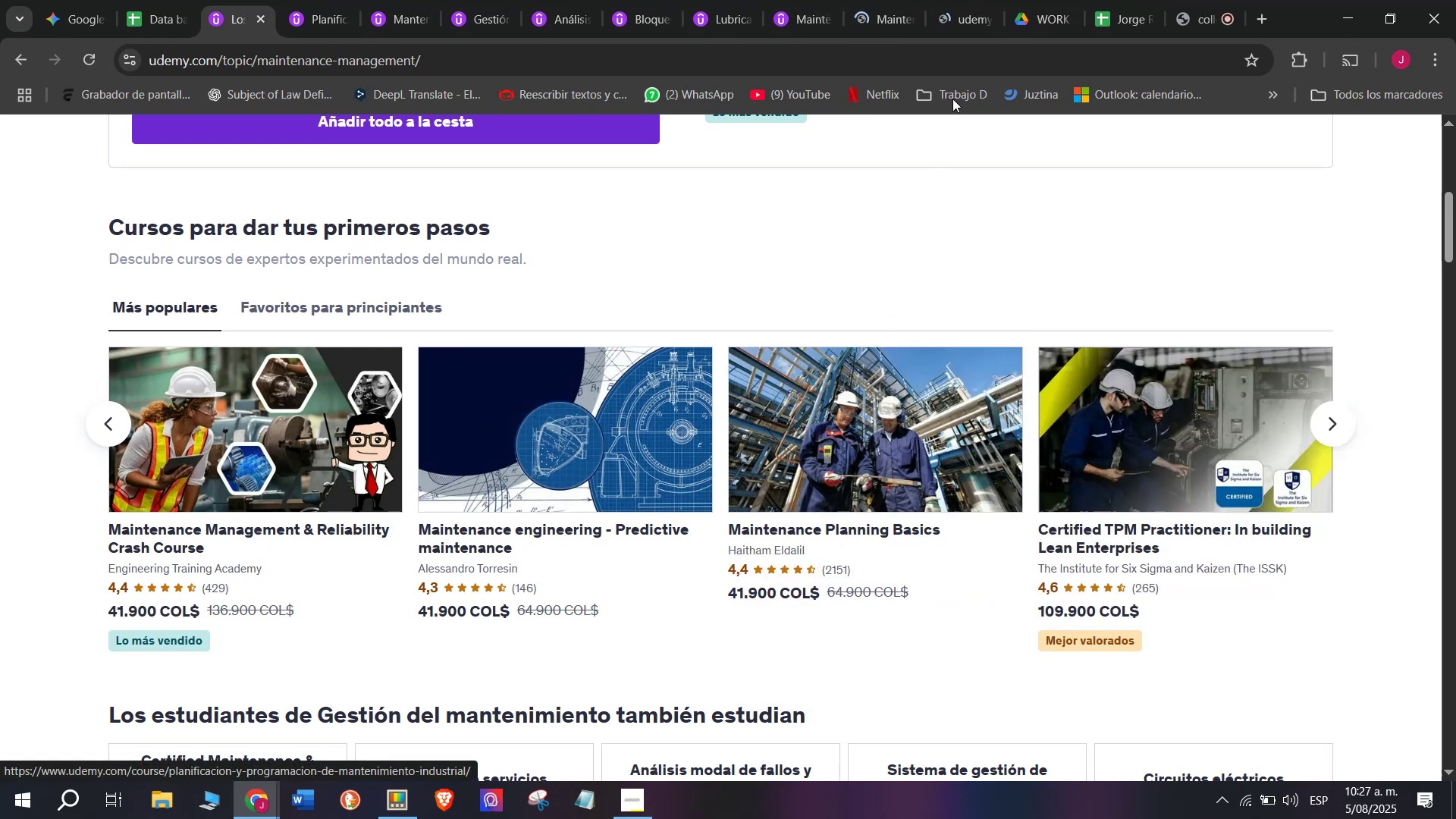 
key(Control+ControlLeft)
 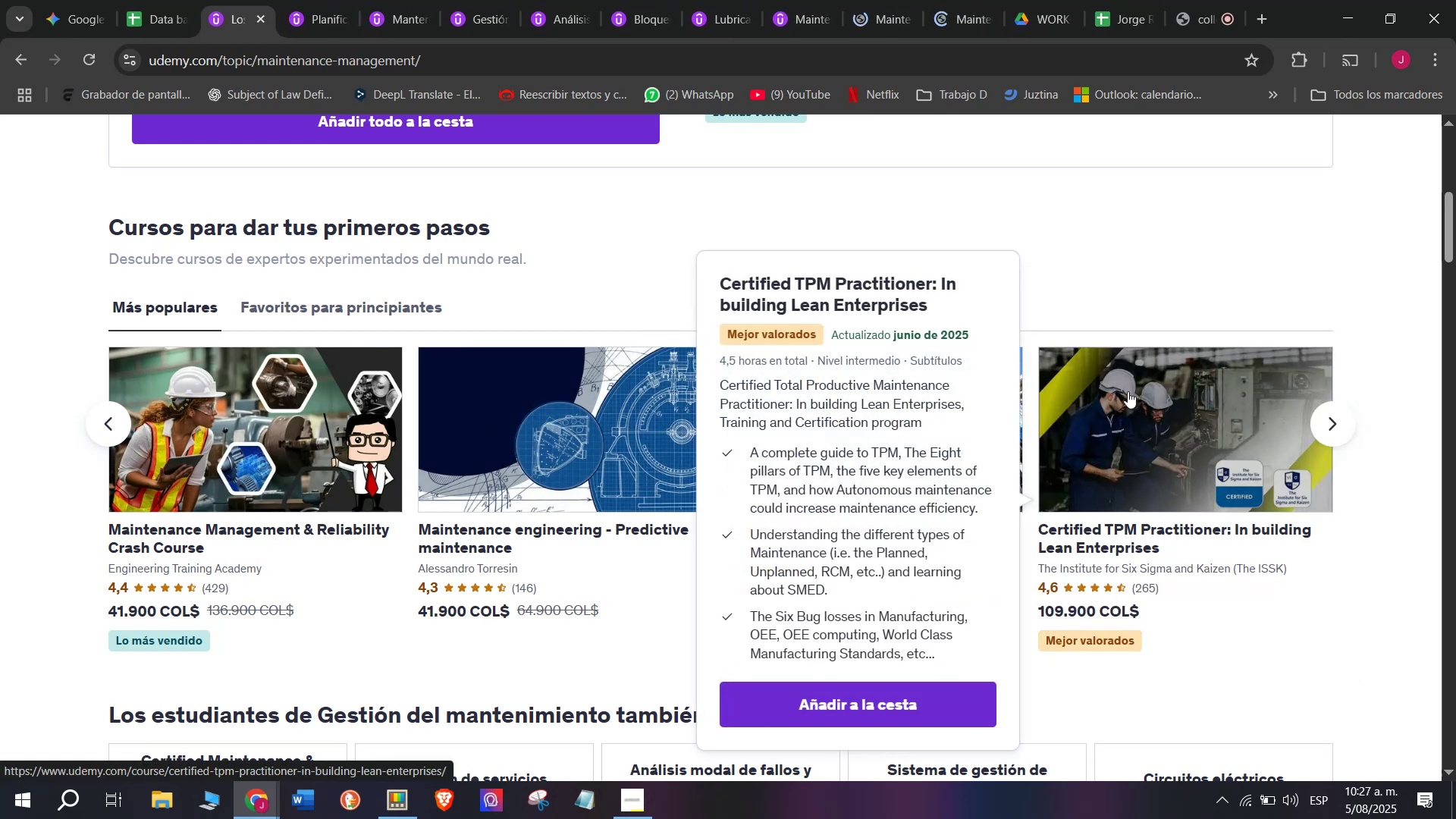 
left_click([1128, 391])
 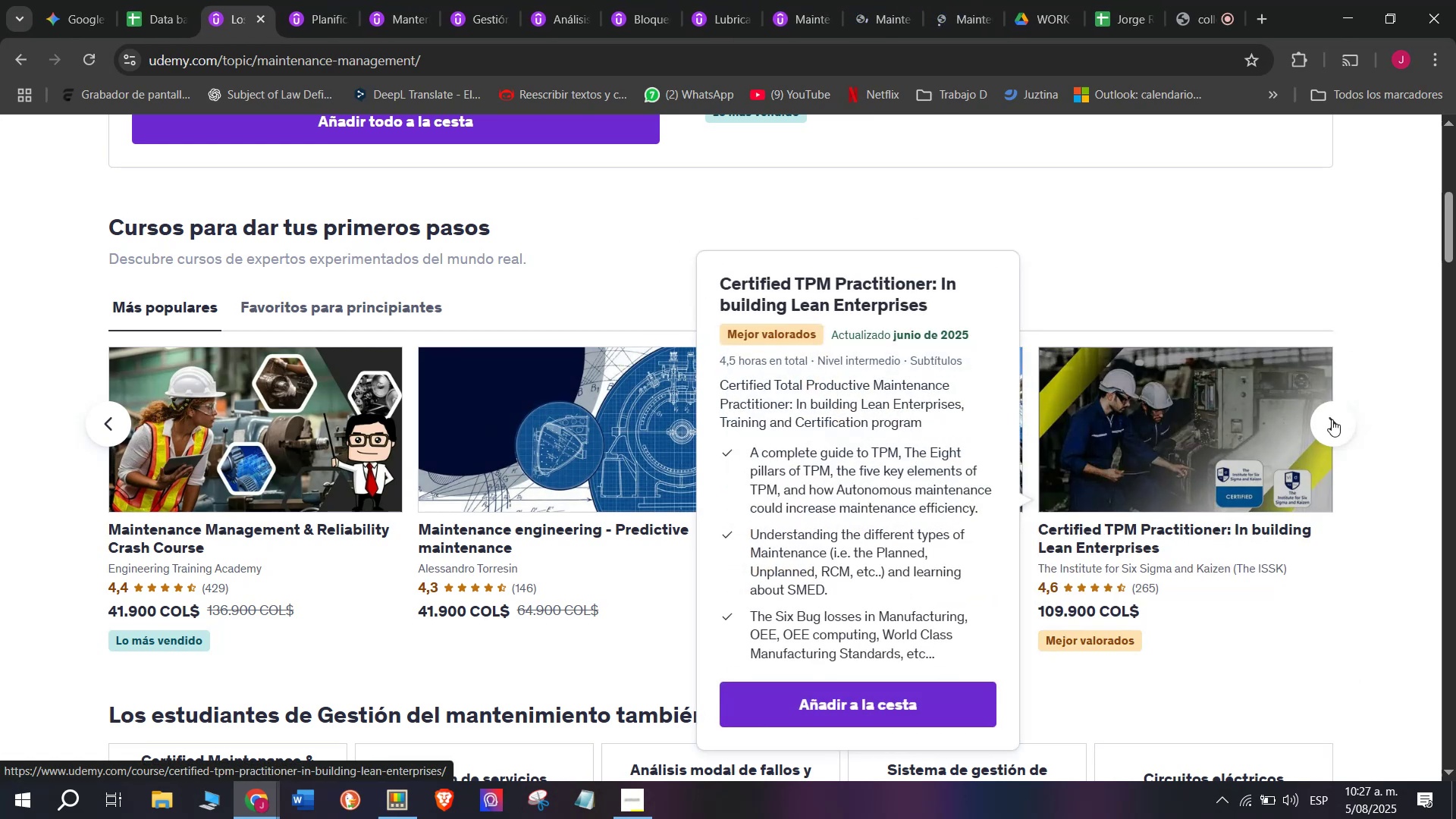 
left_click([1332, 419])
 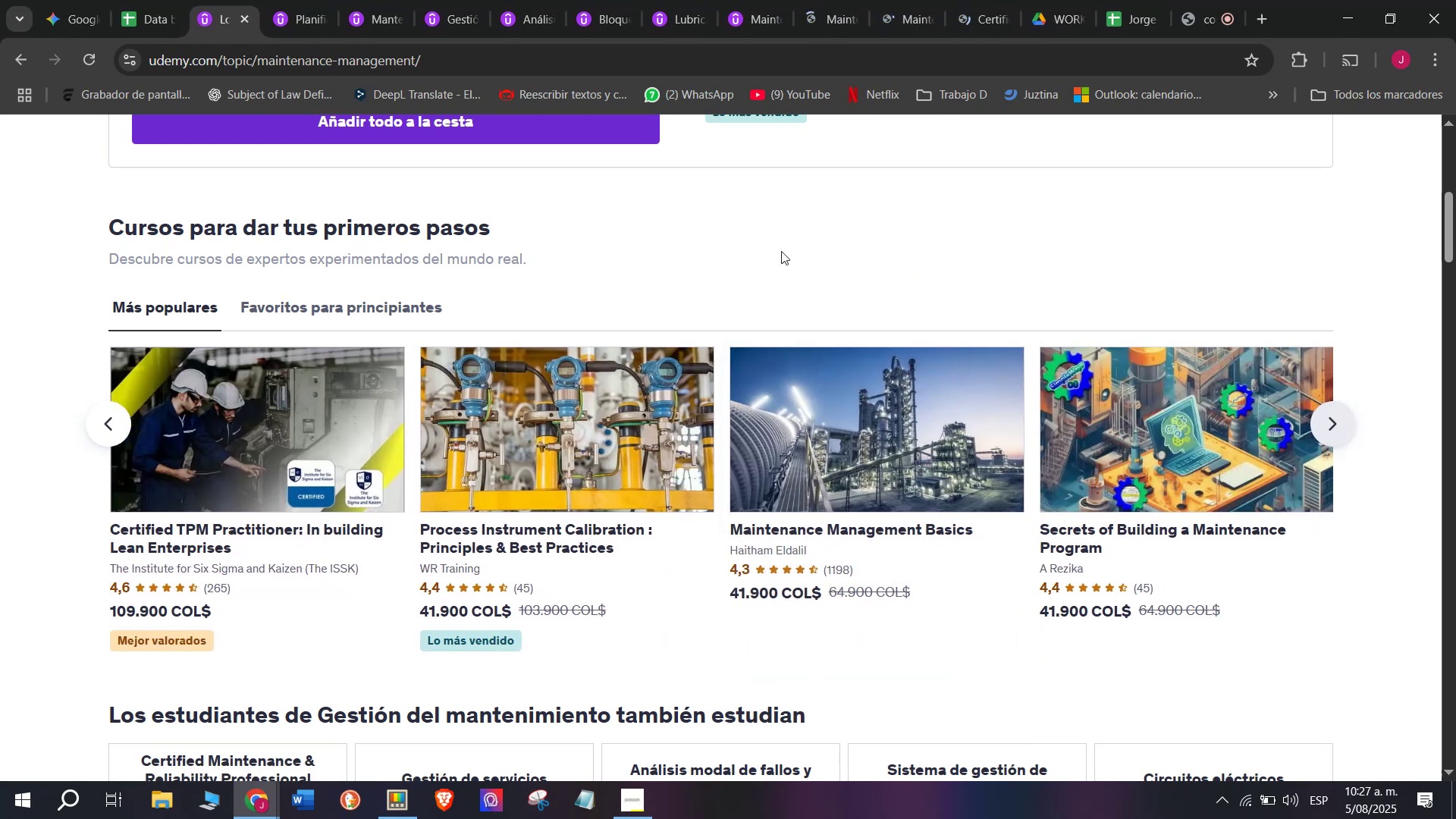 
hold_key(key=ControlLeft, duration=0.44)
left_click([617, 419])
 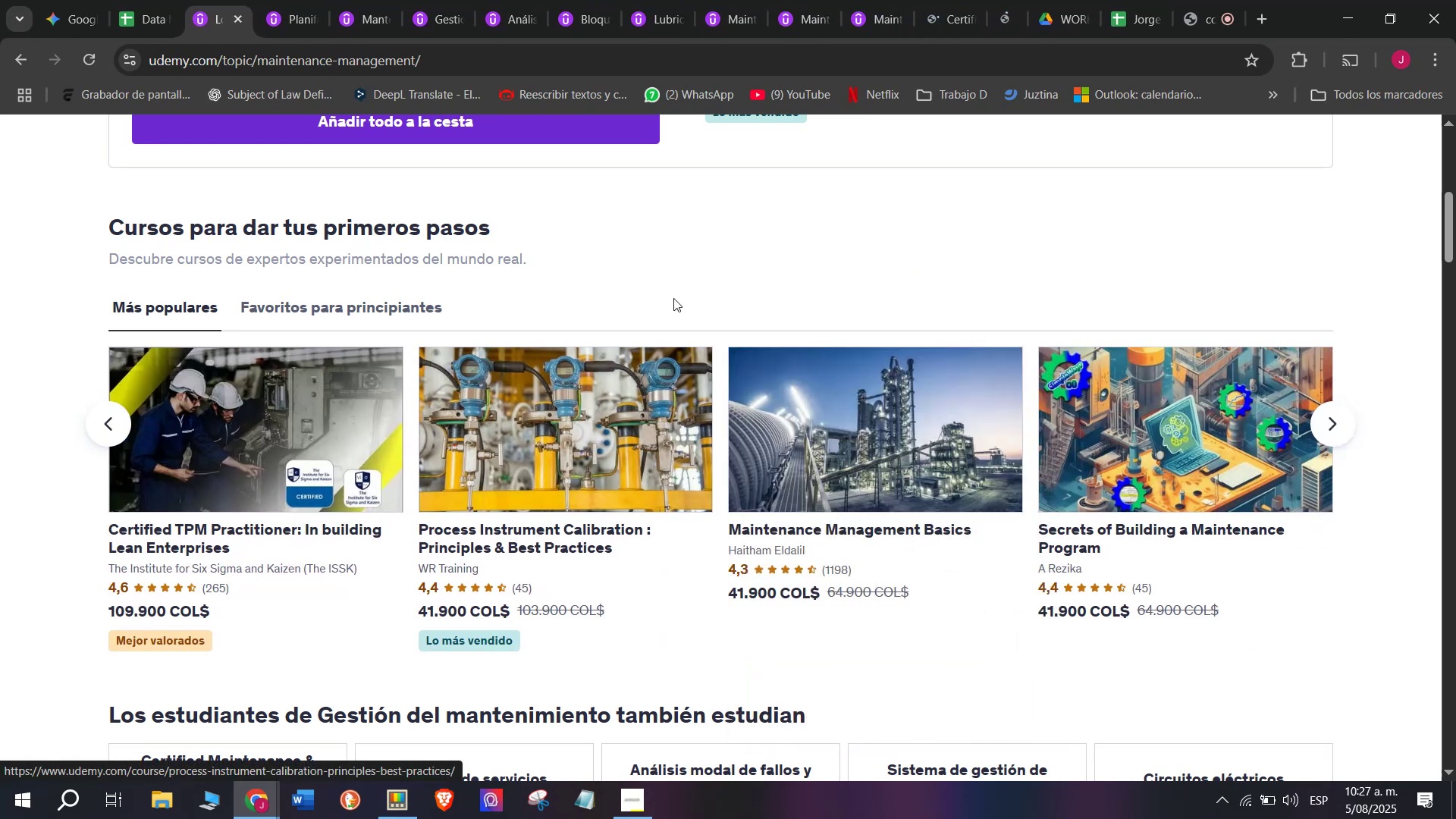 
hold_key(key=ControlLeft, duration=0.74)
left_click([943, 395])
 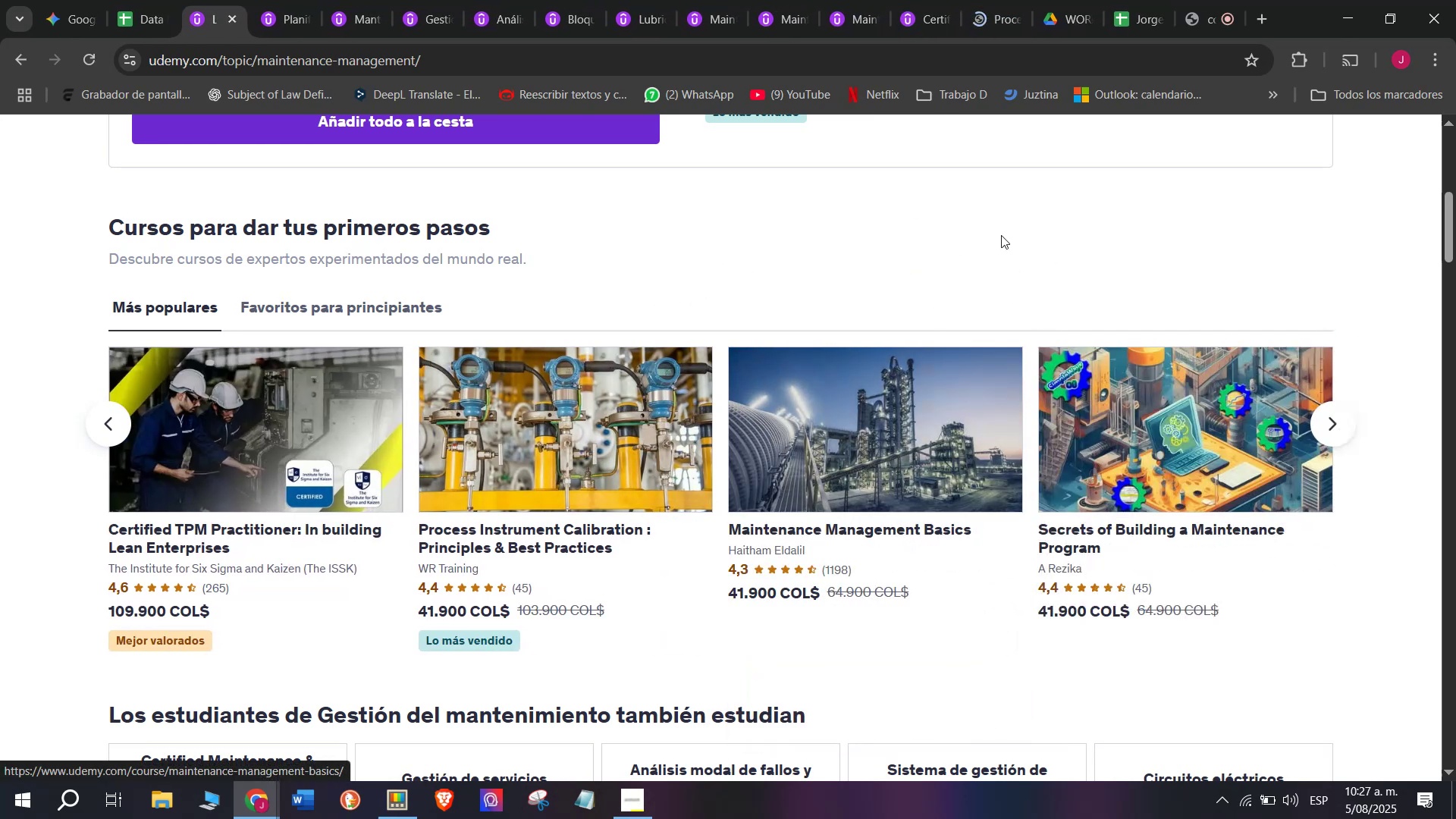 
hold_key(key=ControlLeft, duration=0.36)
left_click([1199, 408])
 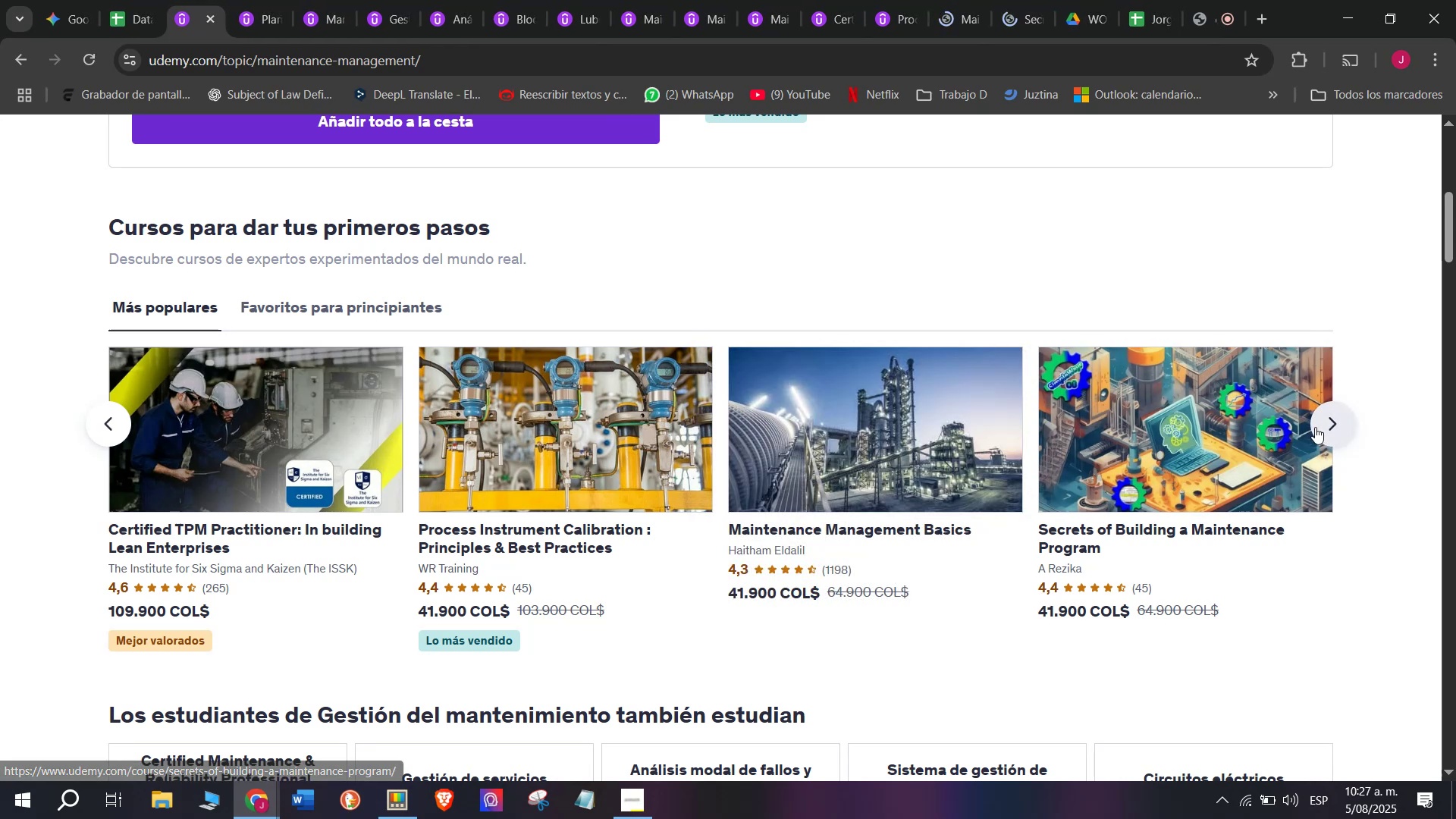 
left_click([1315, 427])
 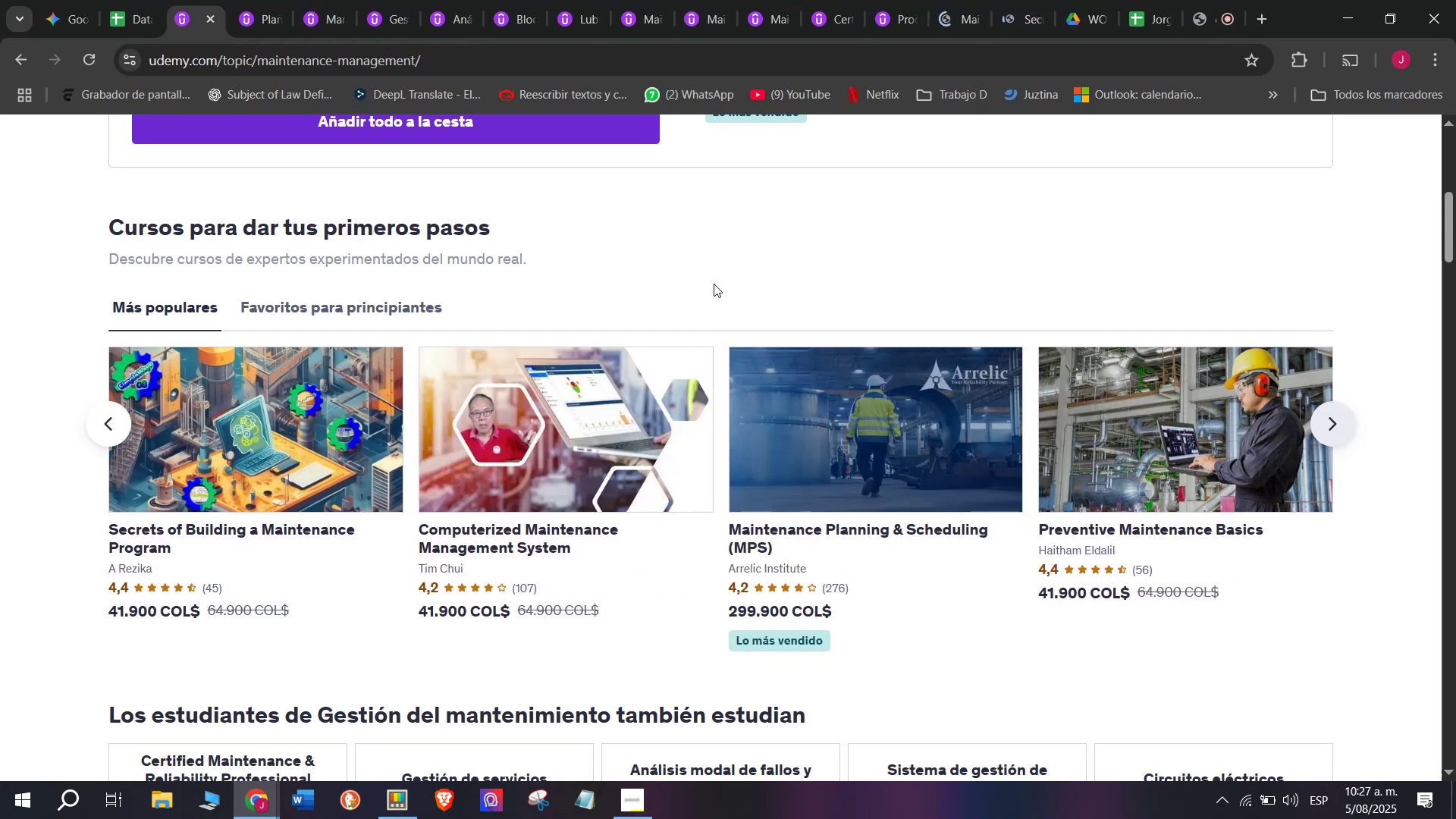 
hold_key(key=ControlLeft, duration=0.58)
left_click([619, 415])
 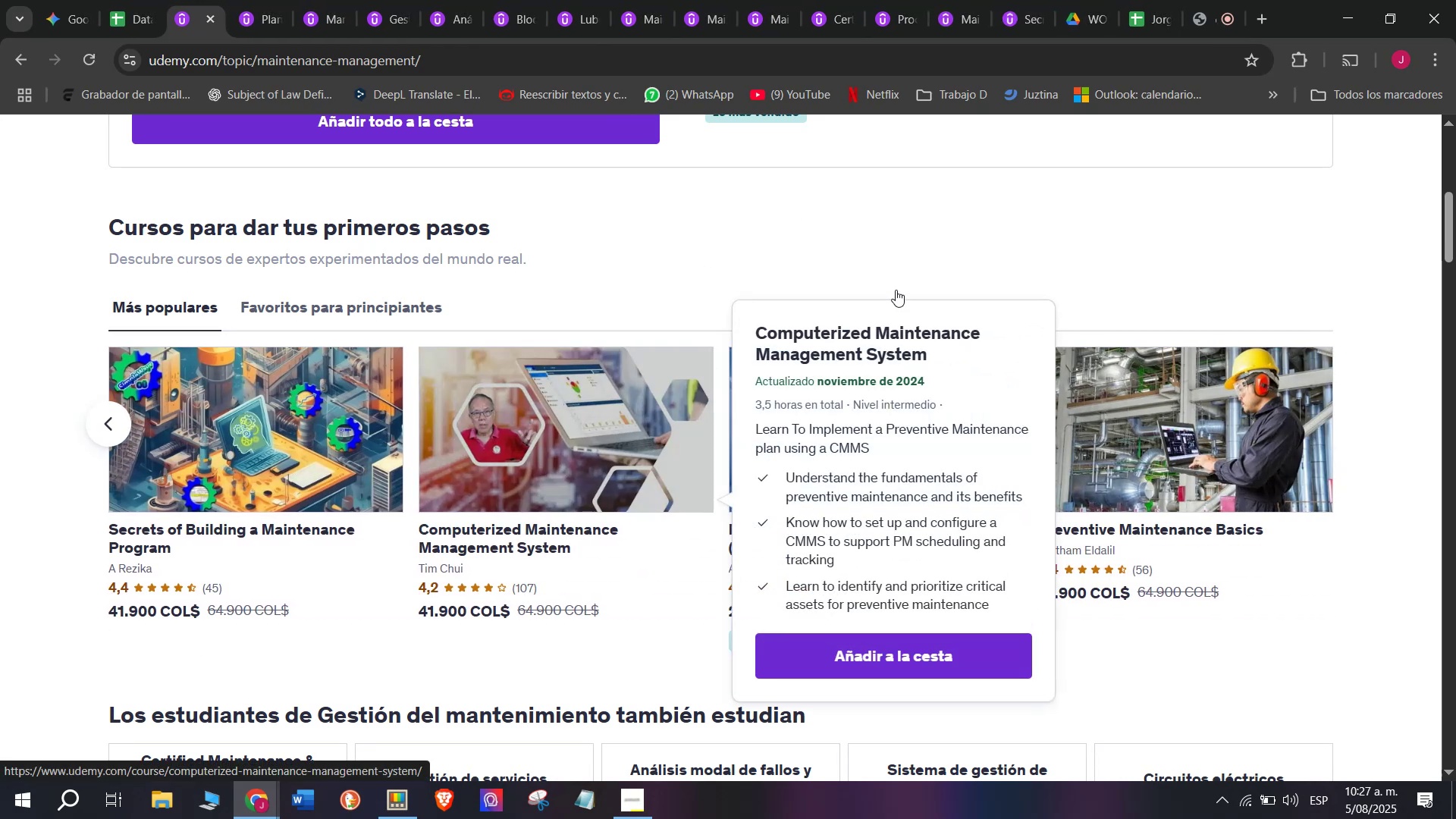 
hold_key(key=ControlLeft, duration=0.33)
left_click([886, 425])
 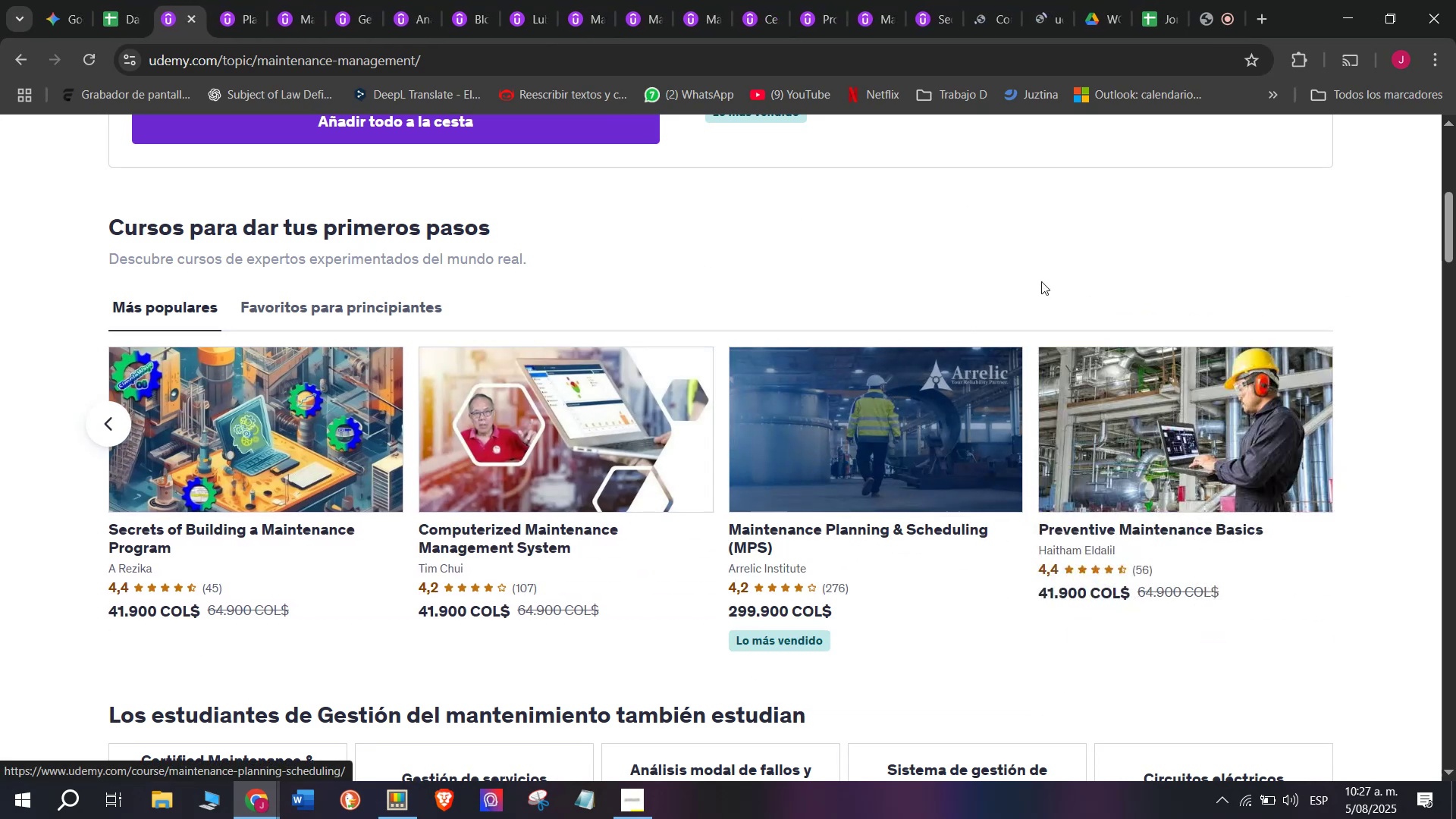 
hold_key(key=ControlLeft, duration=0.39)
left_click([1139, 421])
 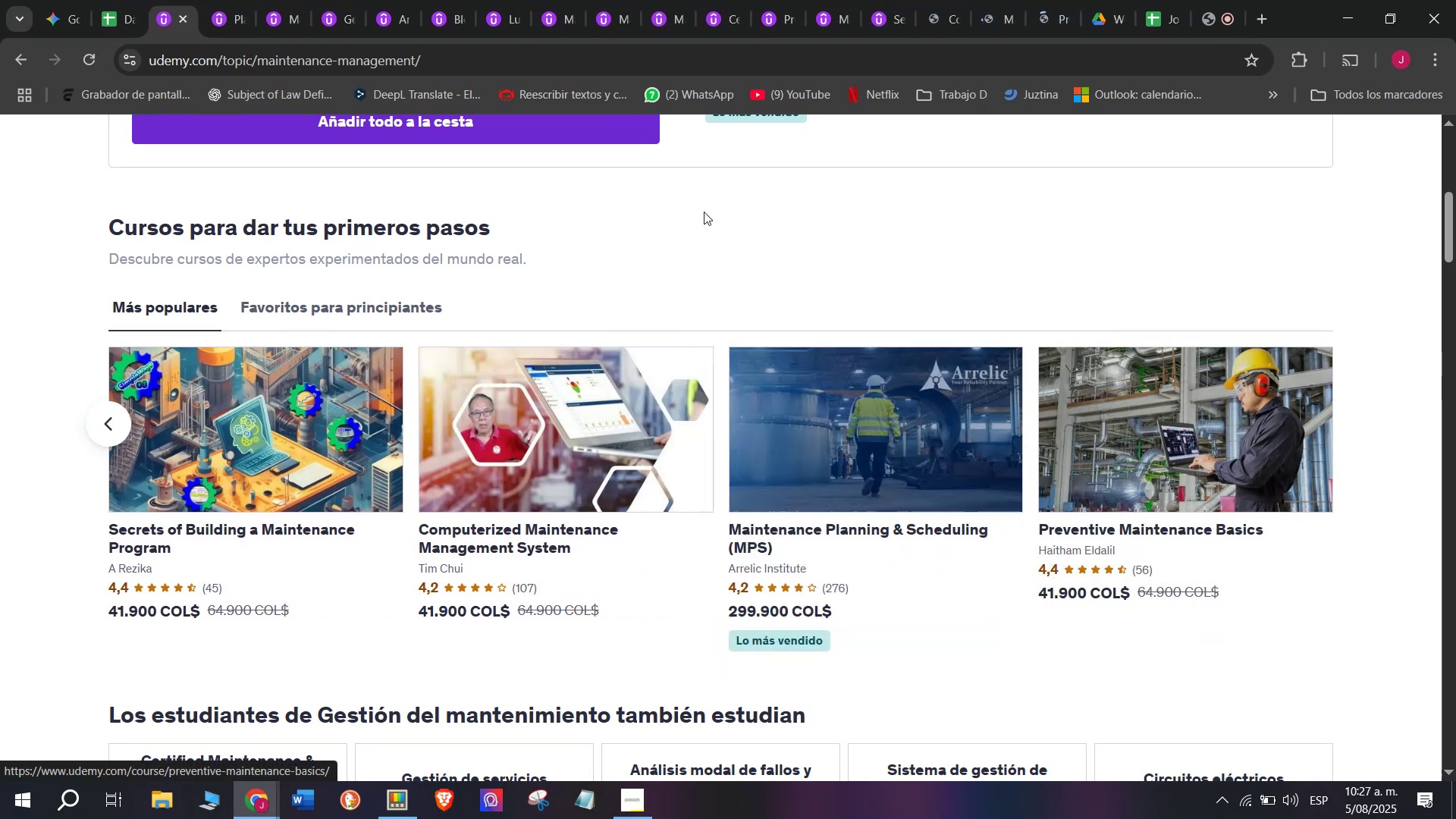 
left_click_drag(start_coordinate=[181, 0], to_coordinate=[1042, 0])
 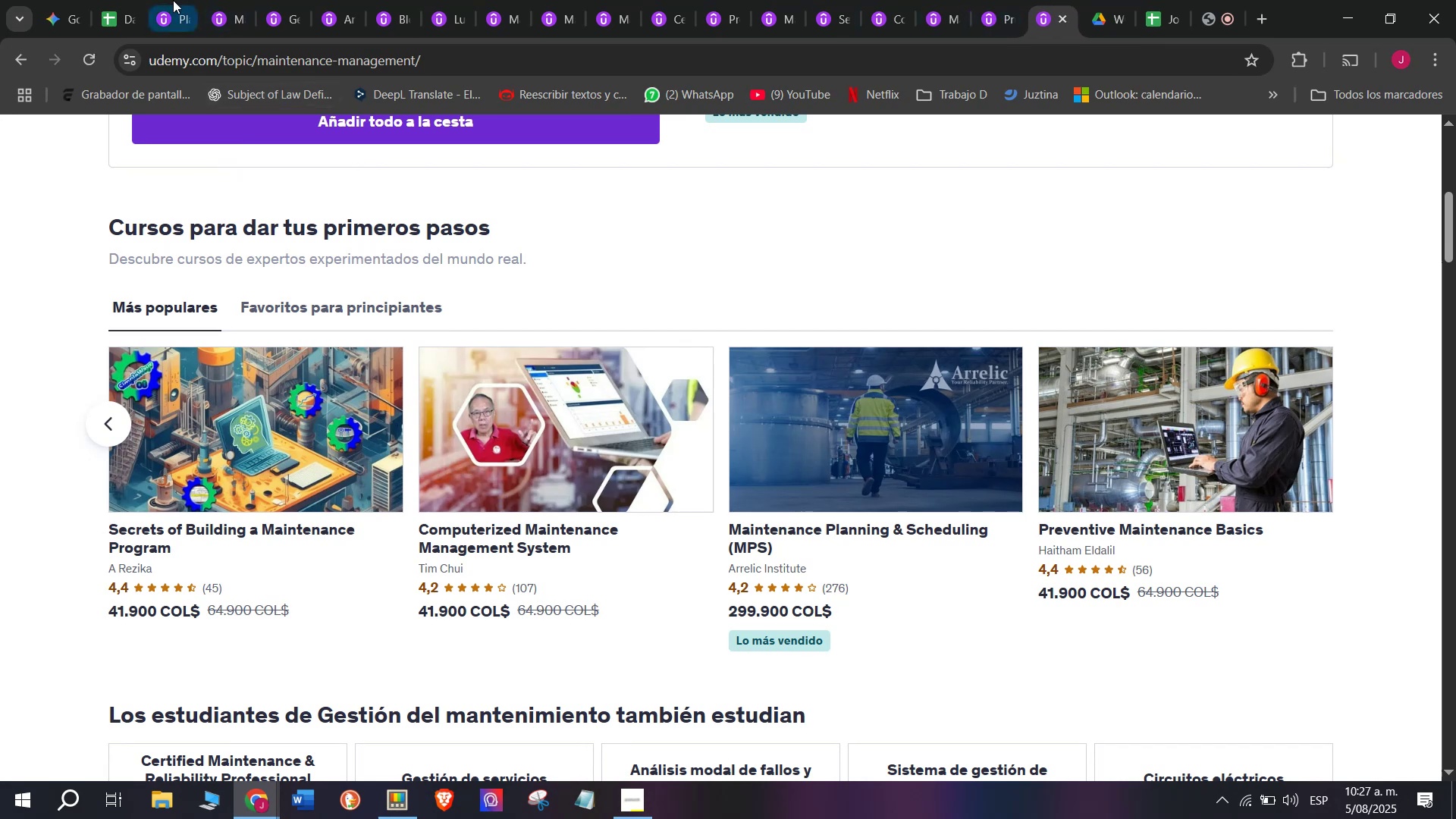 
left_click([173, 0])
 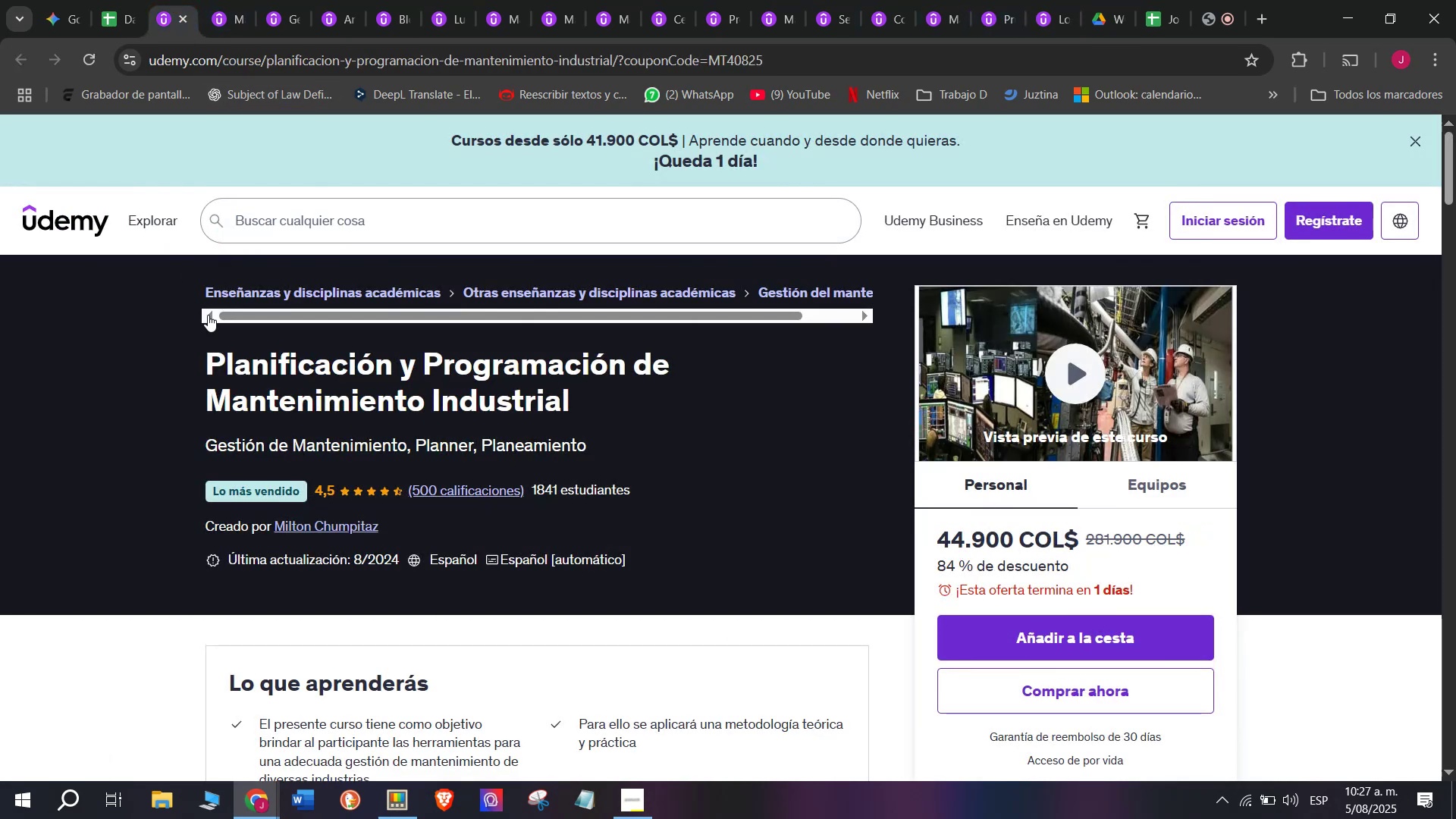 
left_click_drag(start_coordinate=[202, 360], to_coordinate=[601, 397])
 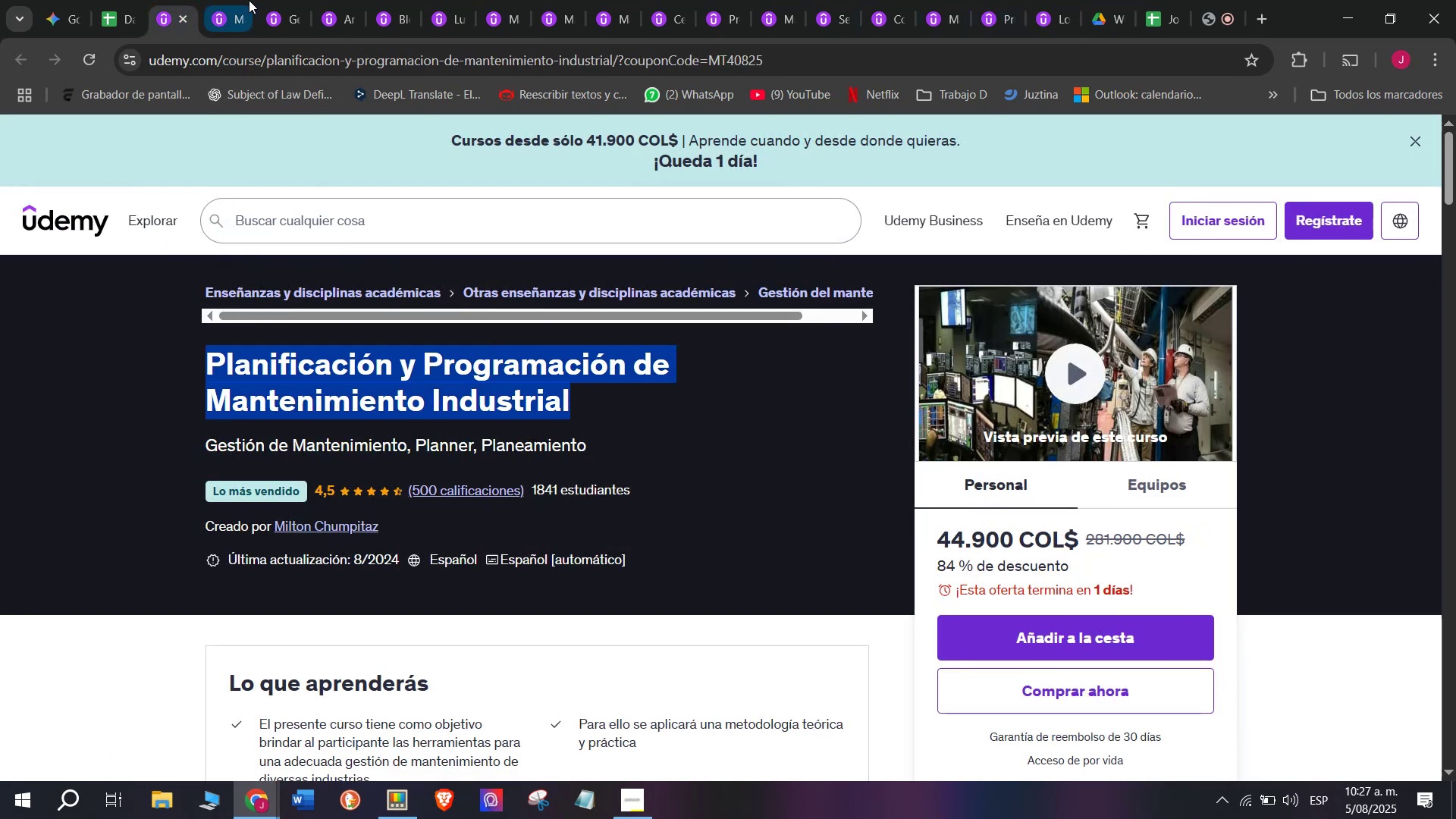 
key(Break)
 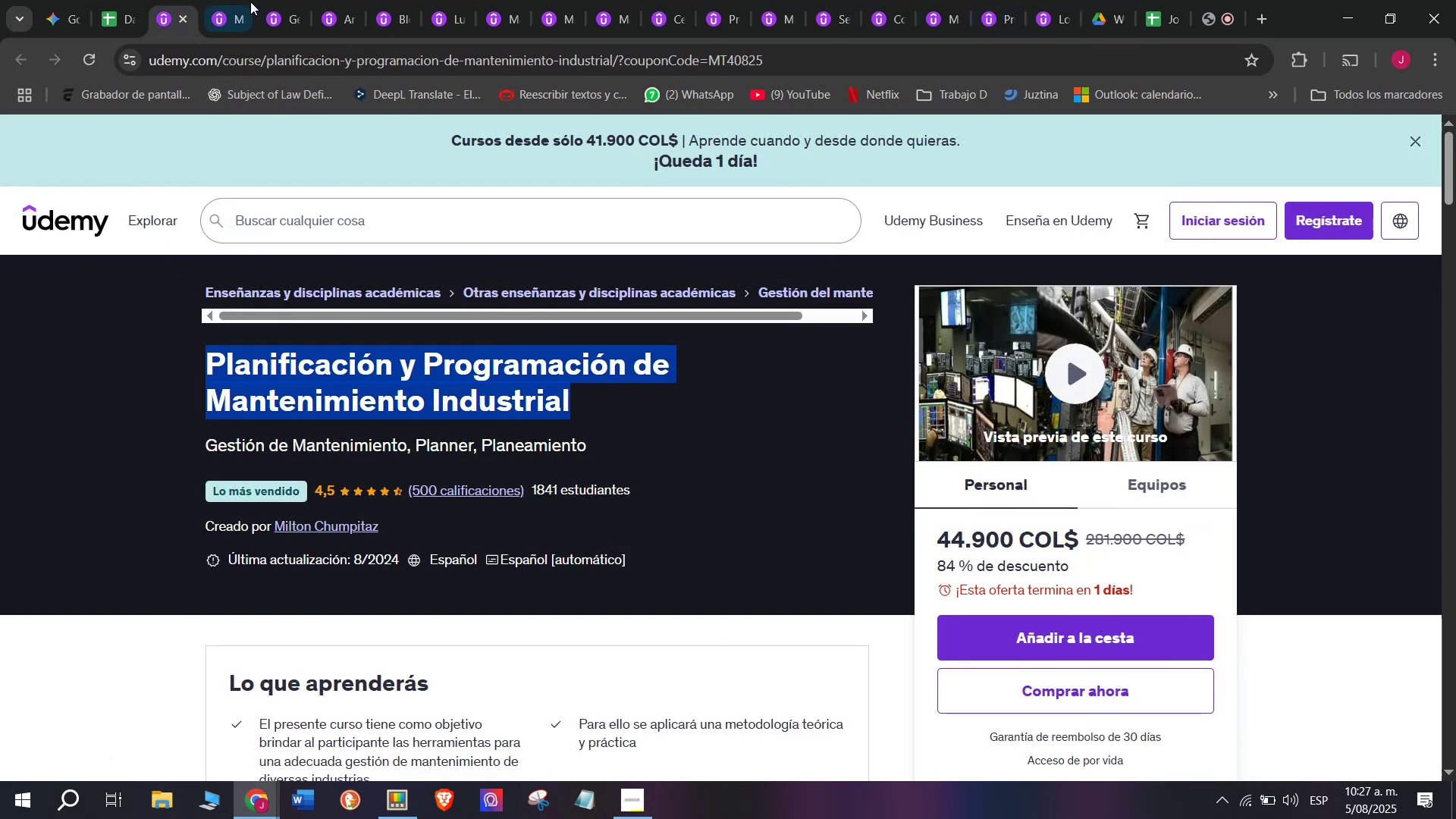 
key(Control+ControlLeft)
 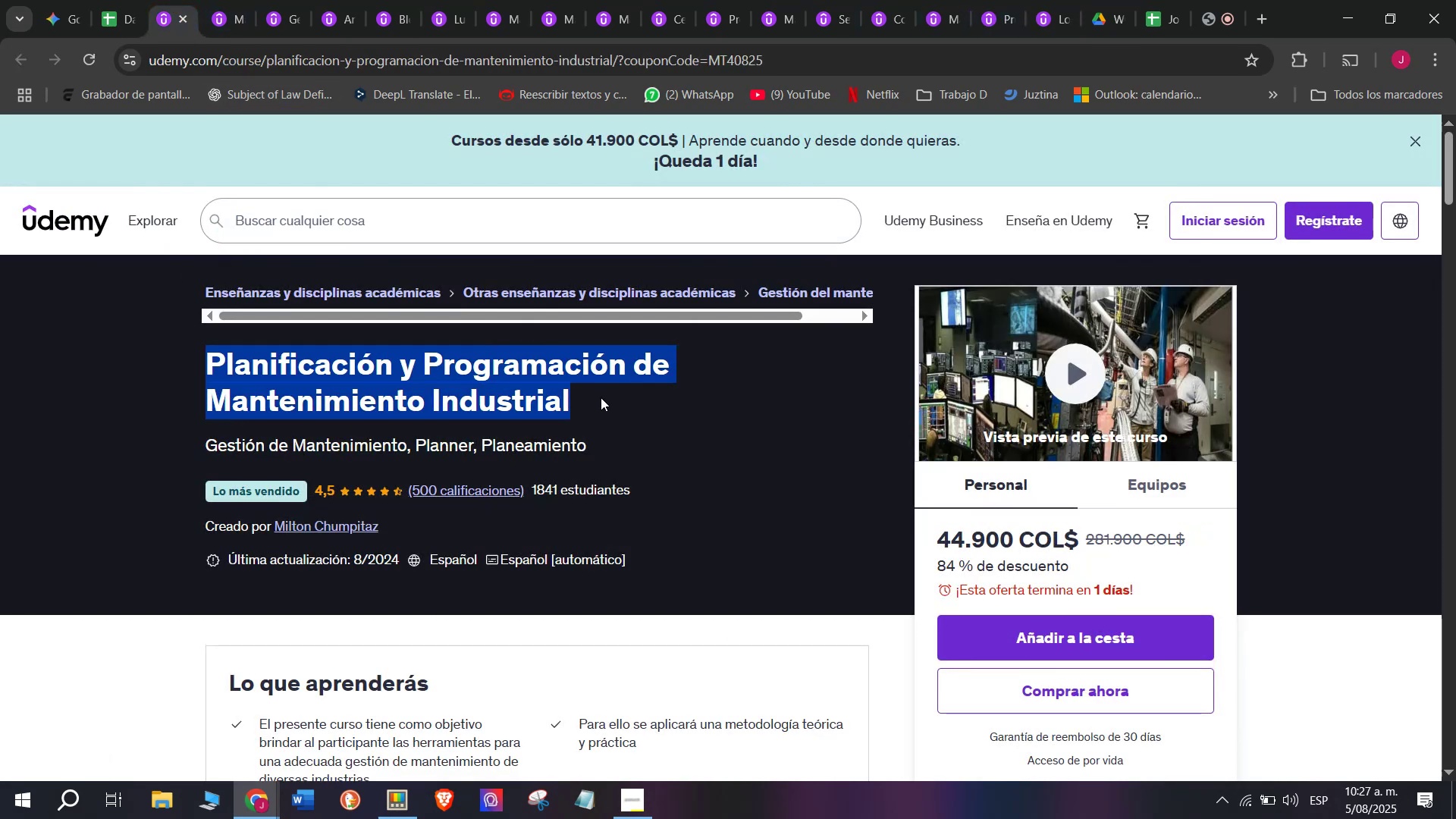 
key(Control+C)
 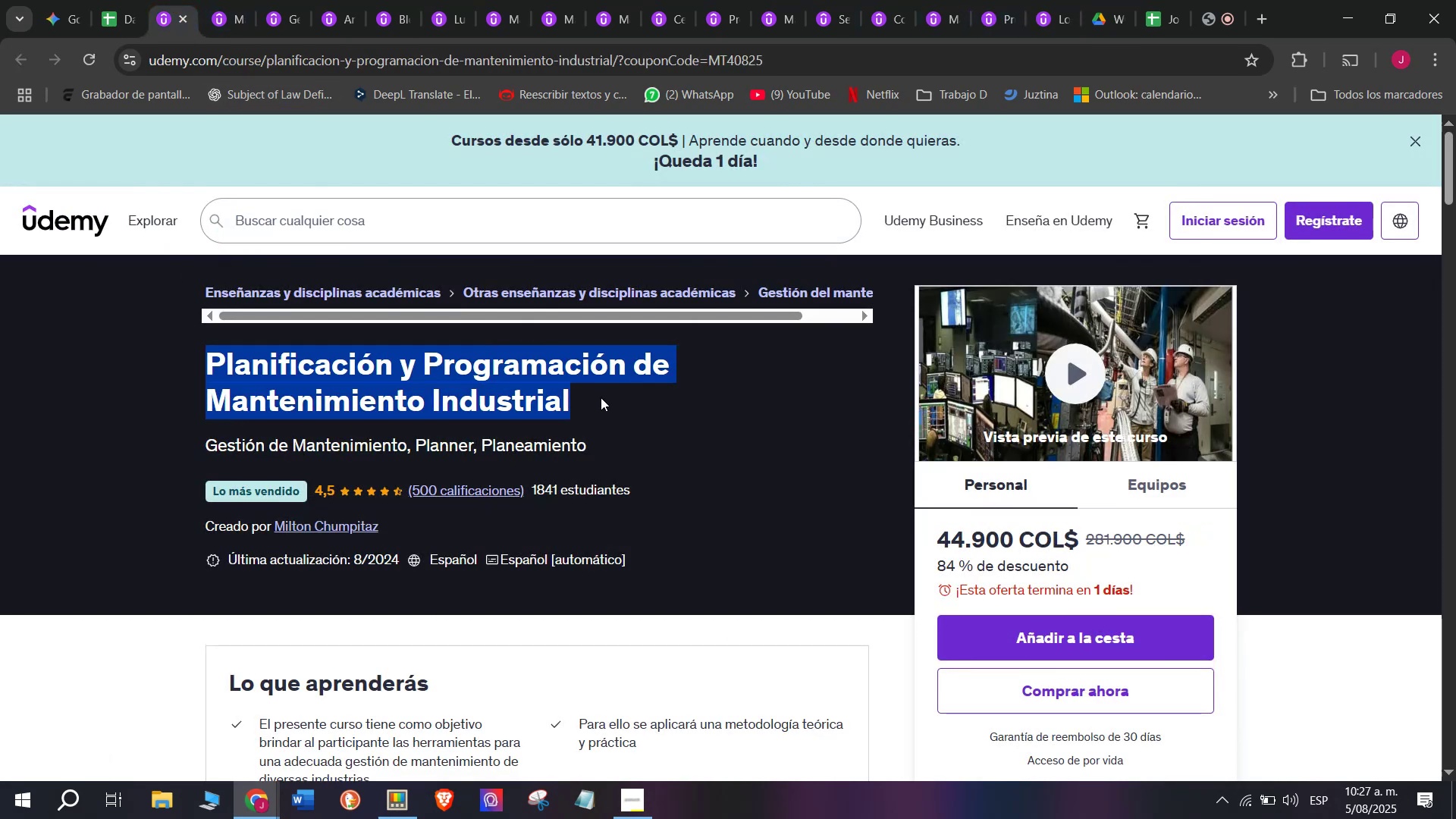 
key(Break)
 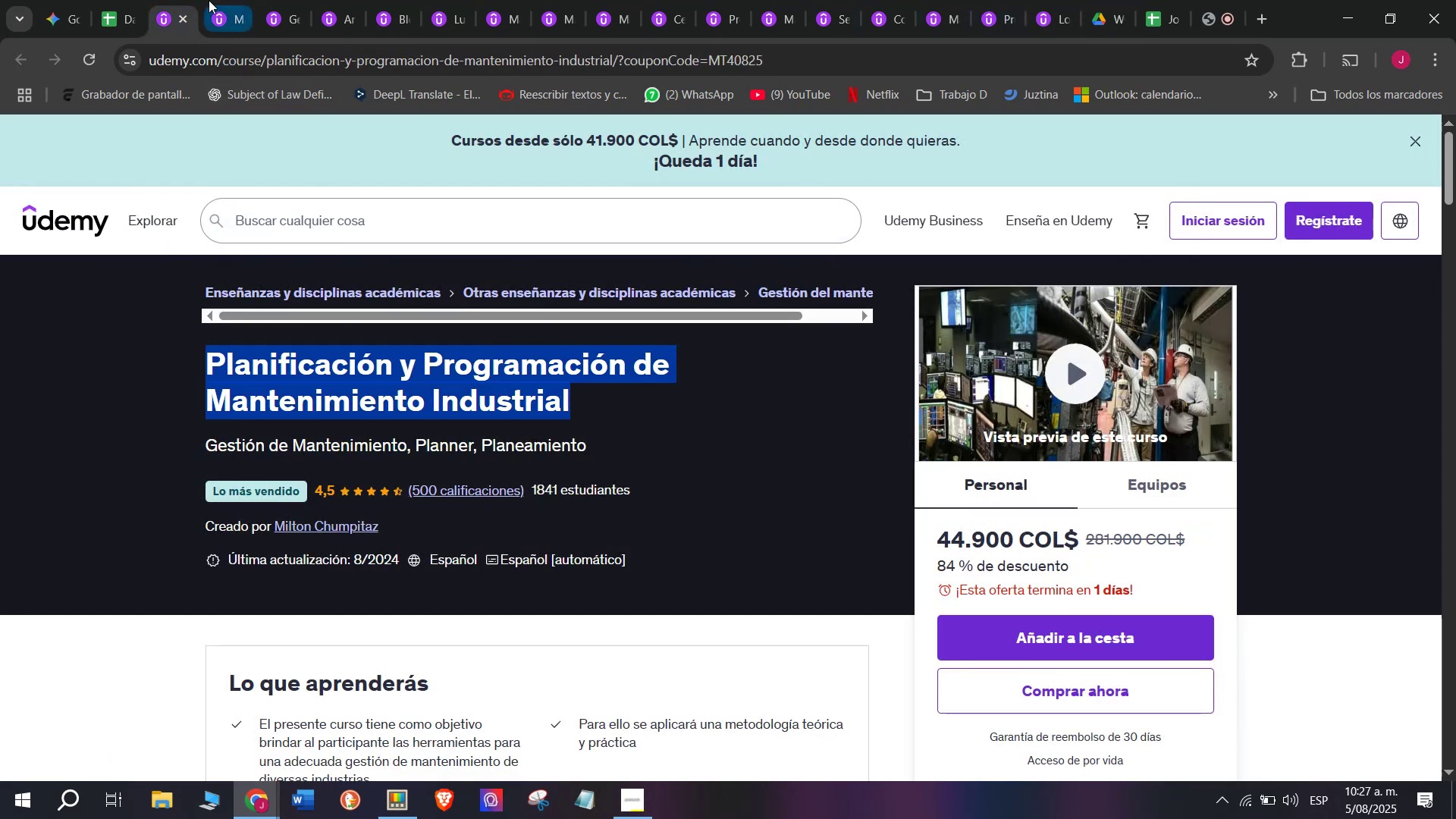 
key(Control+ControlLeft)
 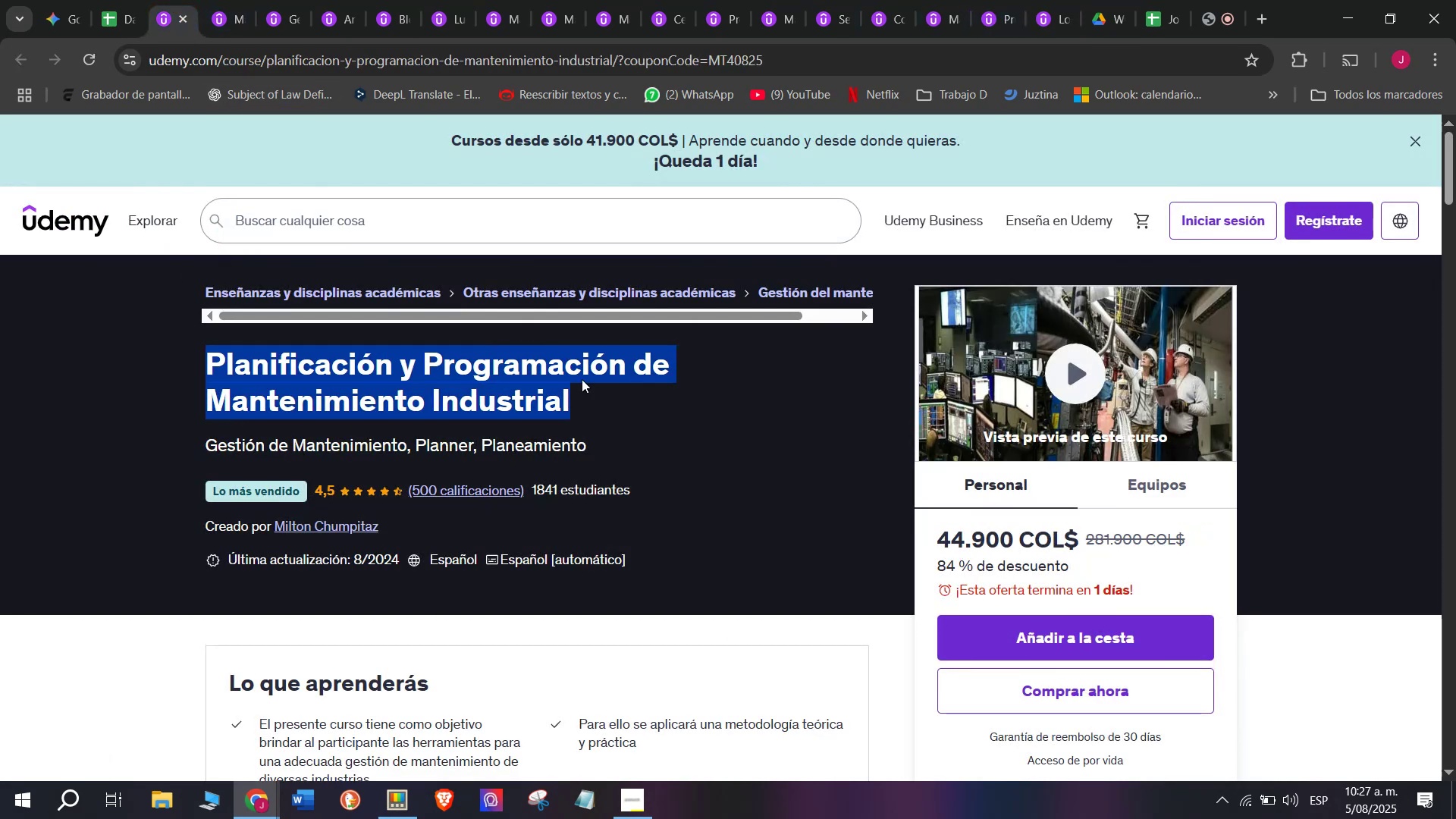 
key(Control+C)
 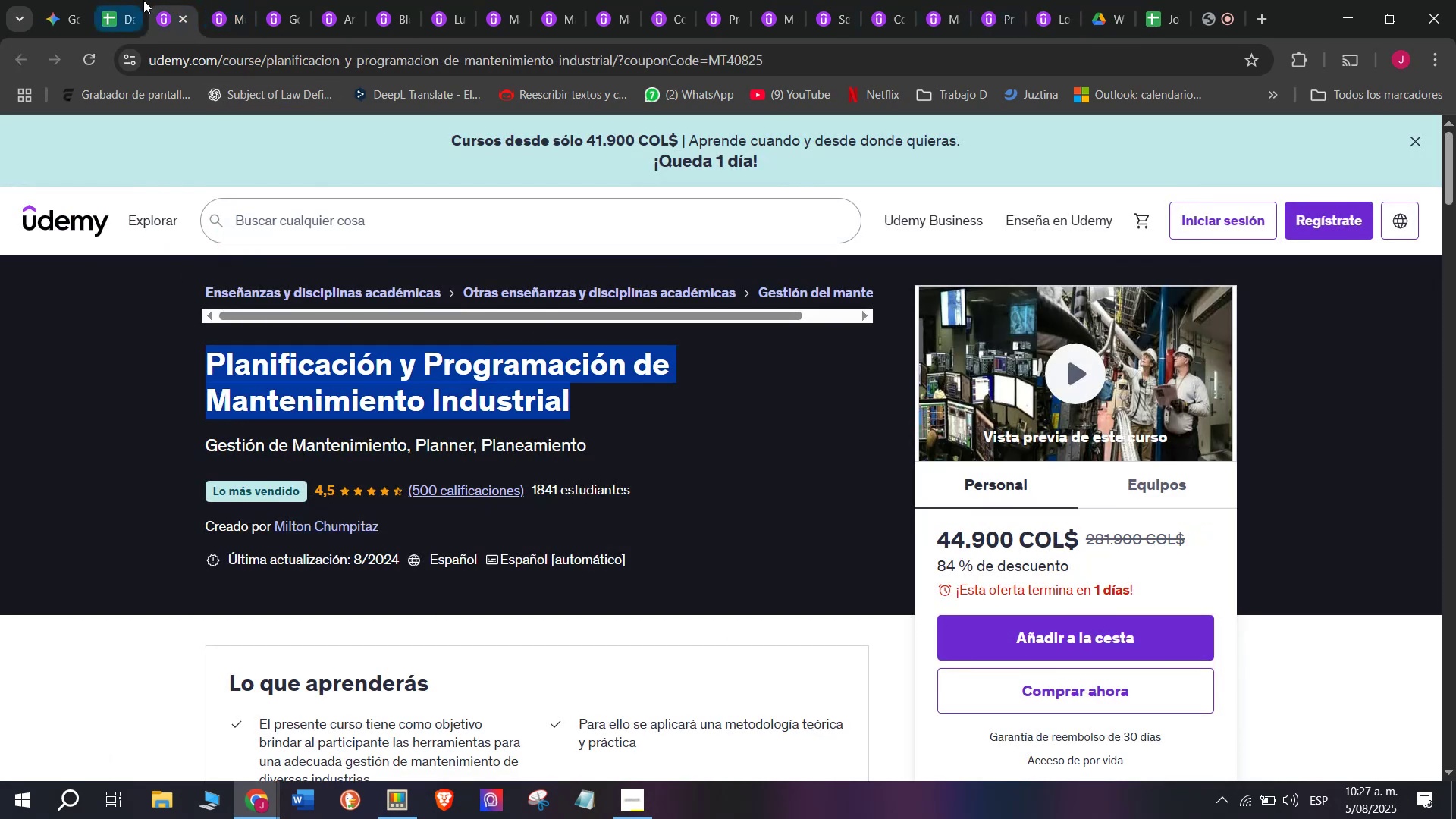 
left_click([132, 0])
 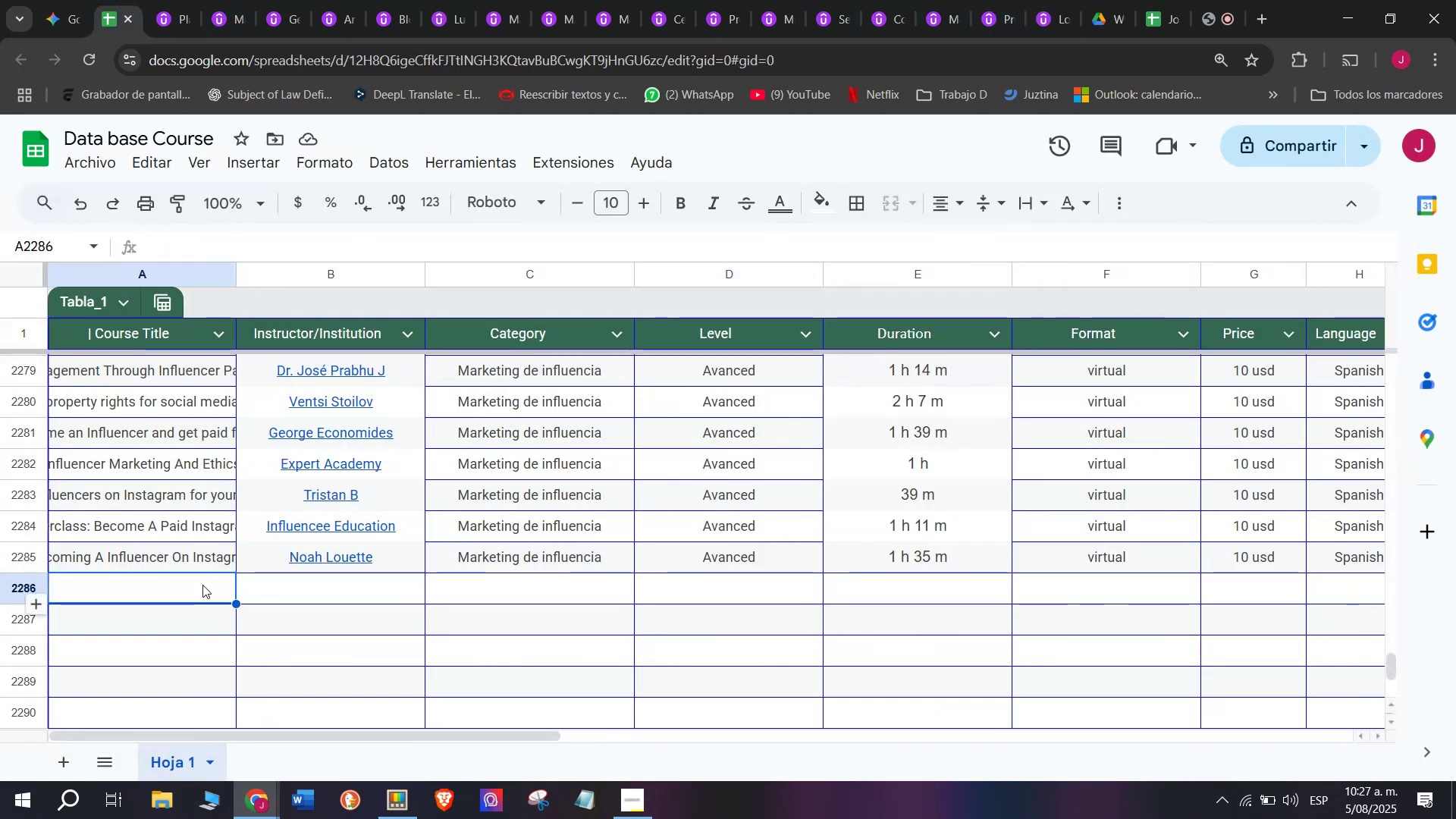 
double_click([202, 585])
 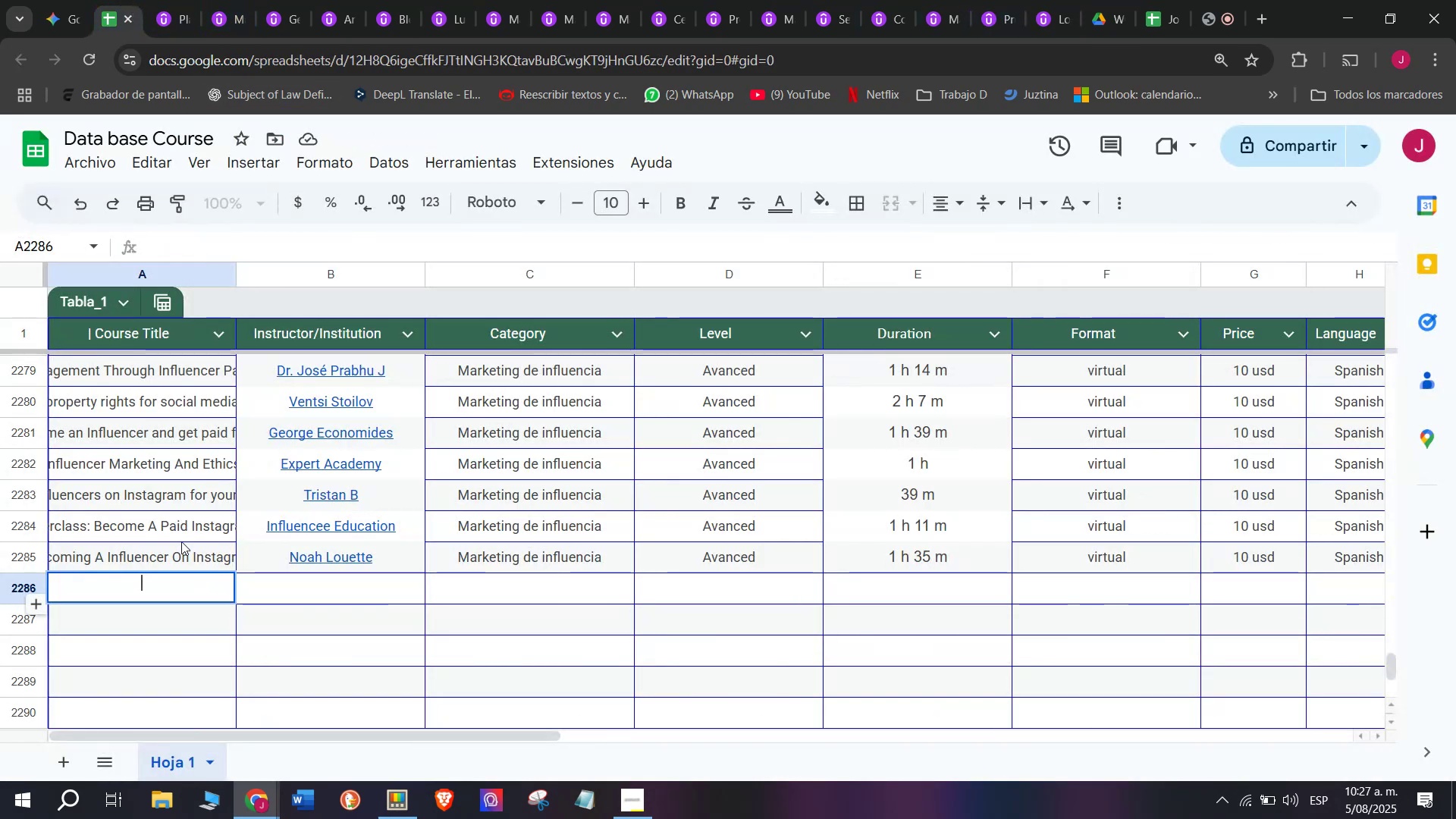 
key(Control+ControlLeft)
 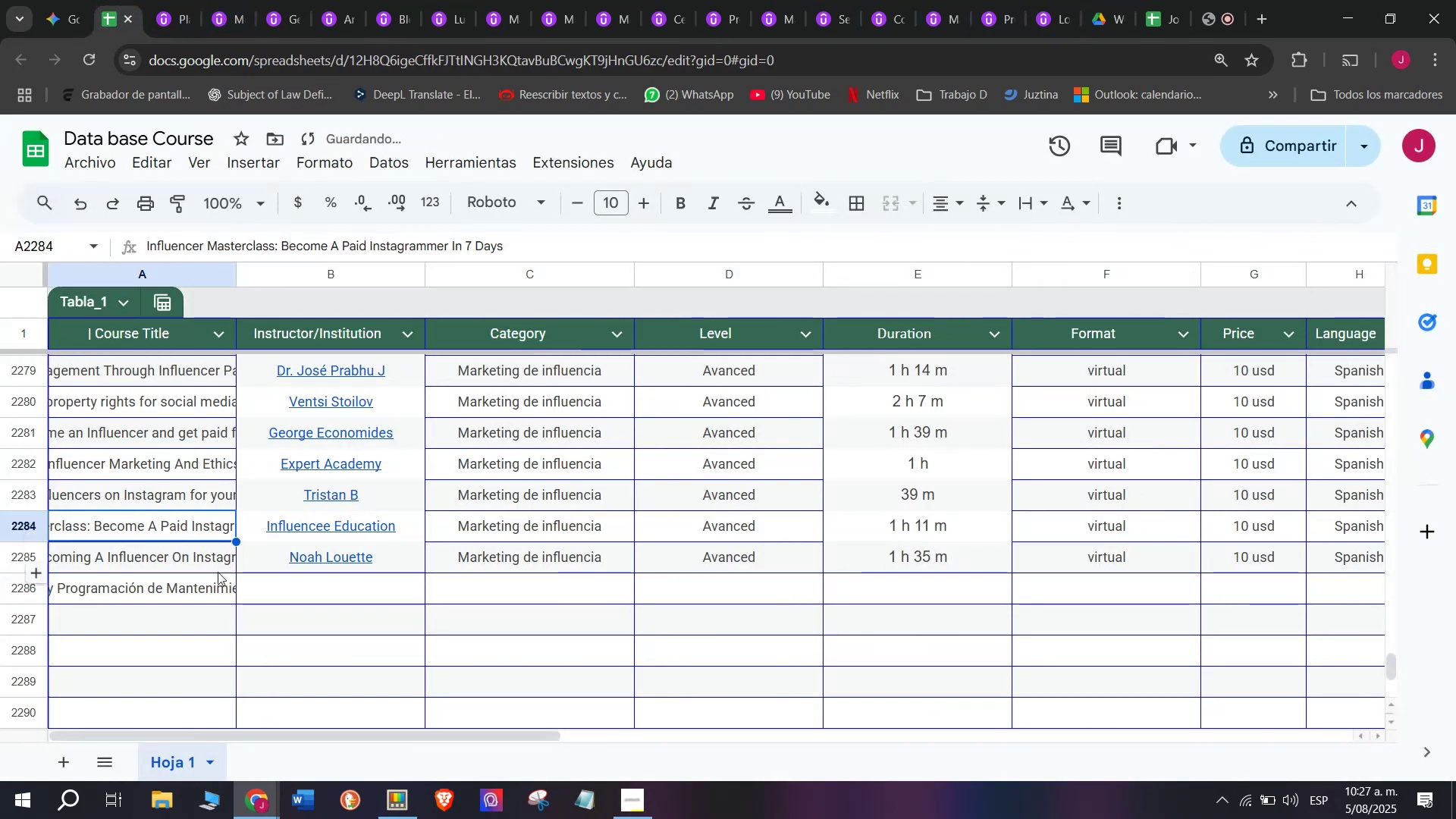 
key(Z)
 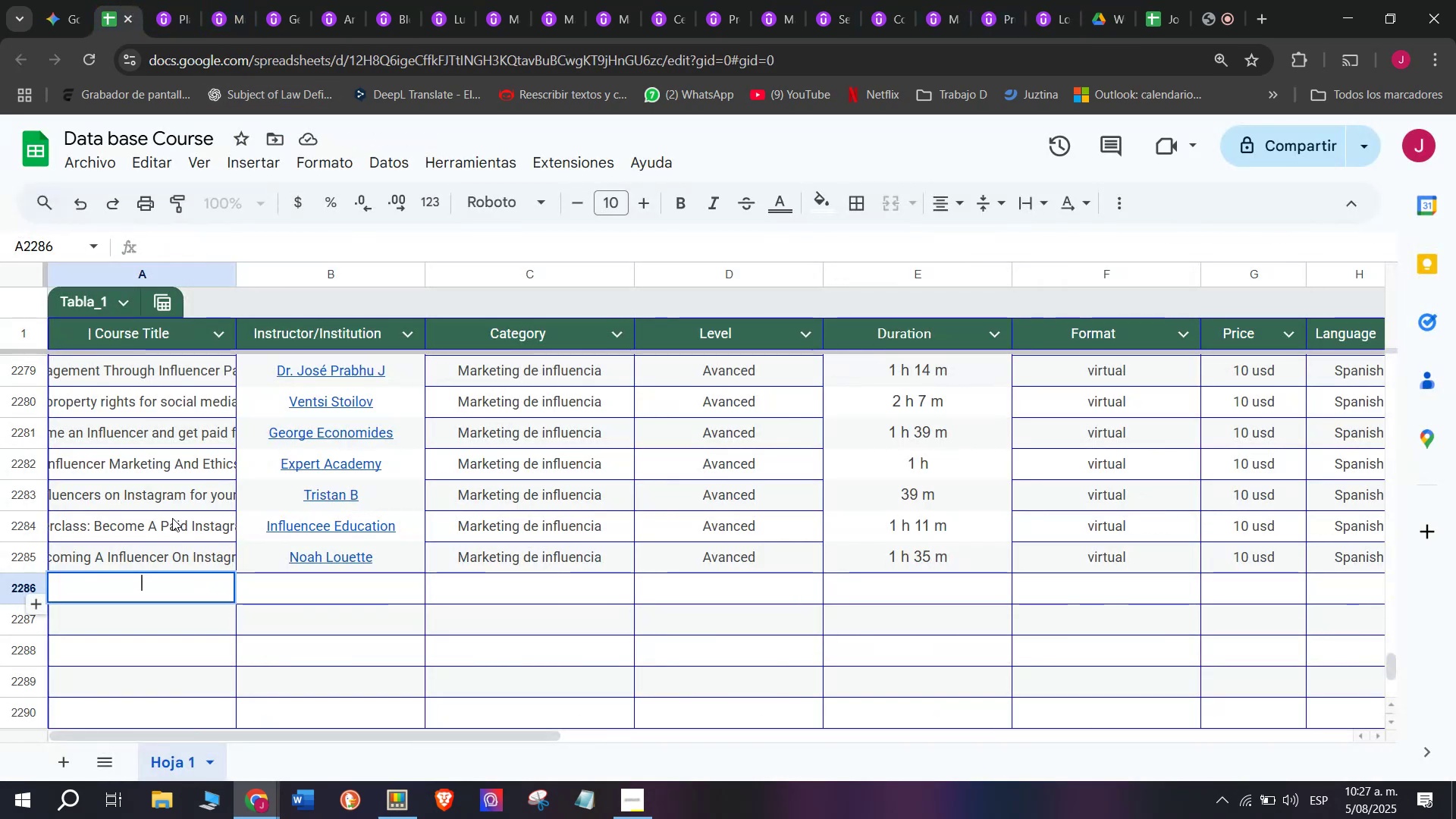 
key(Control+V)
 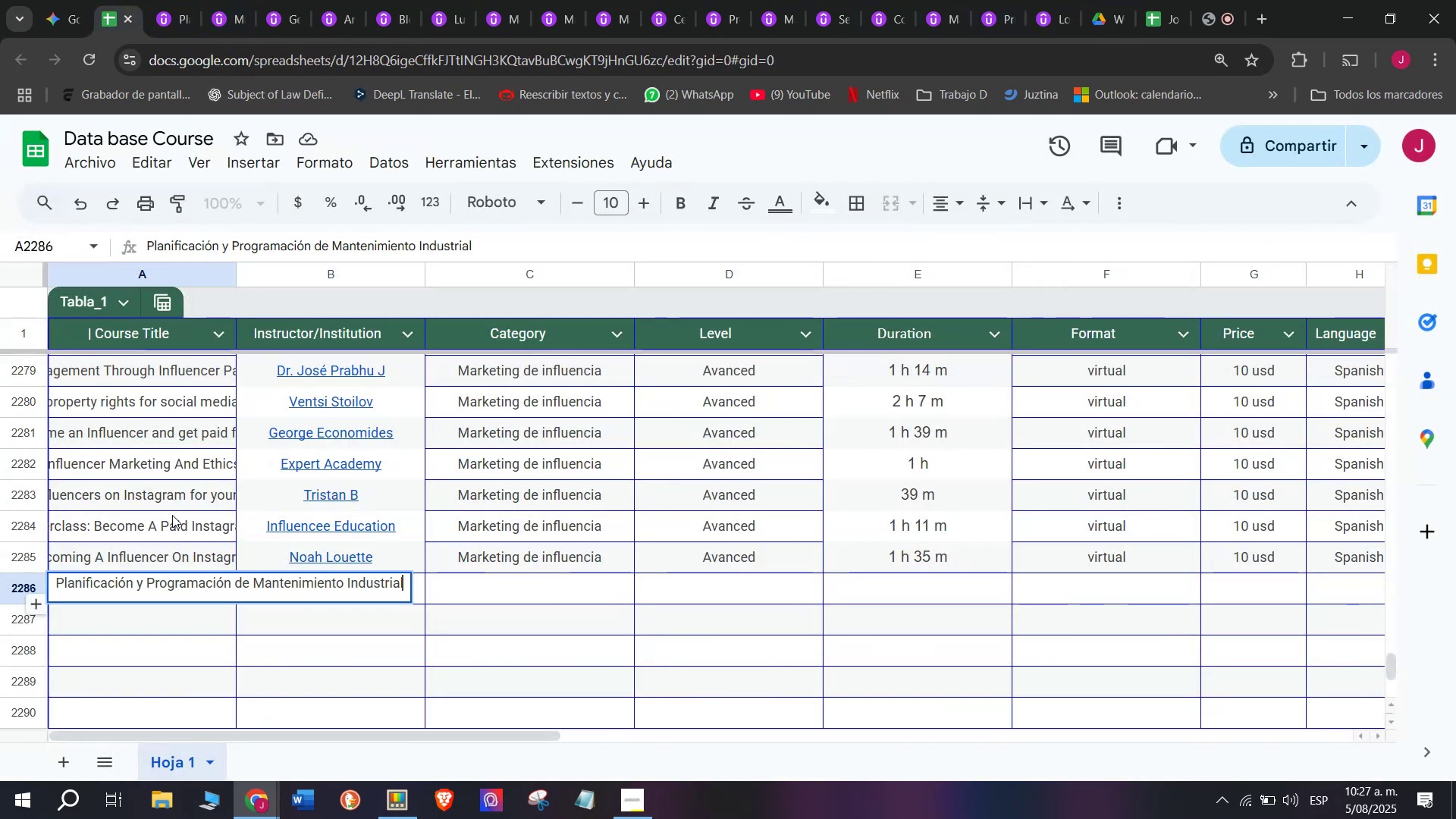 
left_click([172, 515])
 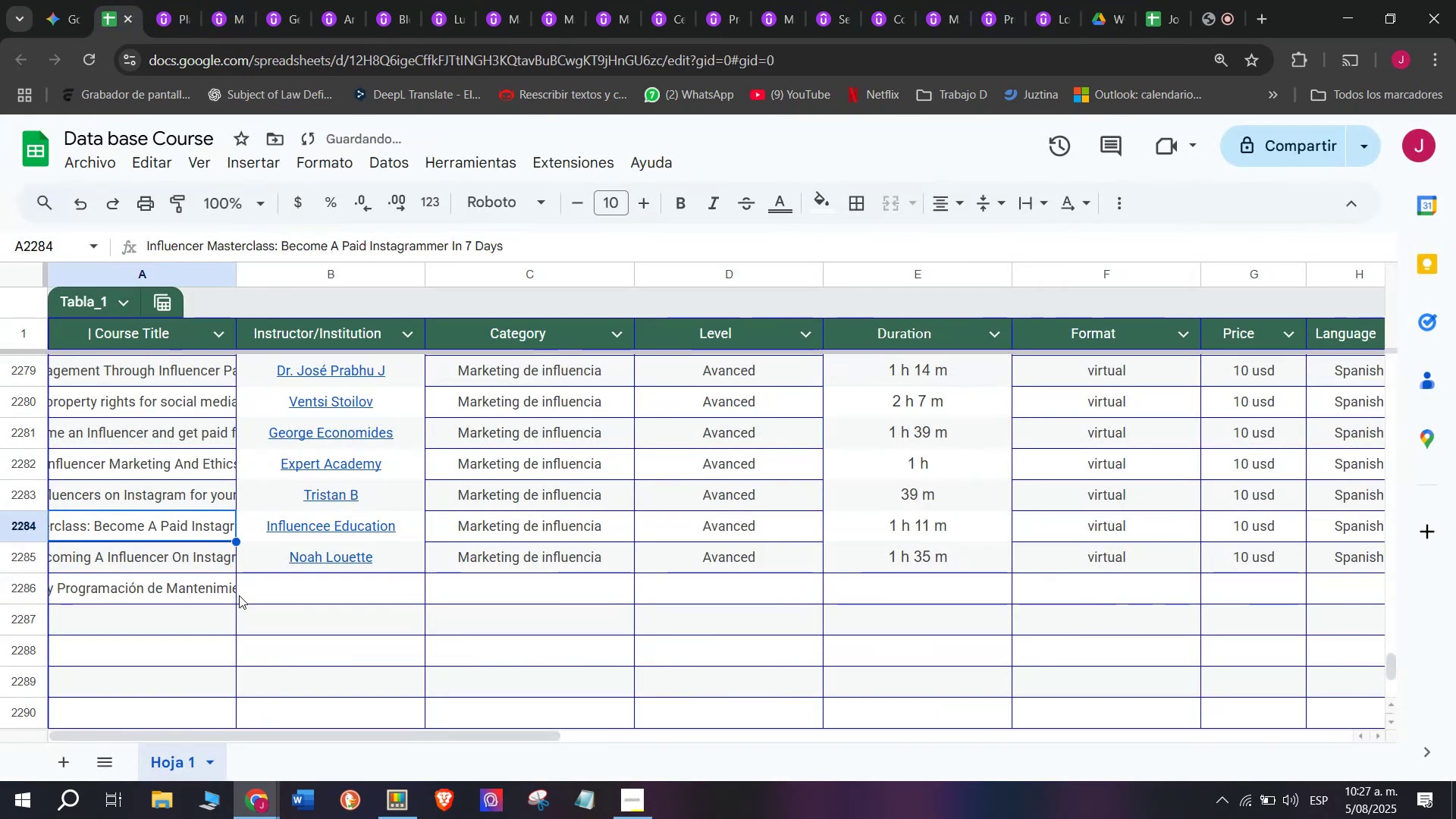 
left_click([239, 595])
 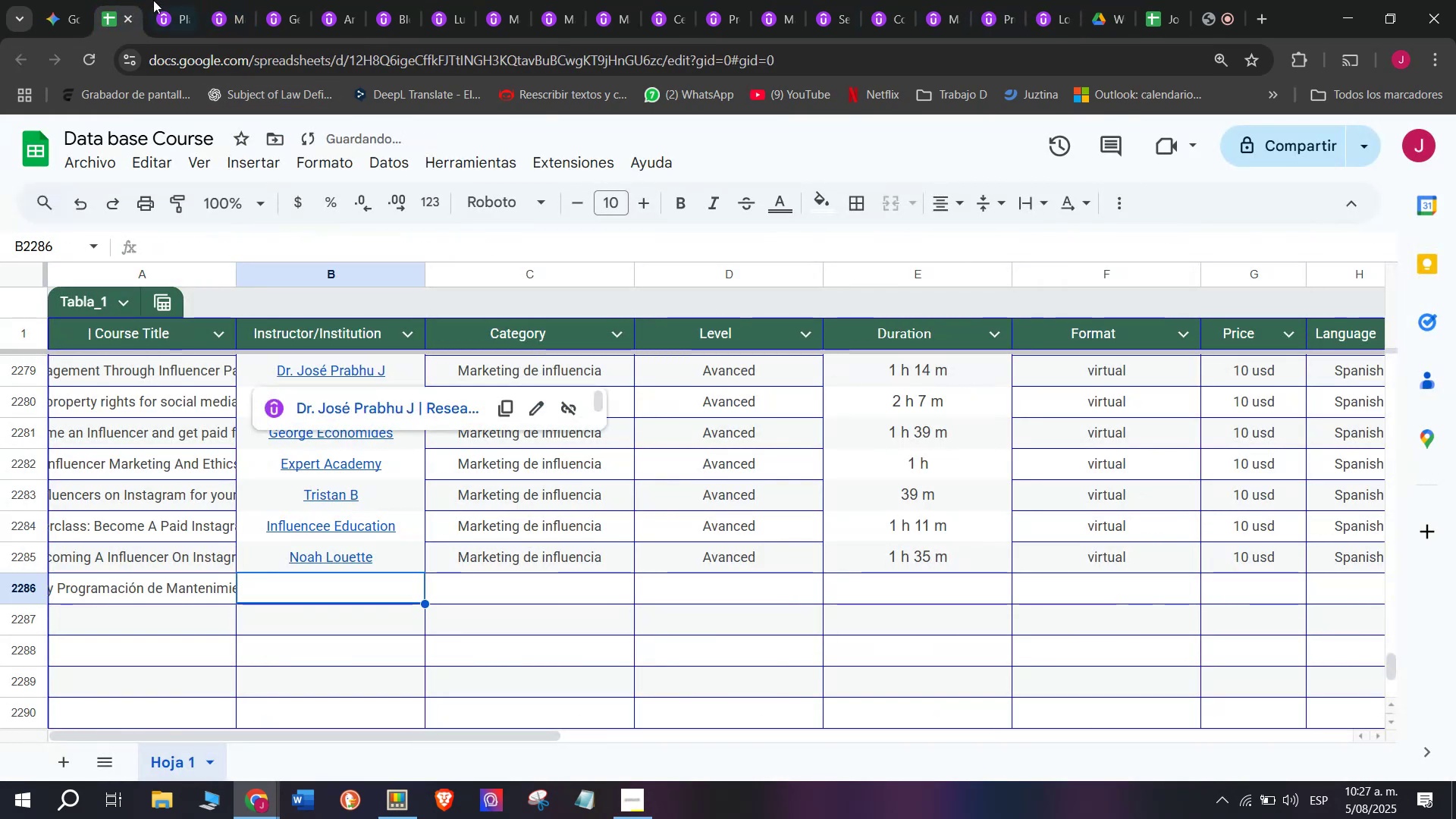 
left_click([156, 0])
 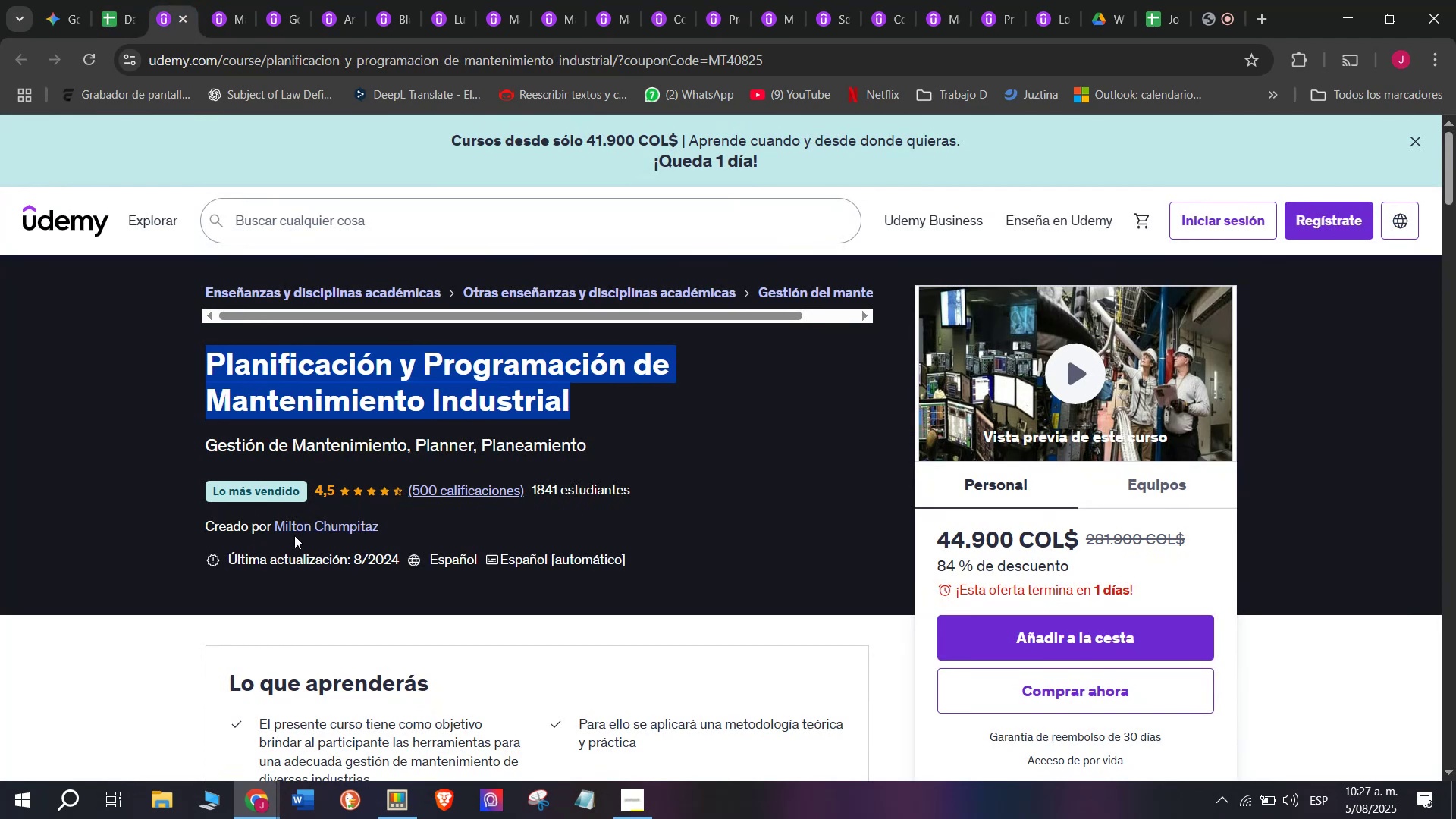 
left_click([294, 529])
 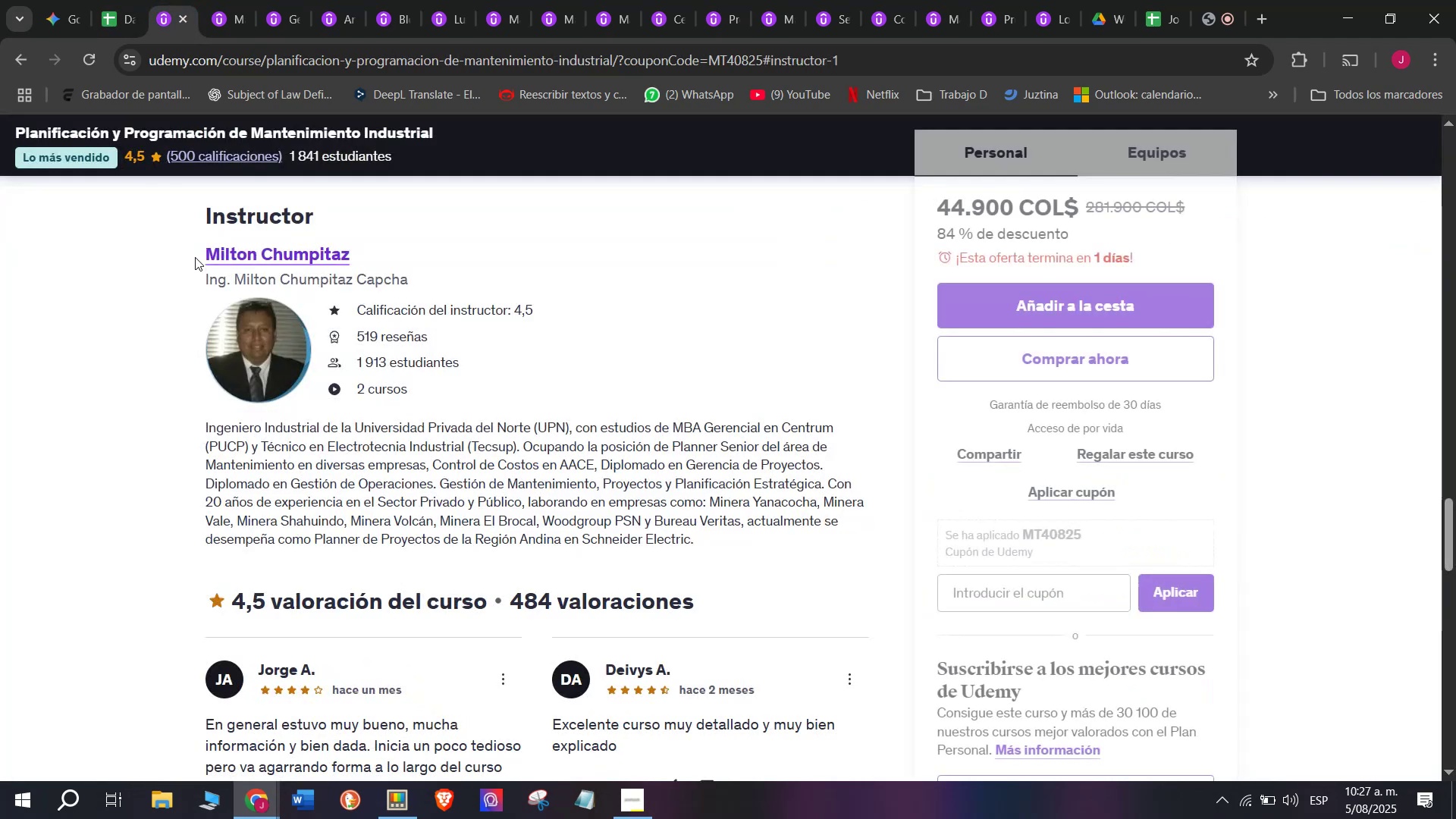 
left_click_drag(start_coordinate=[191, 247], to_coordinate=[351, 247])
 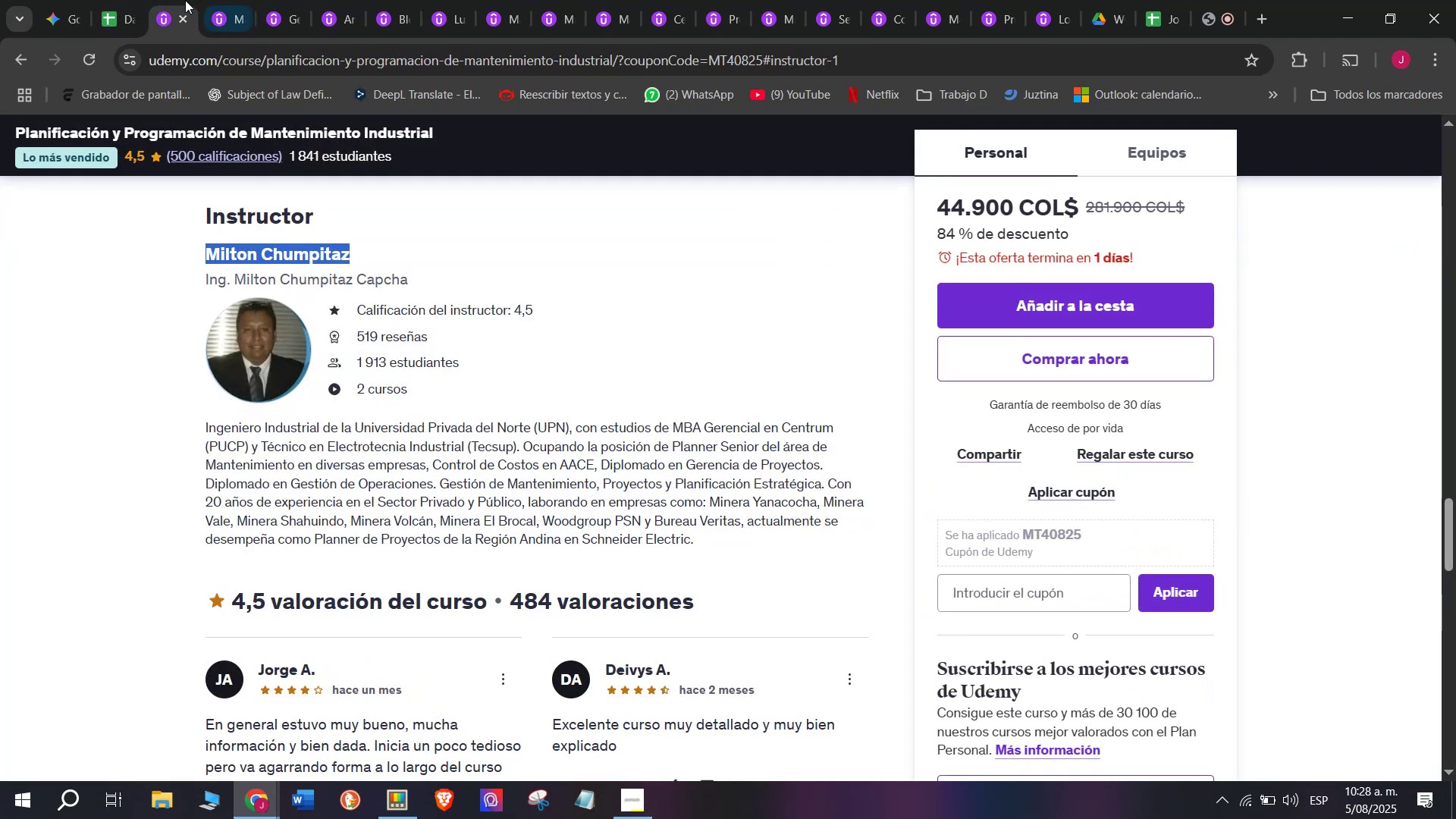 
key(Break)
 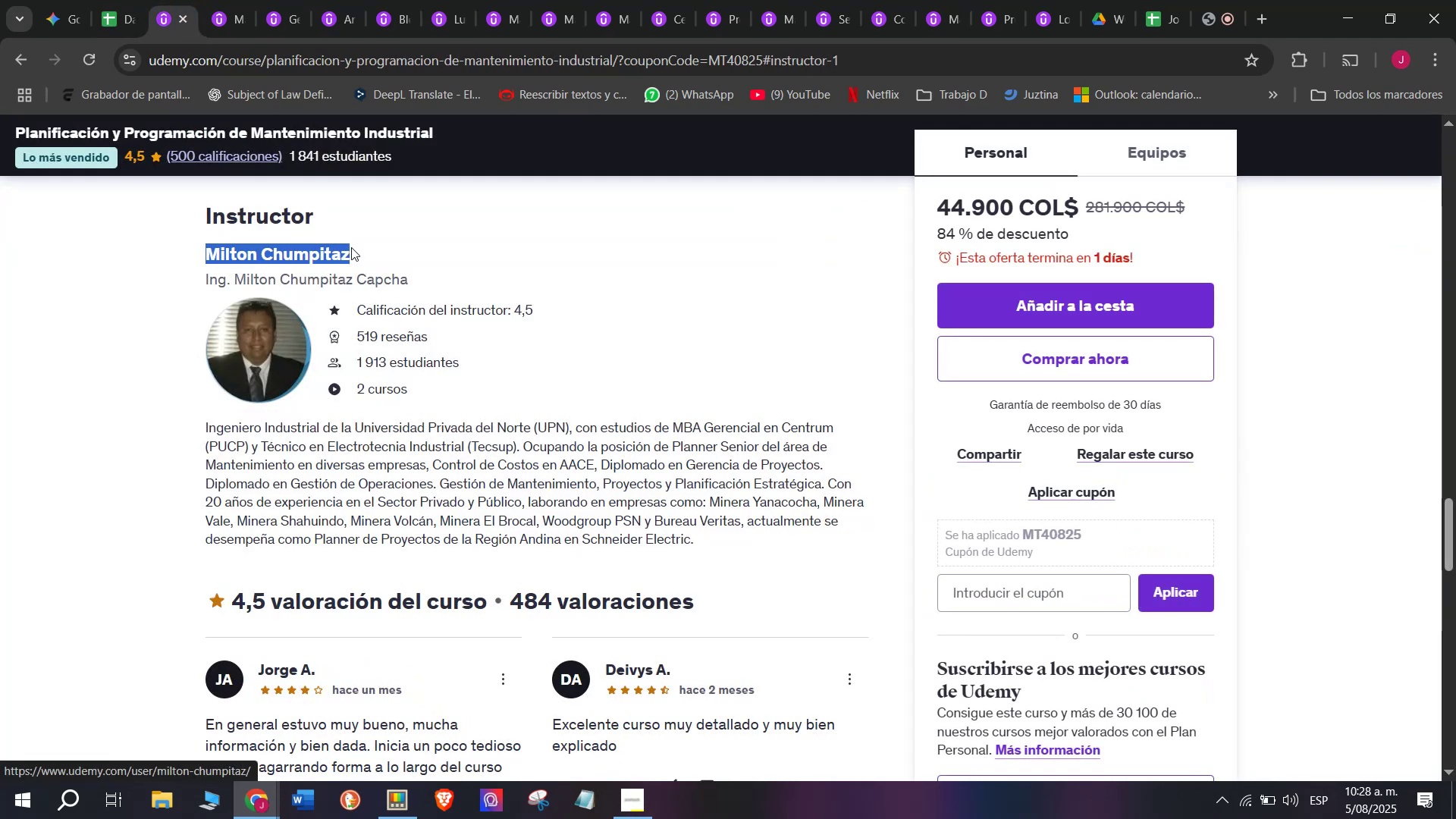 
key(Control+ControlLeft)
 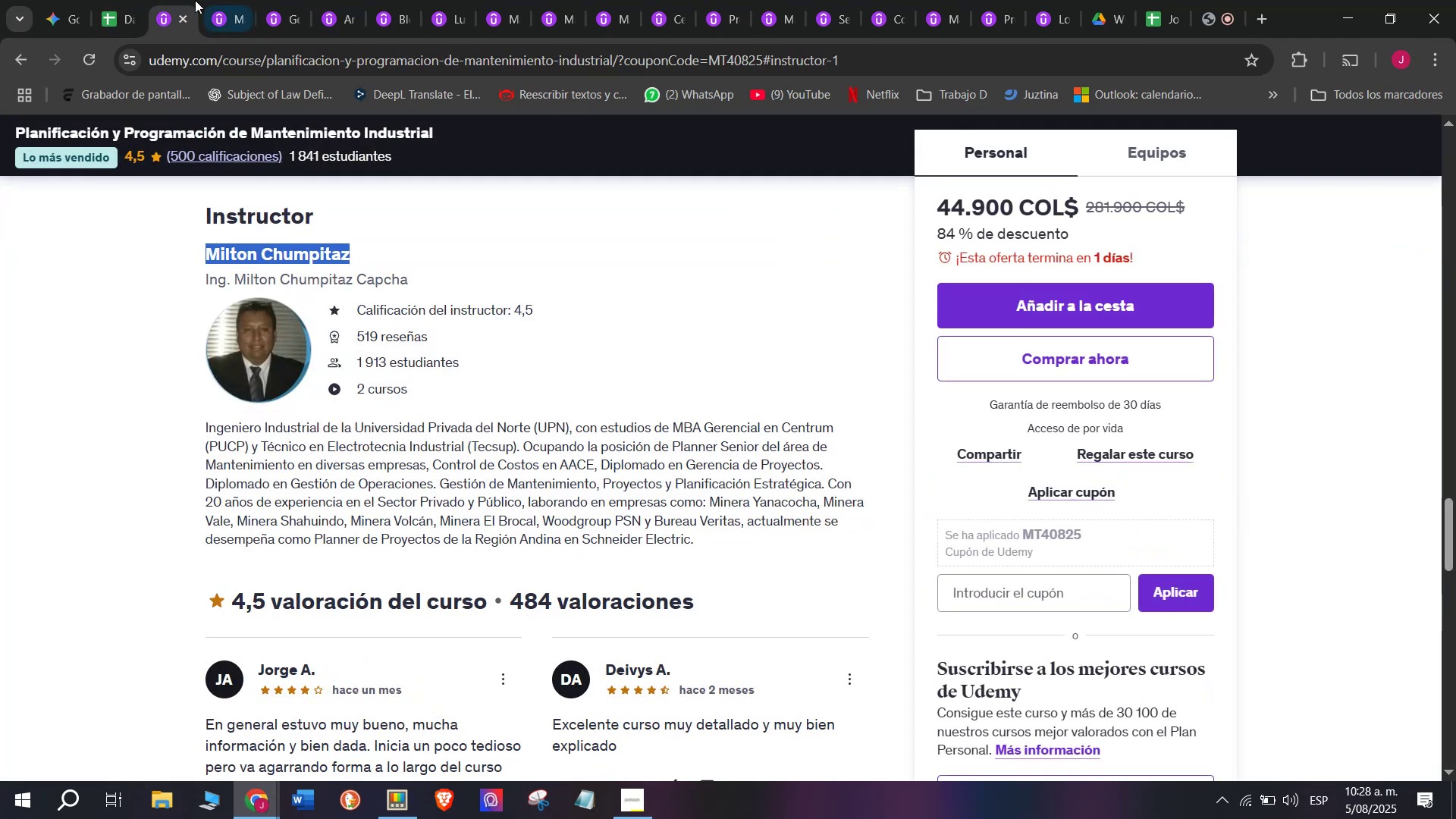 
key(Control+C)
 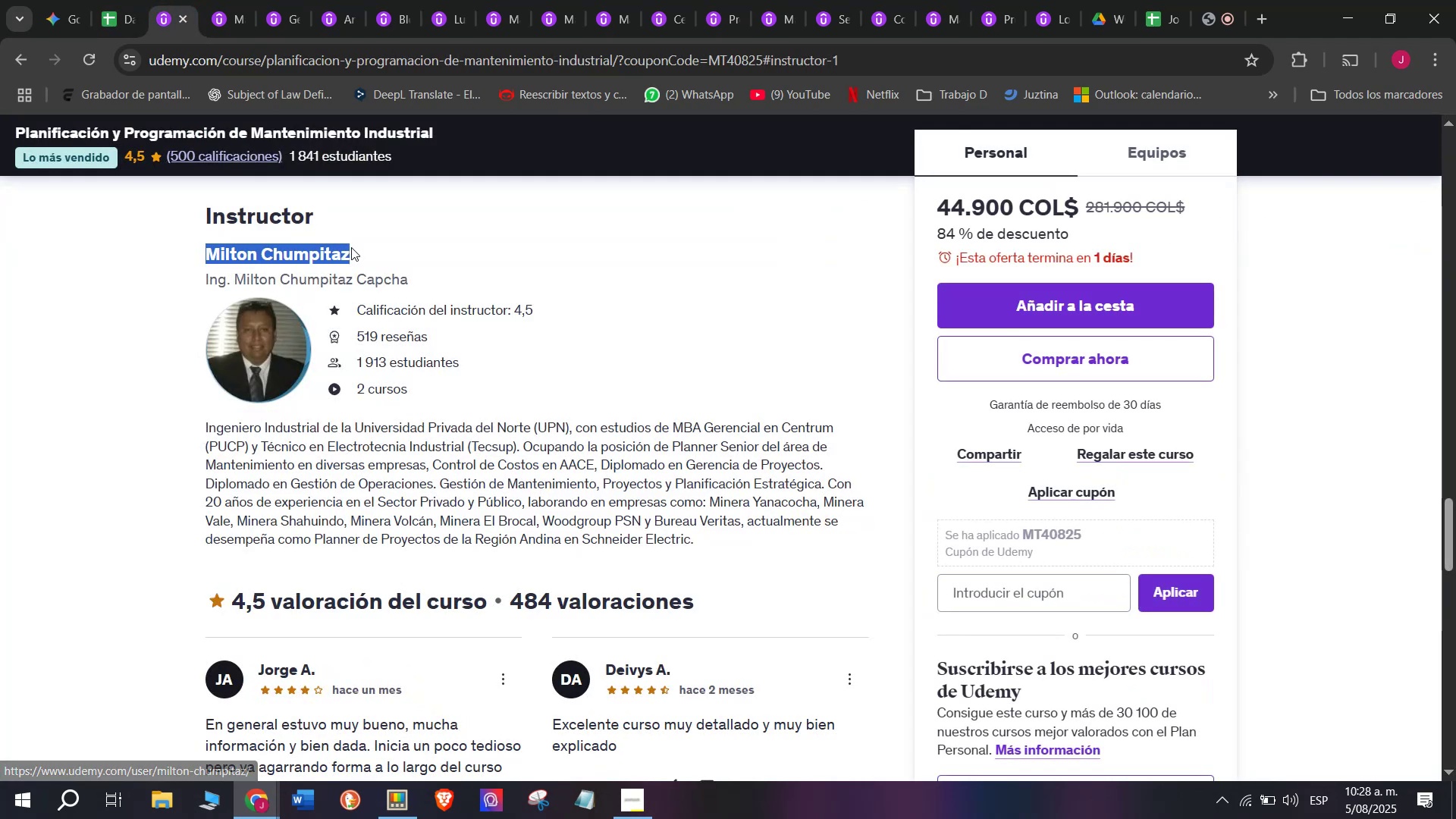 
key(Control+ControlLeft)
 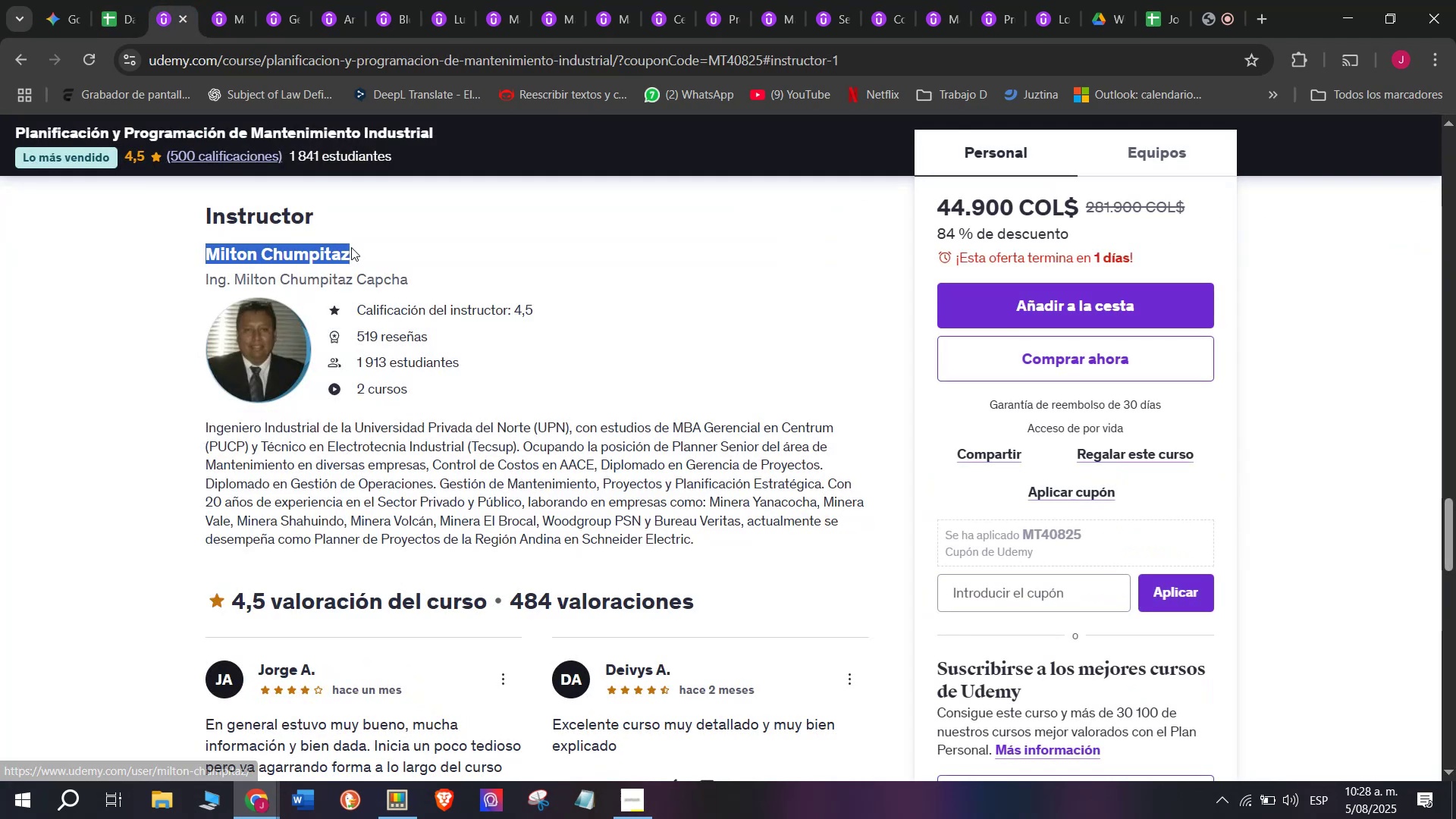 
key(Break)
 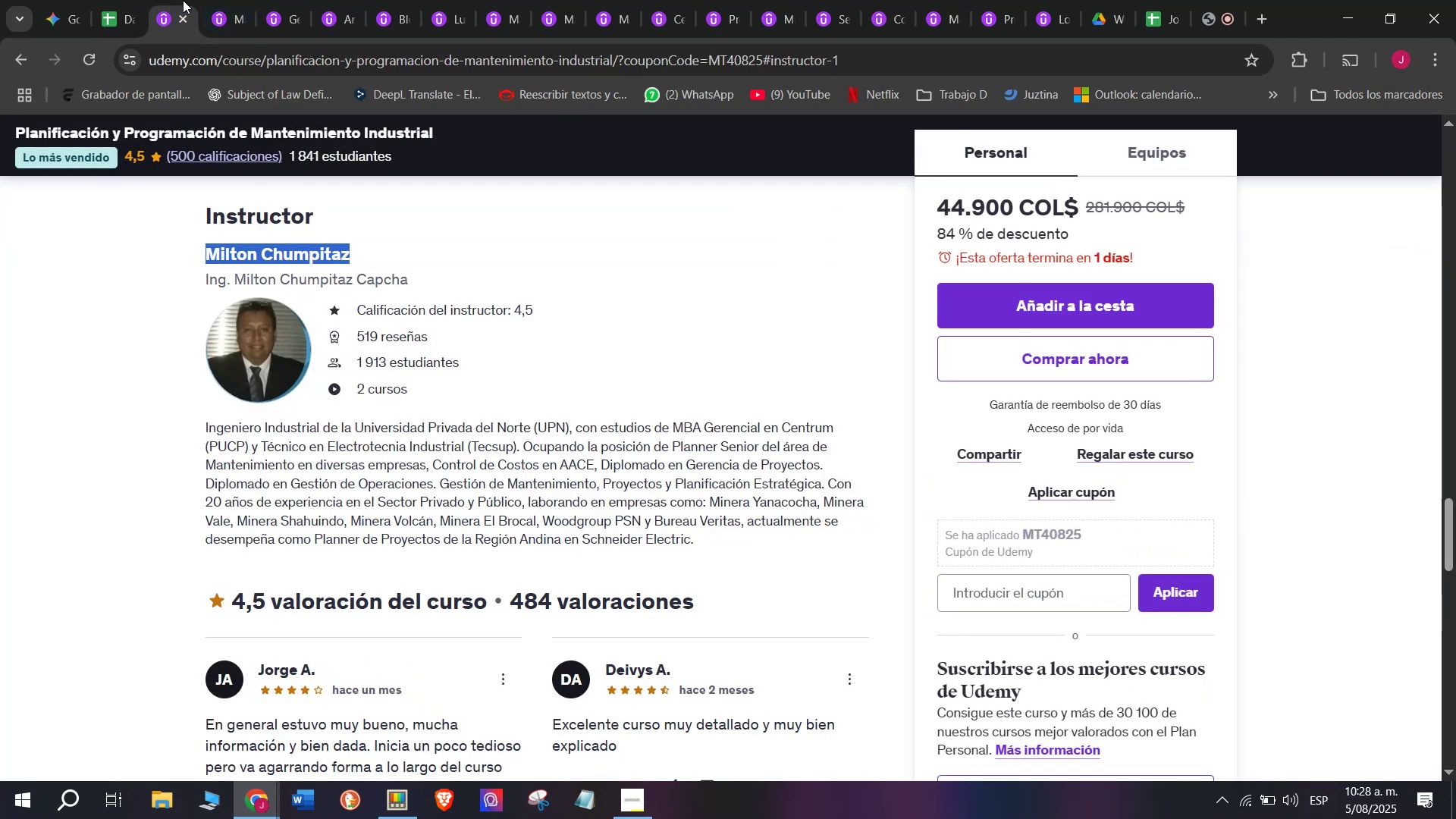 
key(Control+C)
 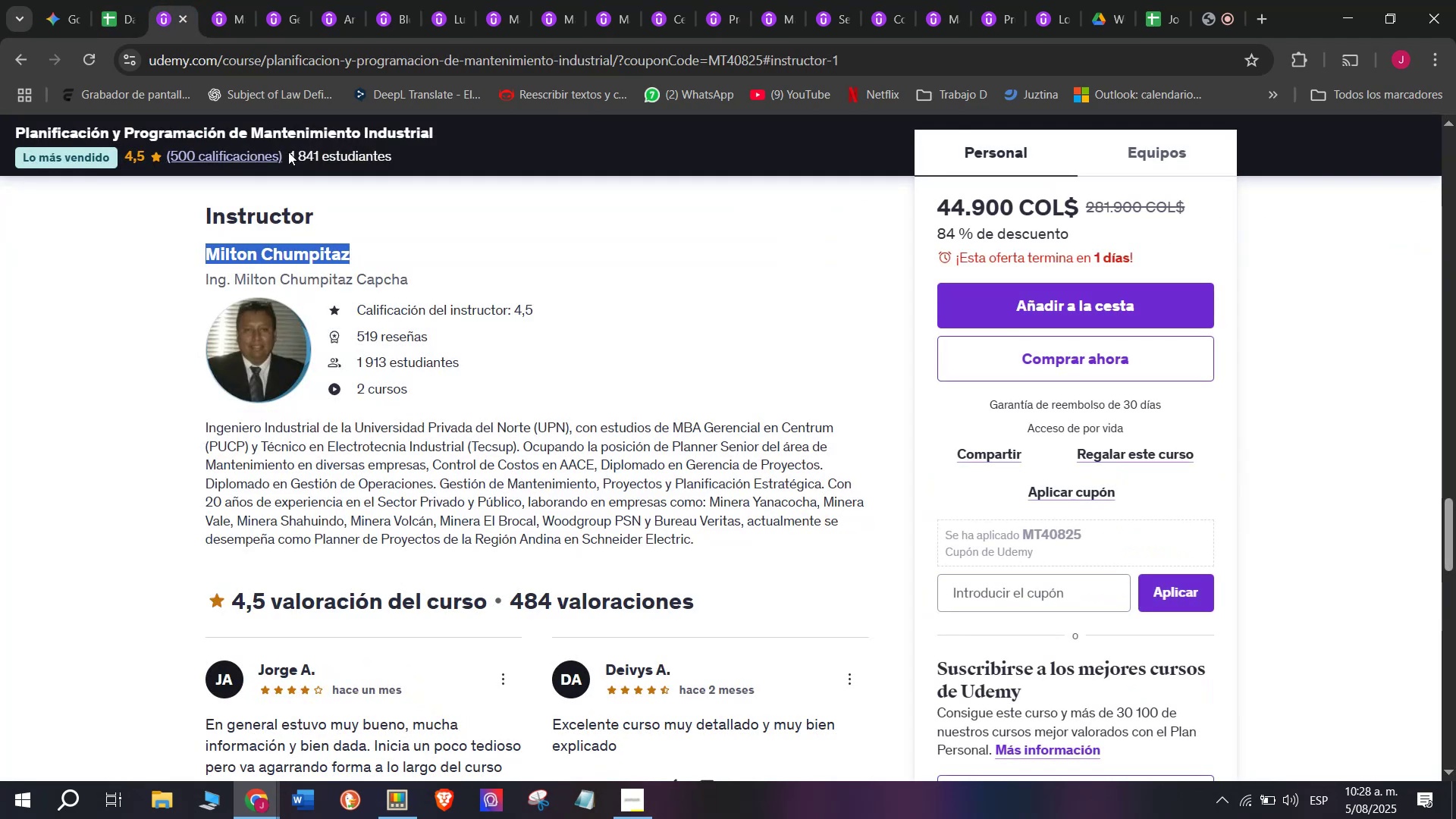 
key(Break)
 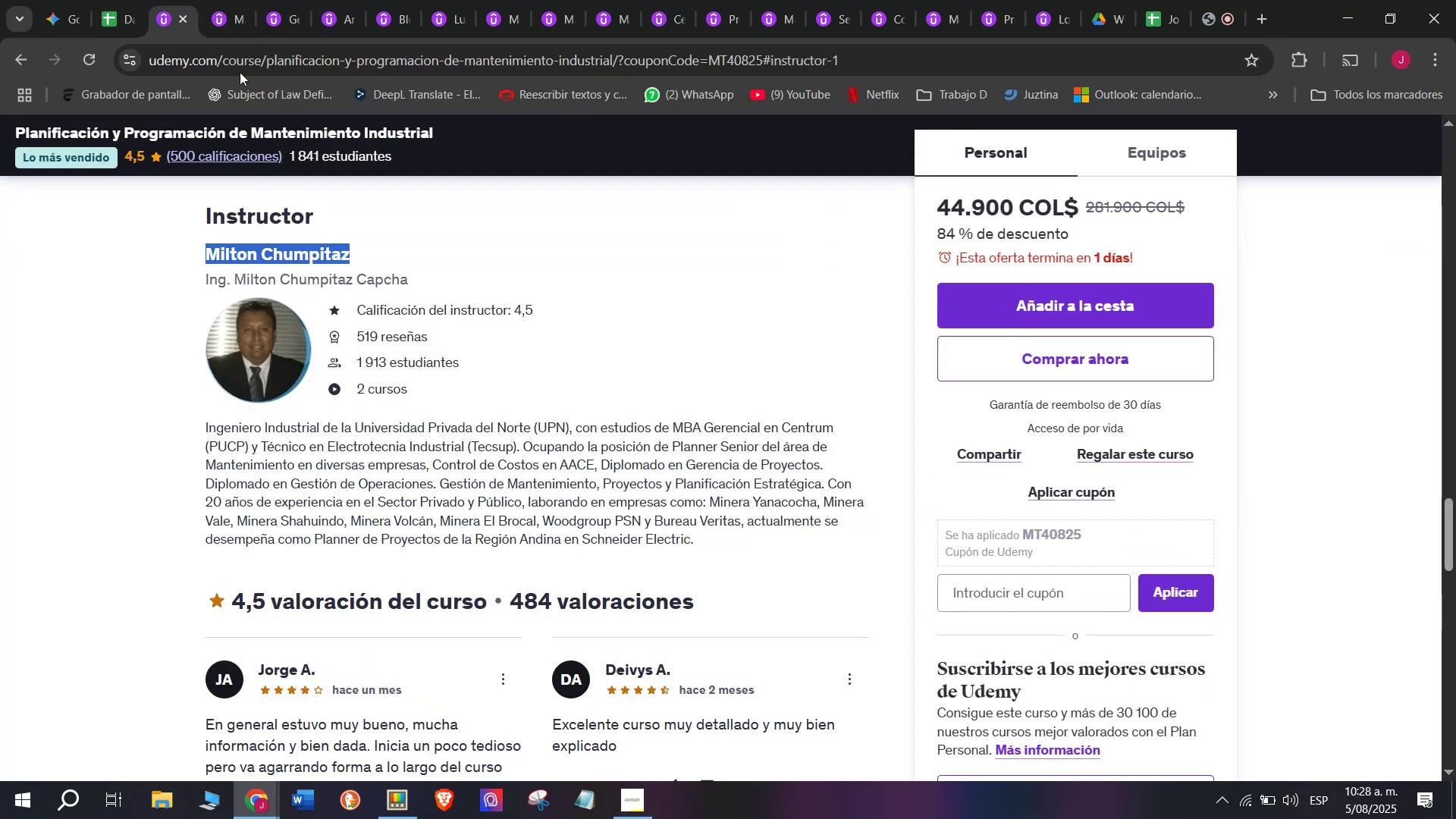 
key(Control+ControlLeft)
 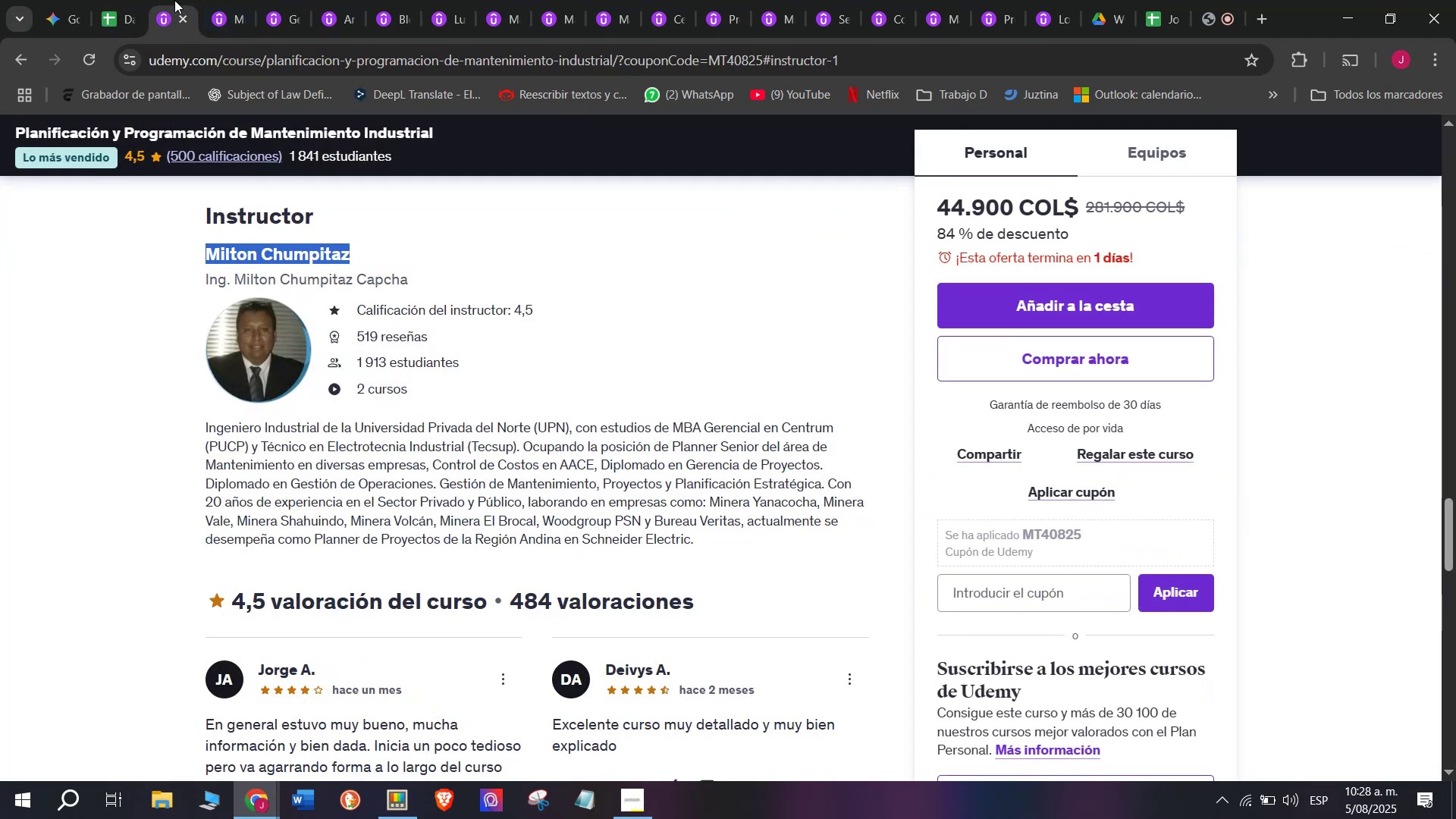 
key(Control+C)
 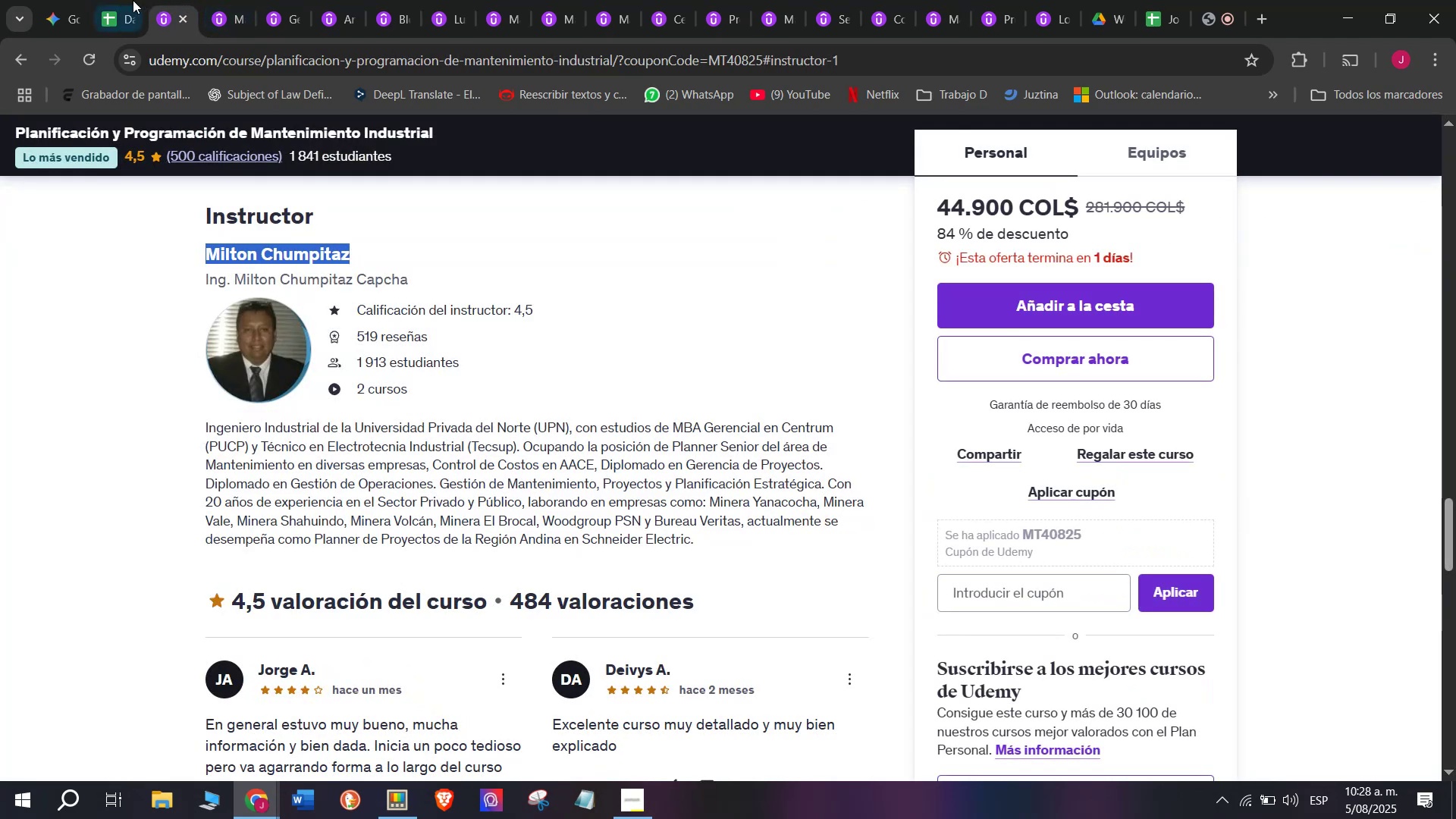 
left_click([128, 0])
 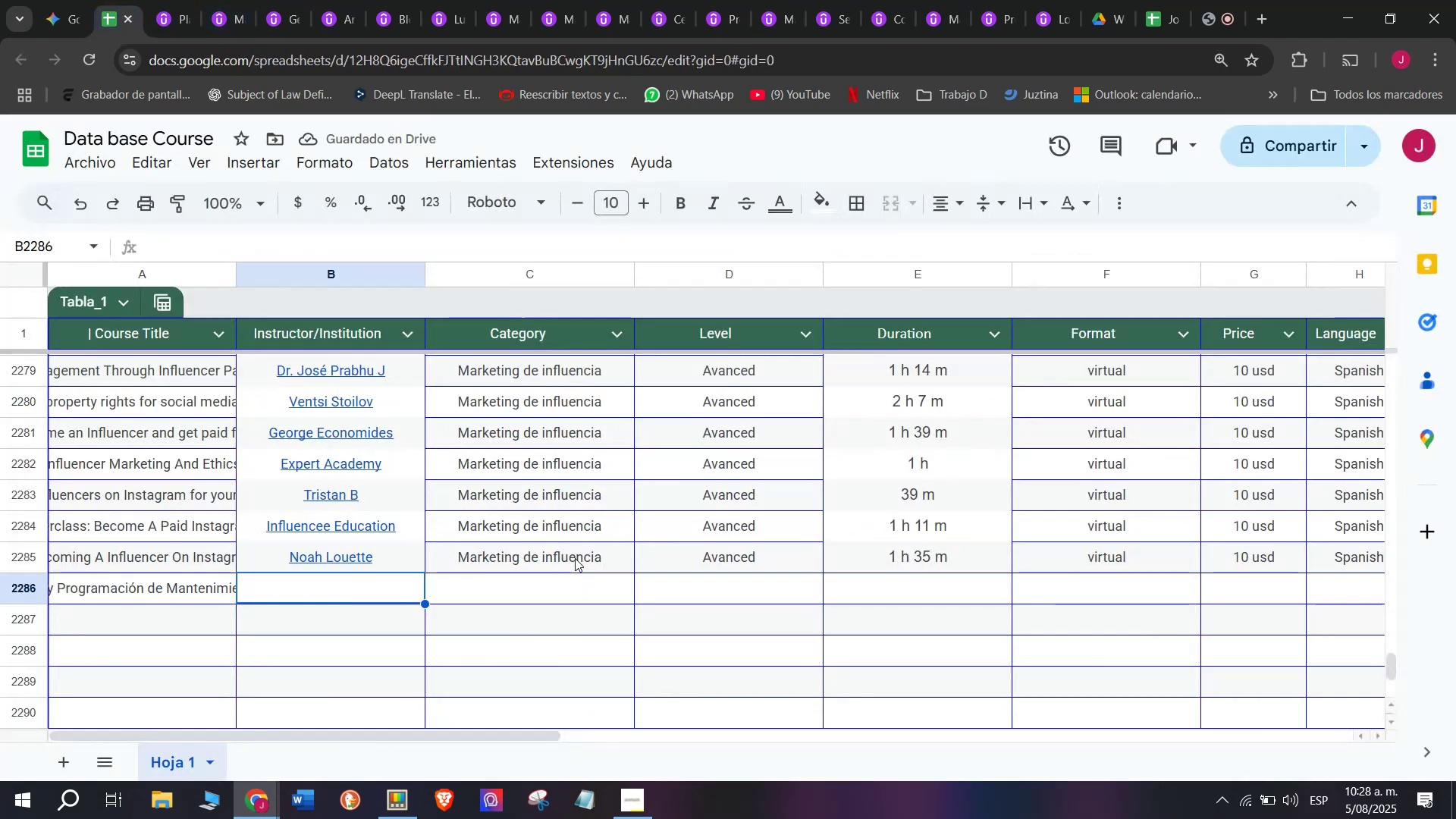 
key(Z)
 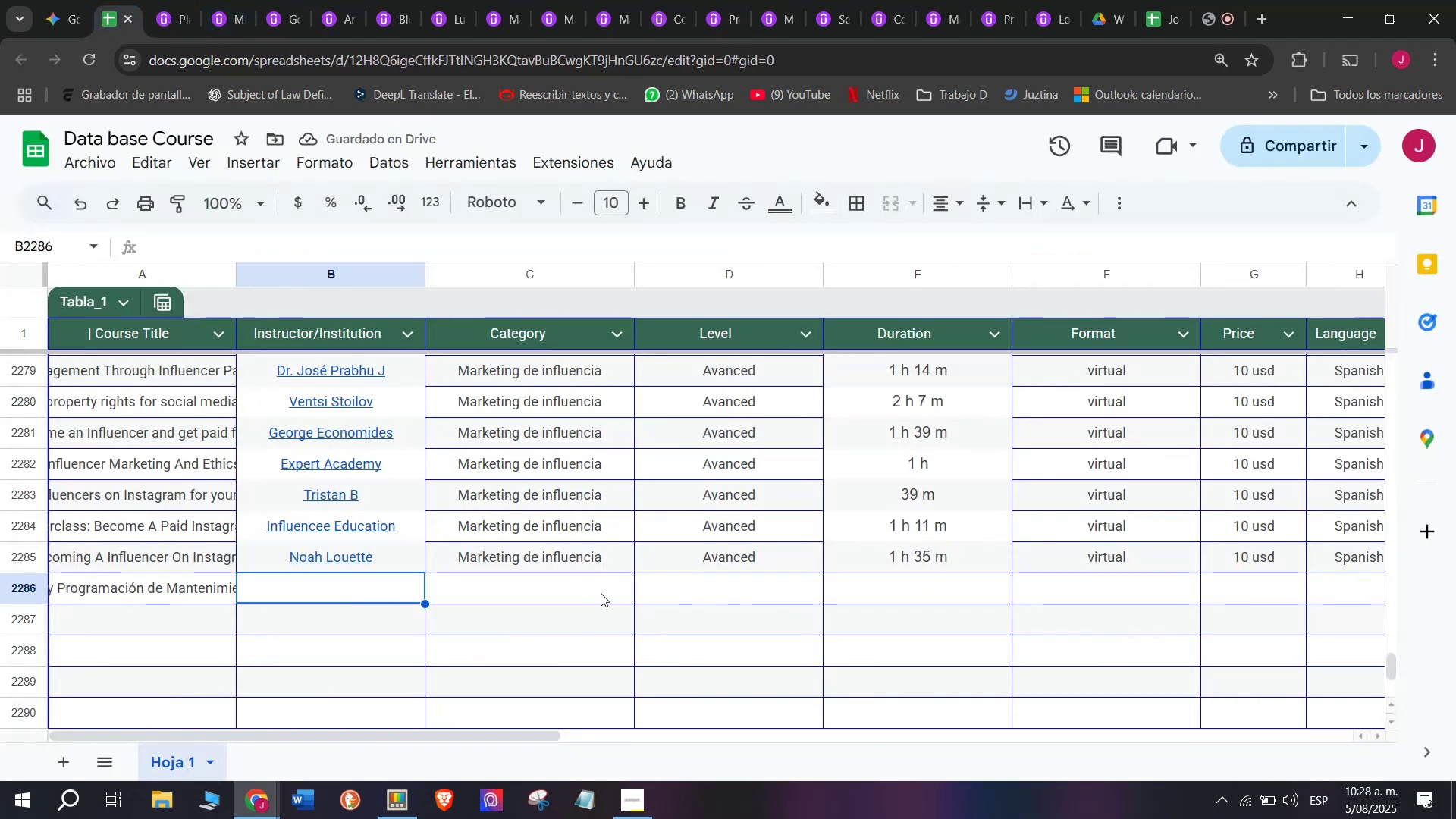 
key(Control+ControlLeft)
 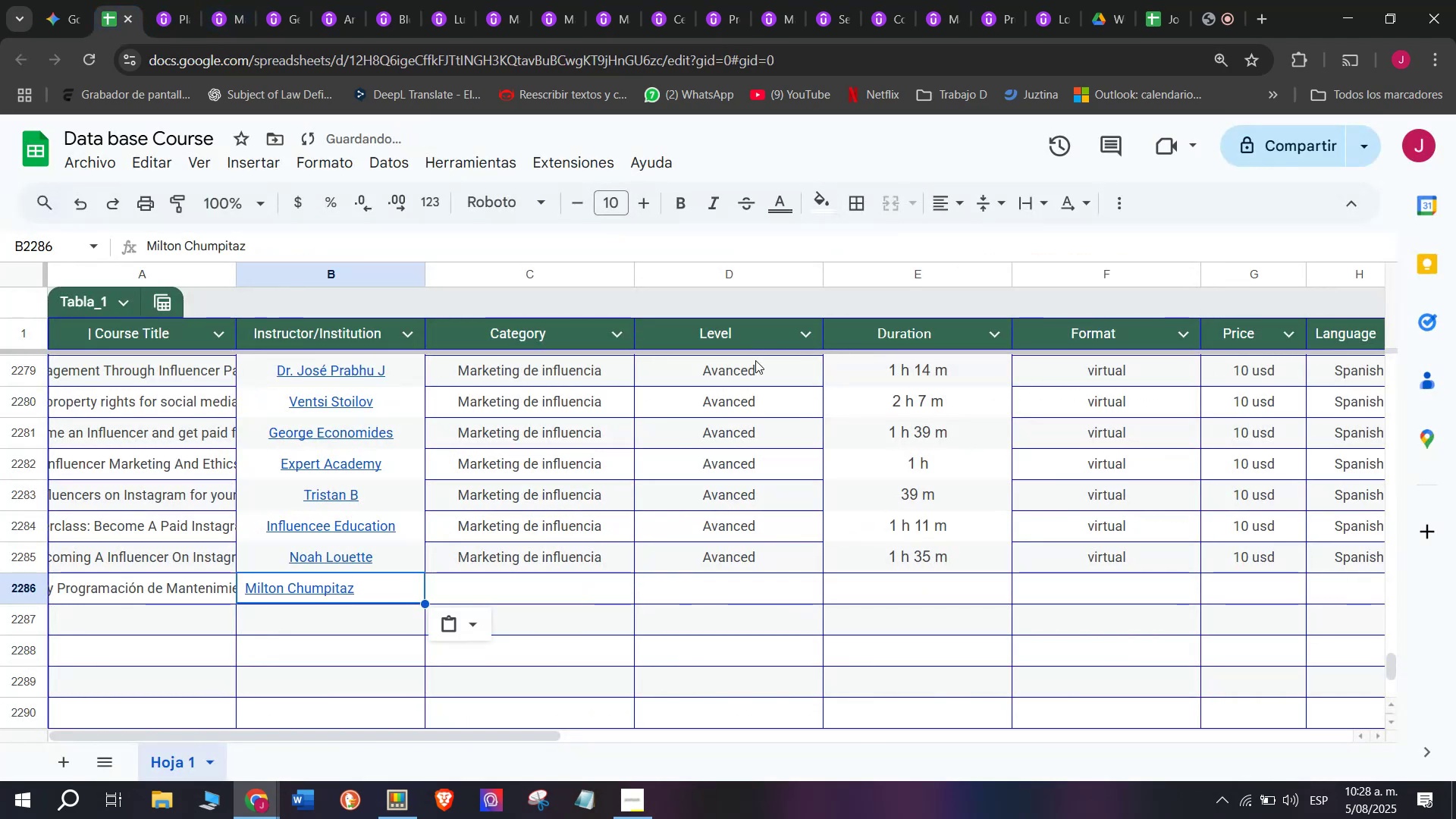 
key(Control+V)
 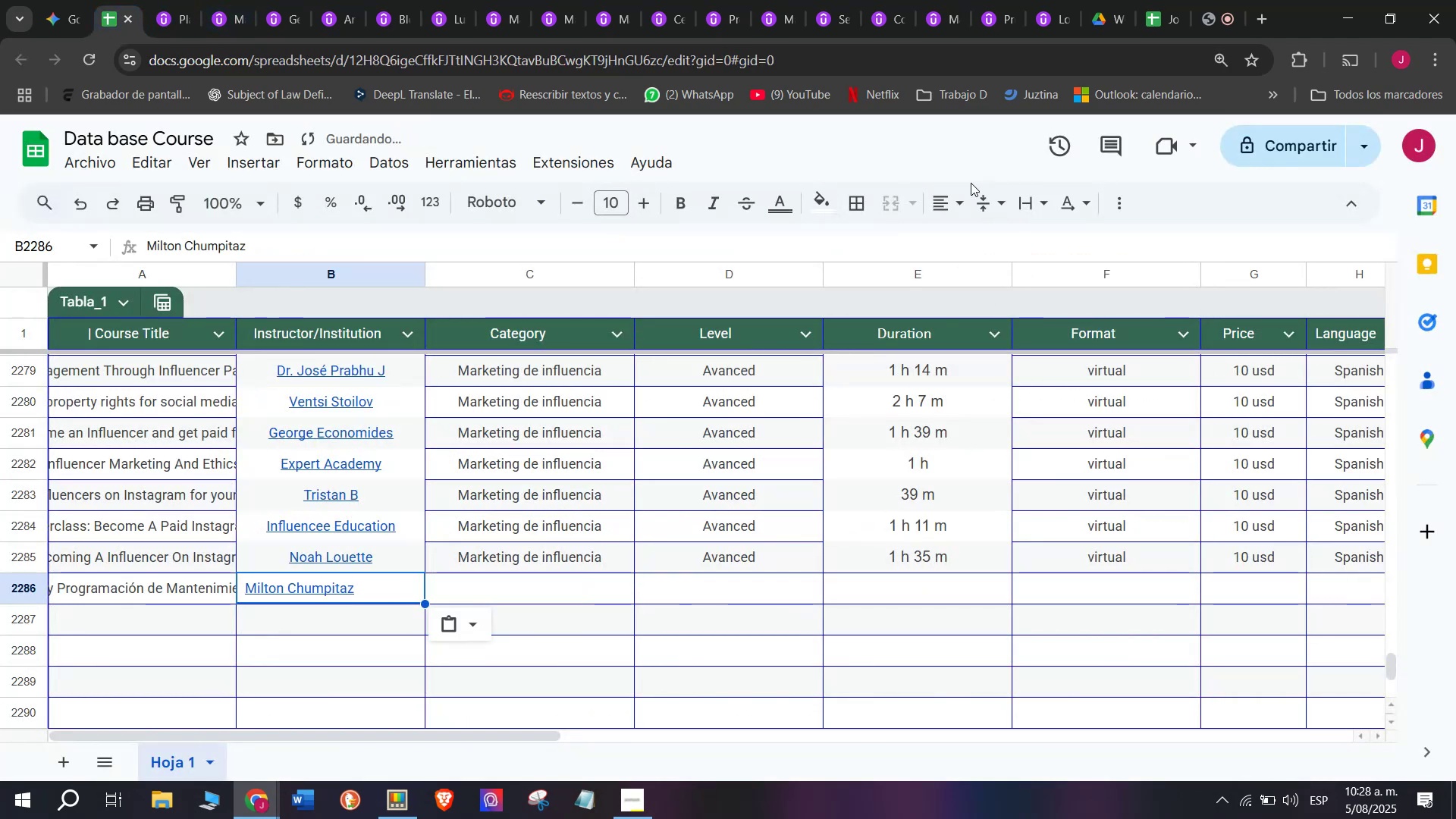 
left_click([964, 195])
 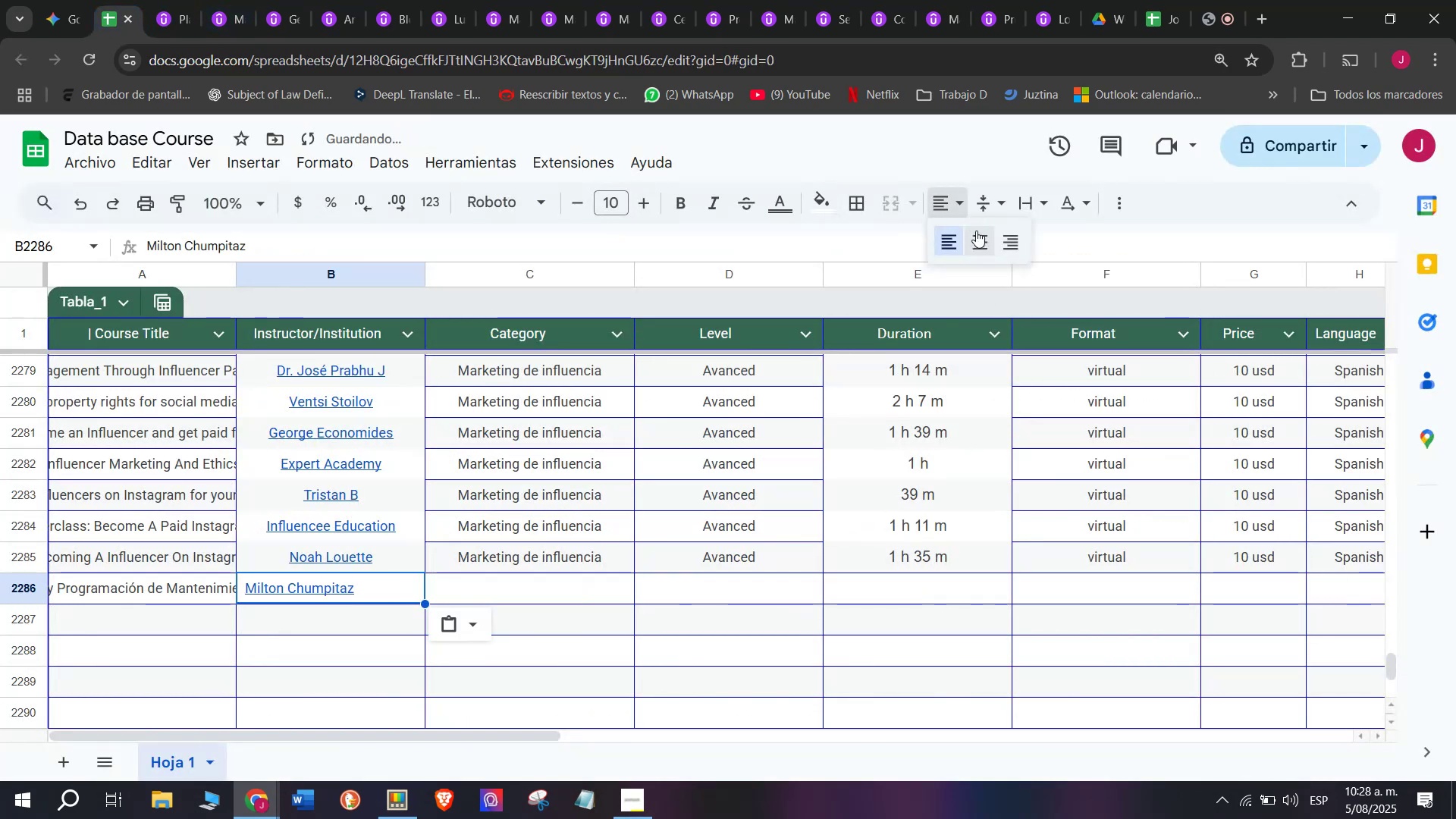 
left_click([976, 231])
 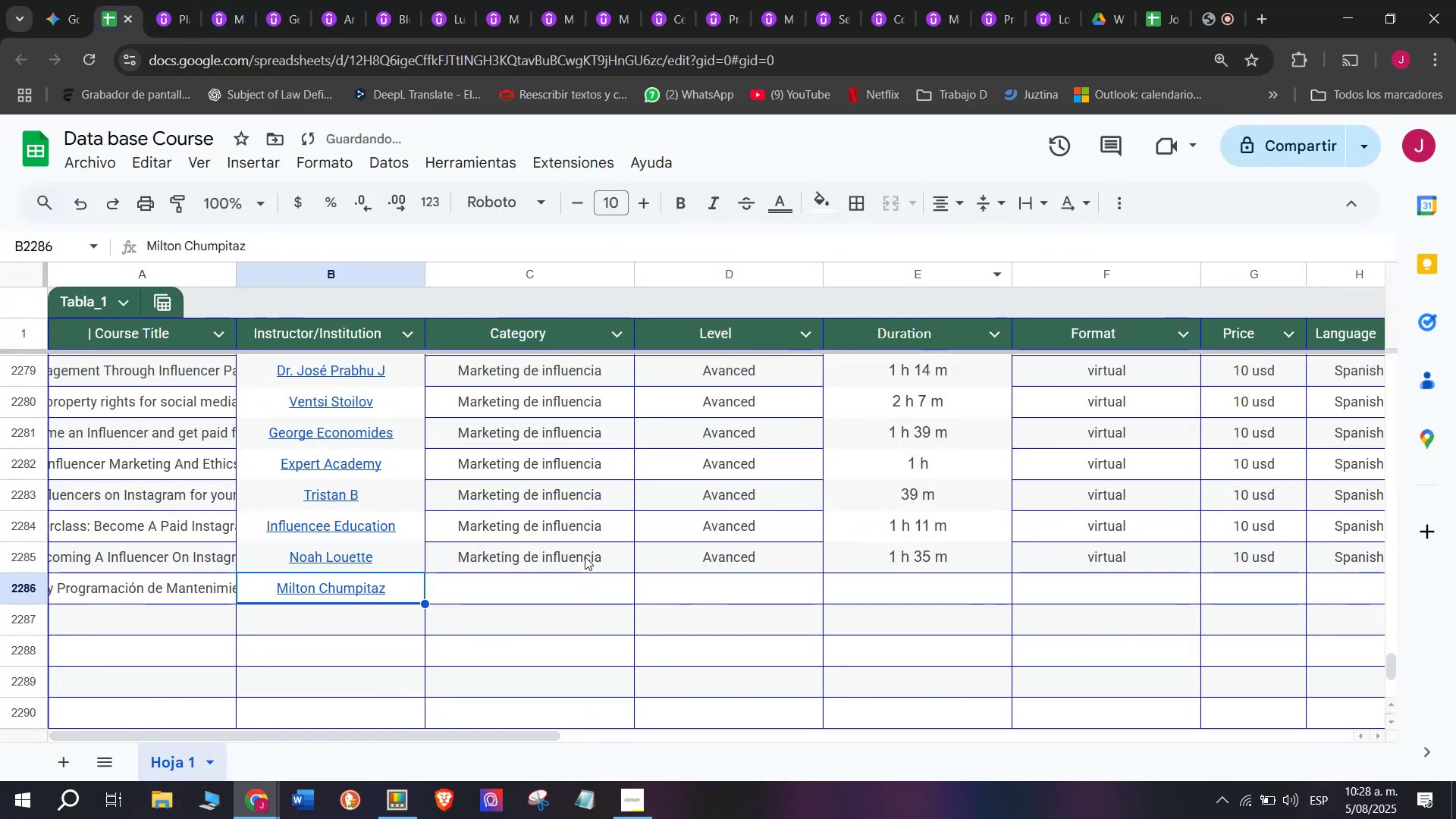 
left_click([585, 557])
 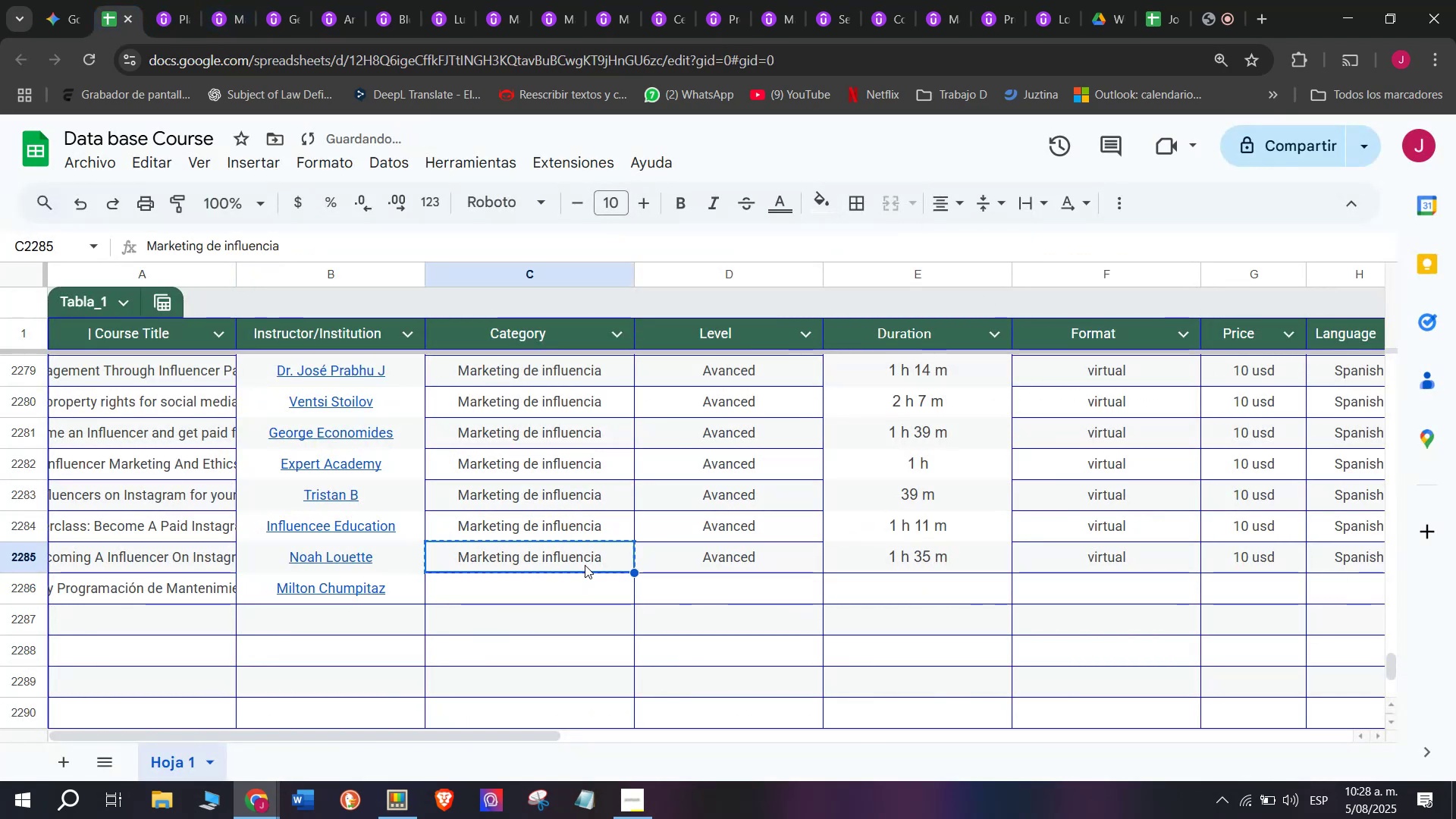 
key(Control+ControlLeft)
 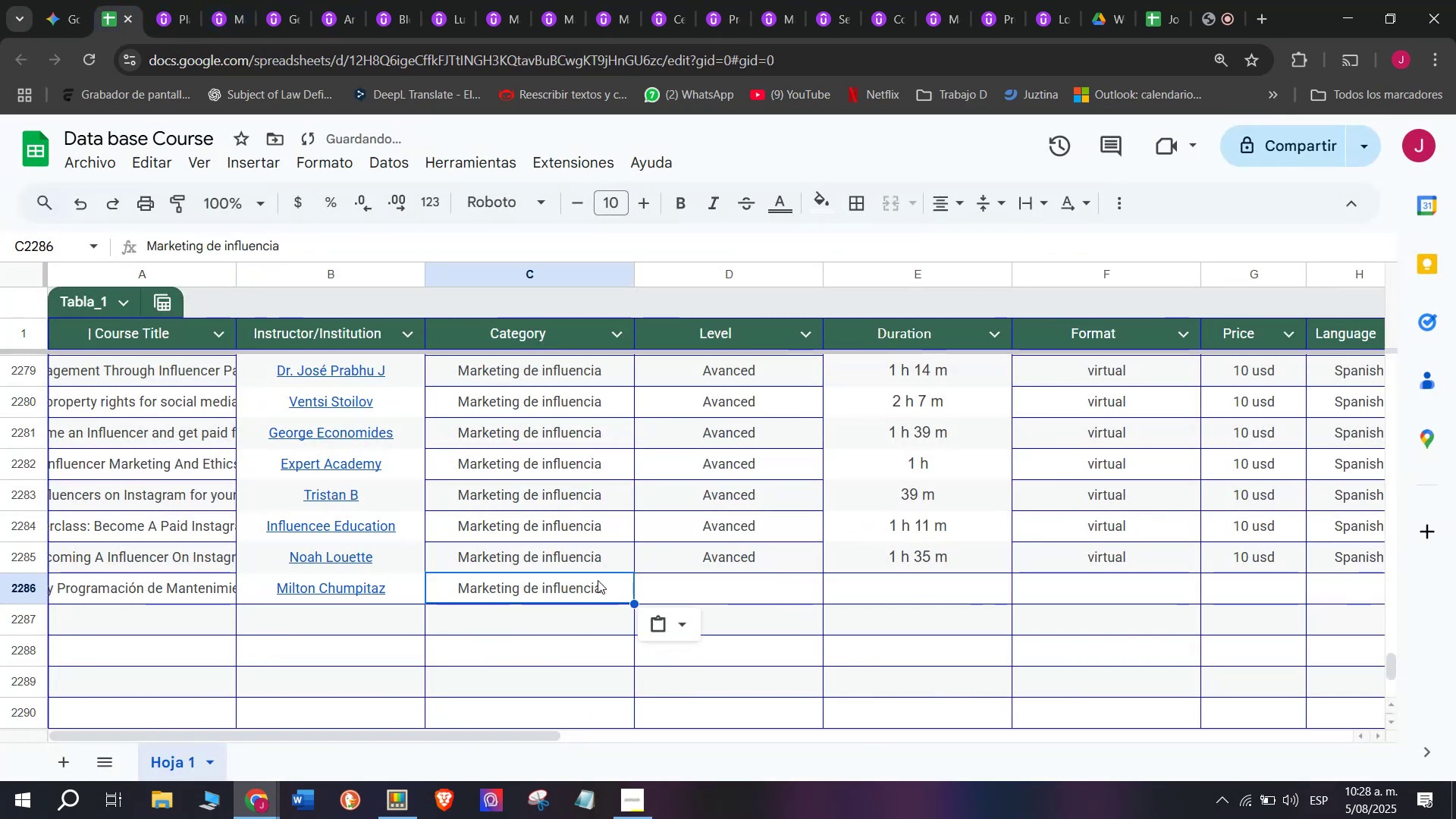 
key(Break)
 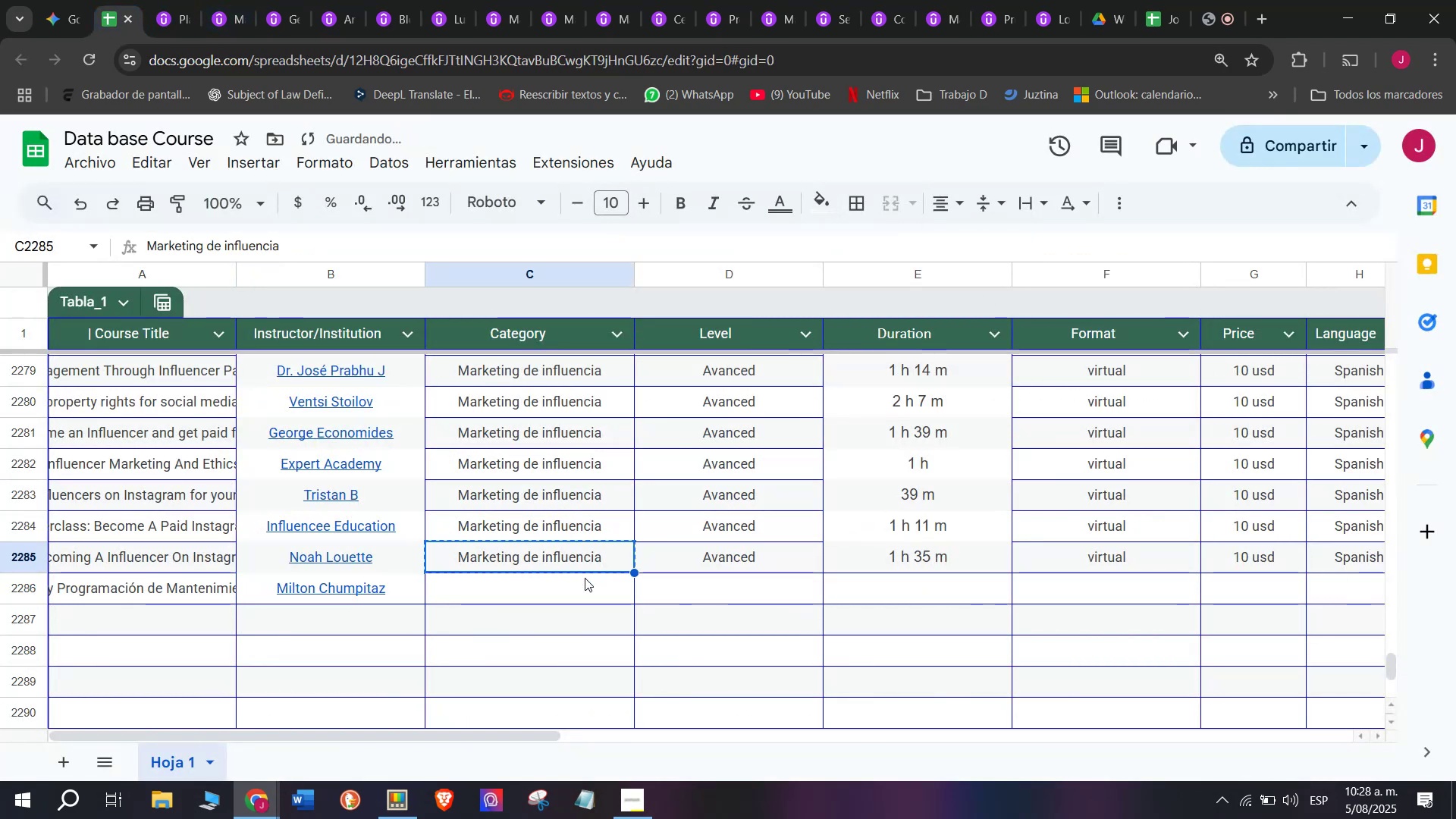 
key(Control+C)
 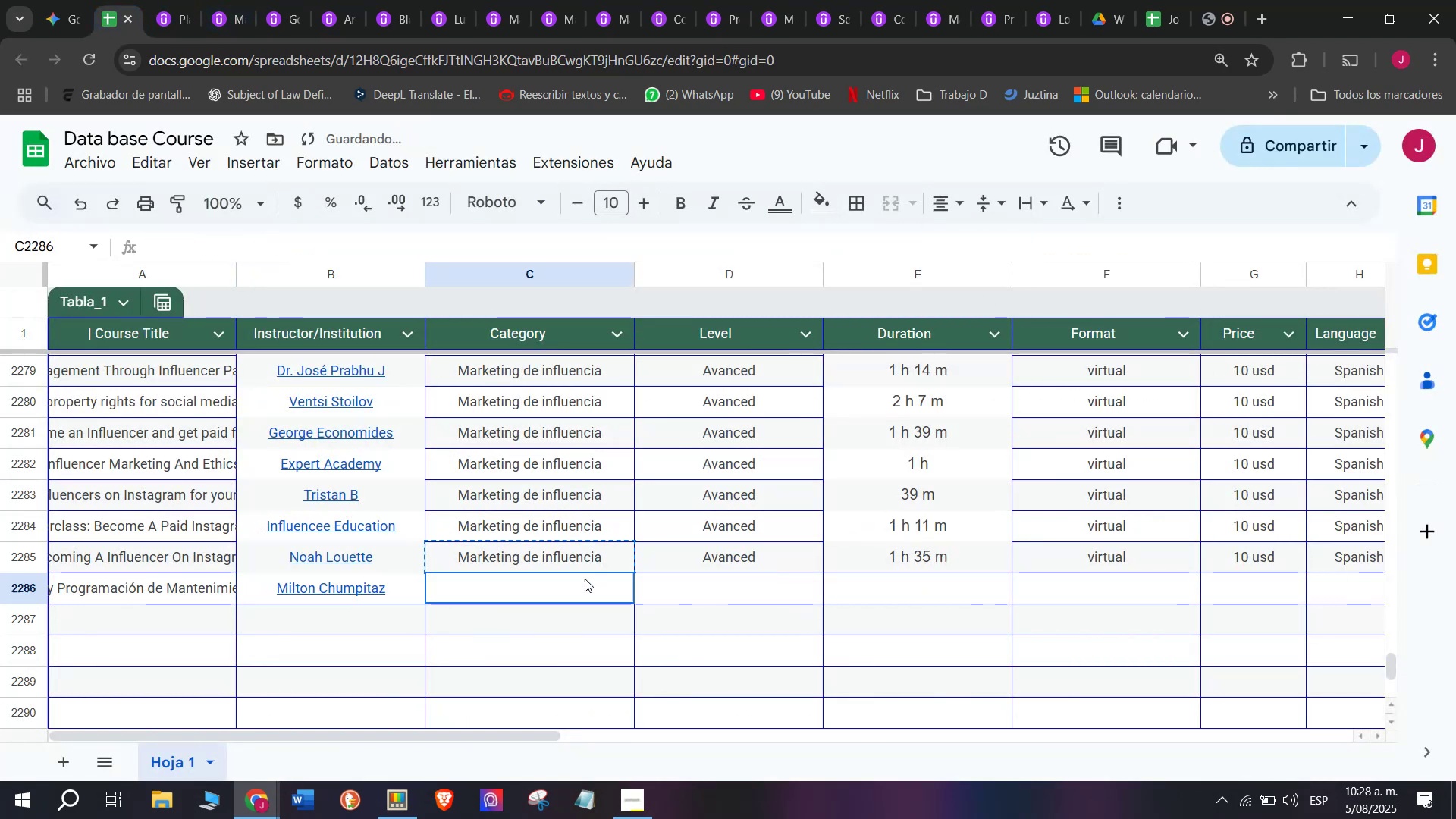 
double_click([585, 579])
 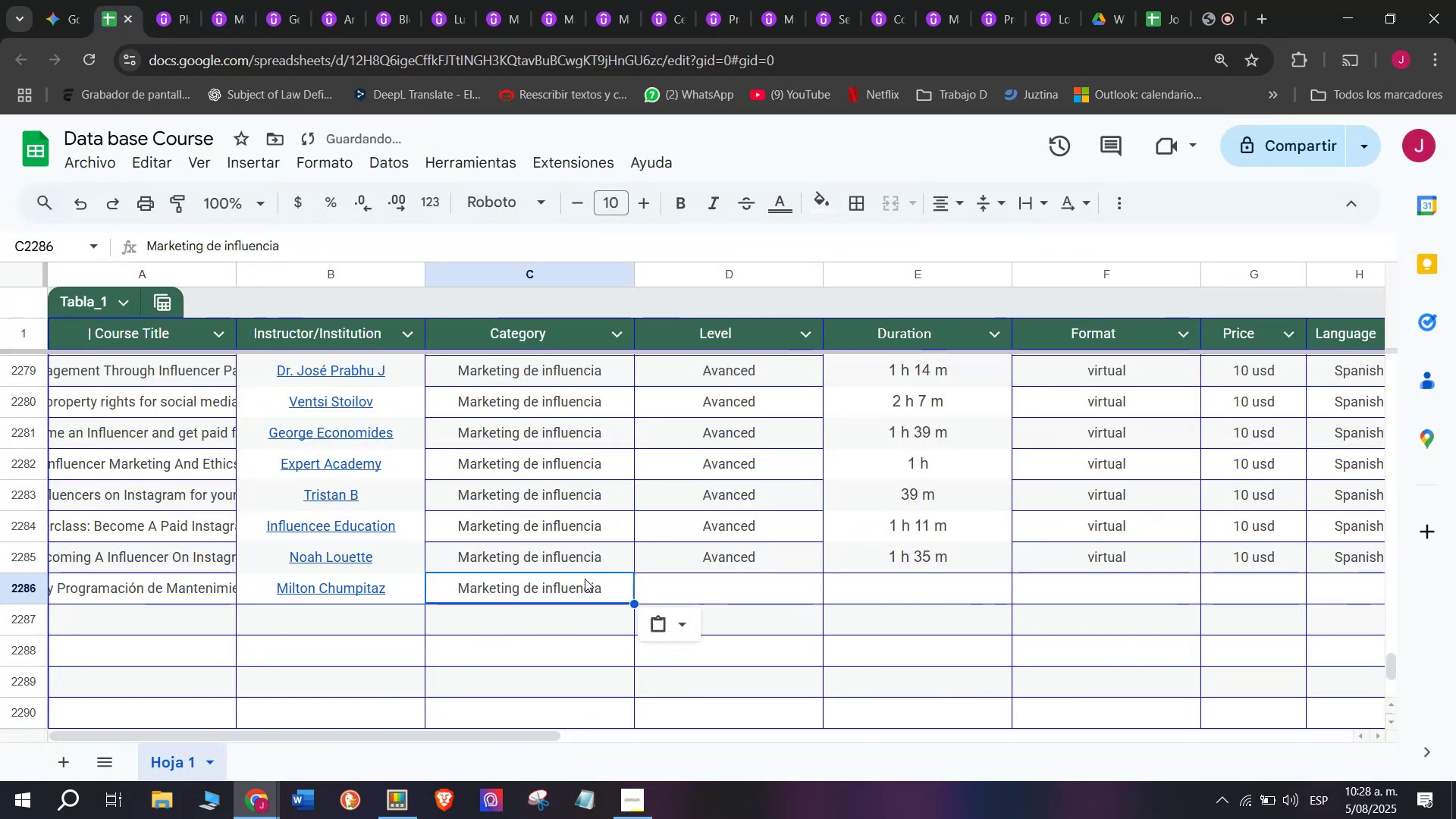 
key(Z)
 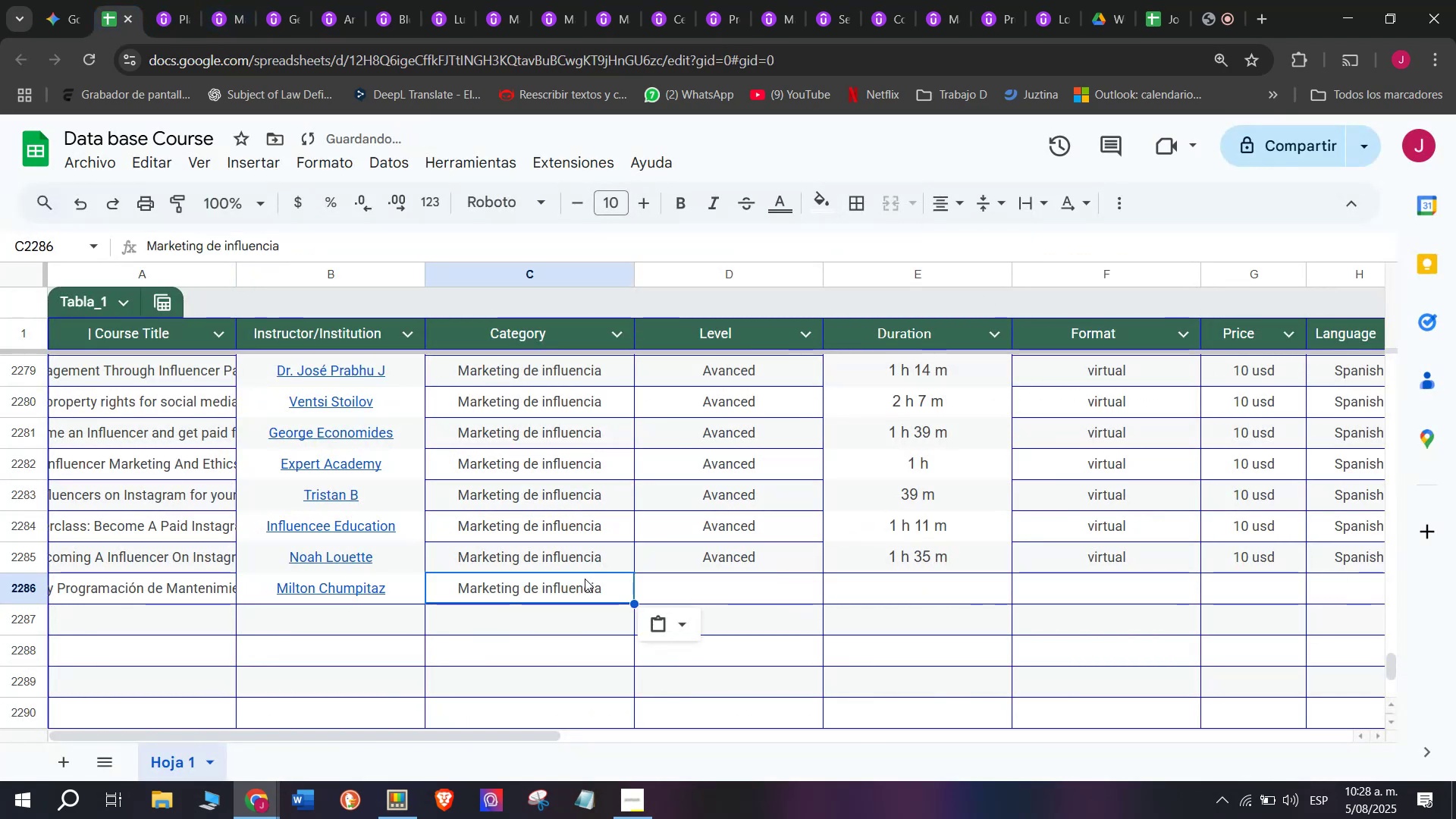 
key(Control+ControlLeft)
 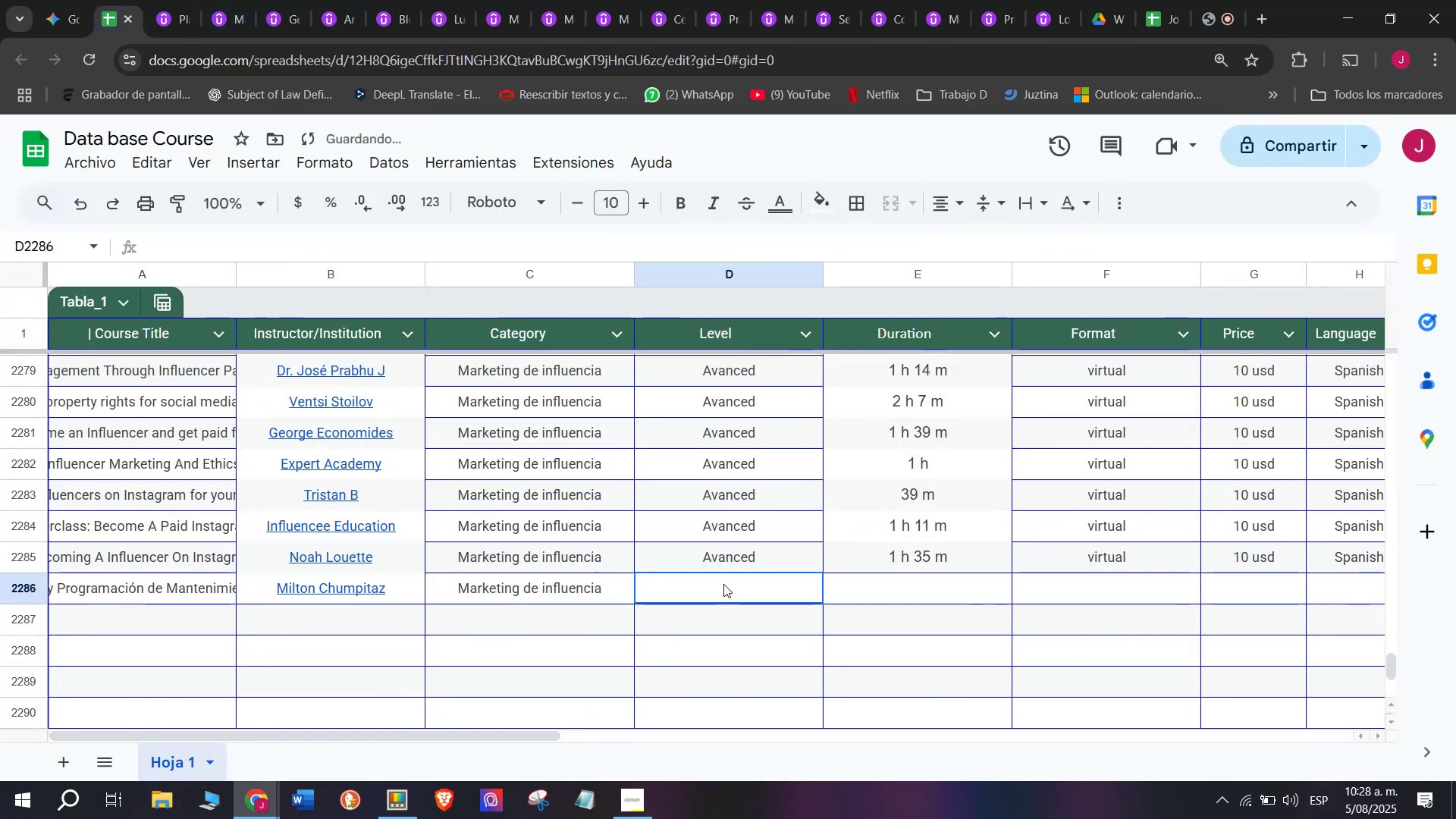 
key(Control+V)
 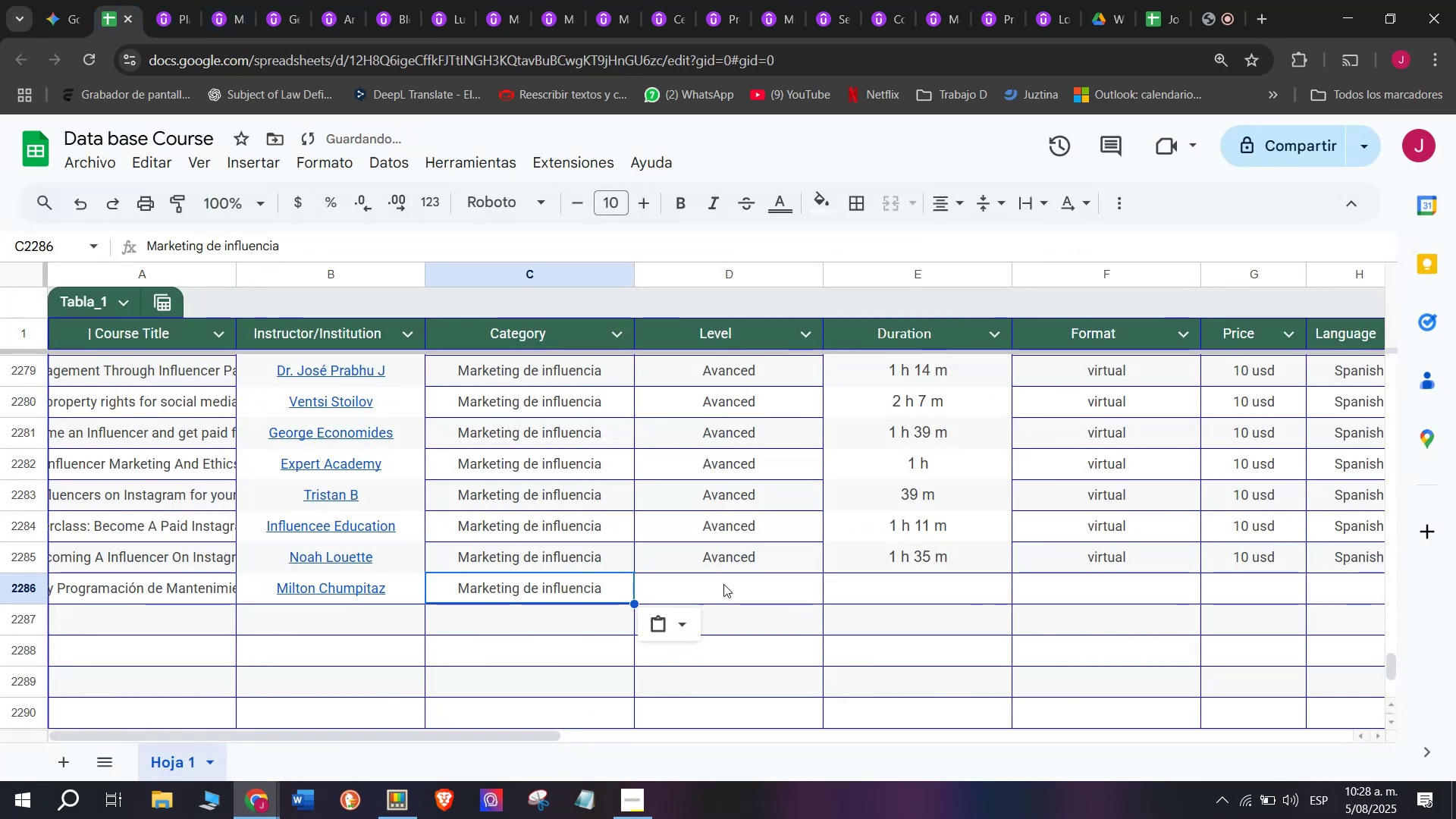 
left_click([723, 584])
 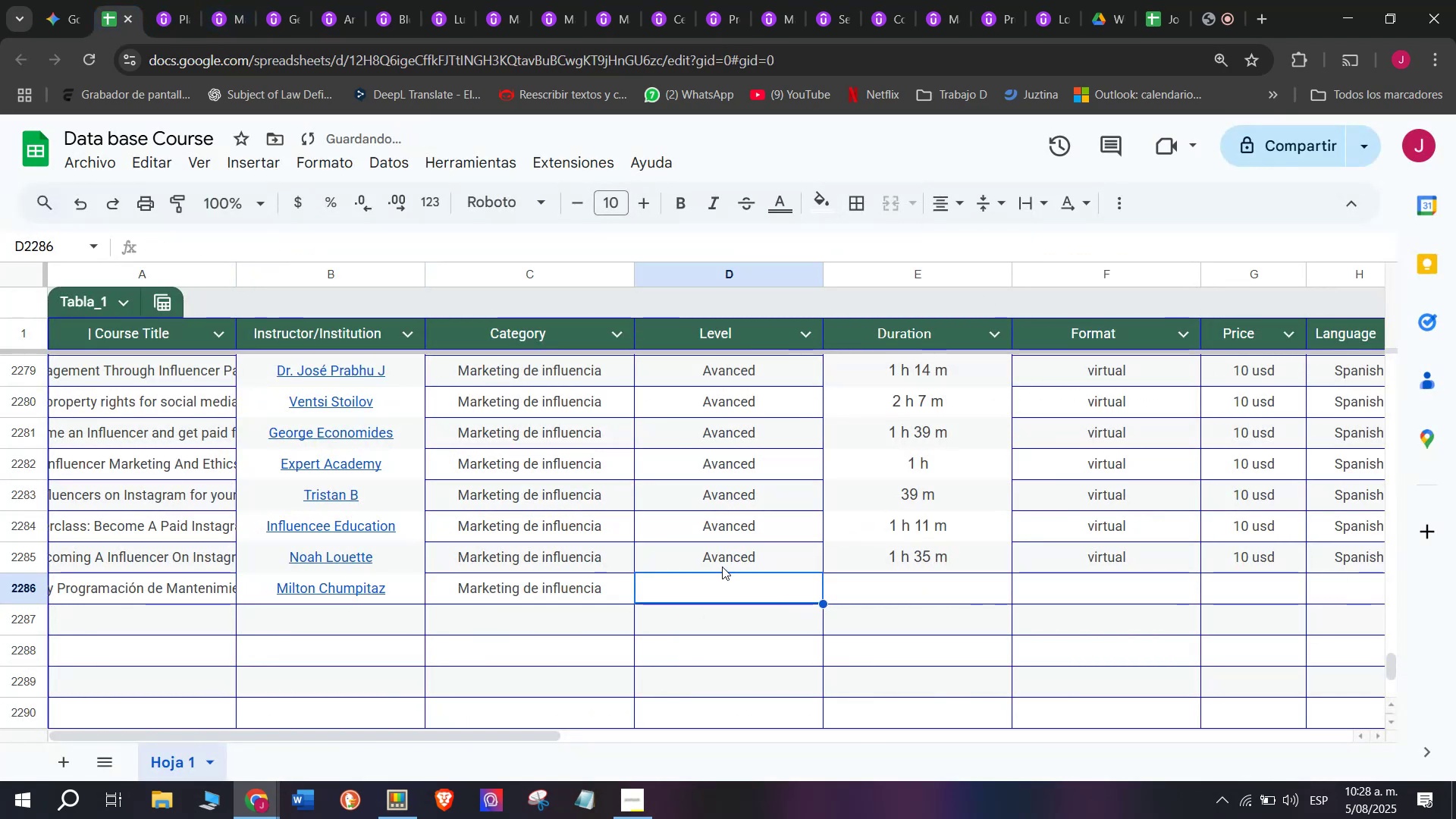 
key(Control+ControlLeft)
 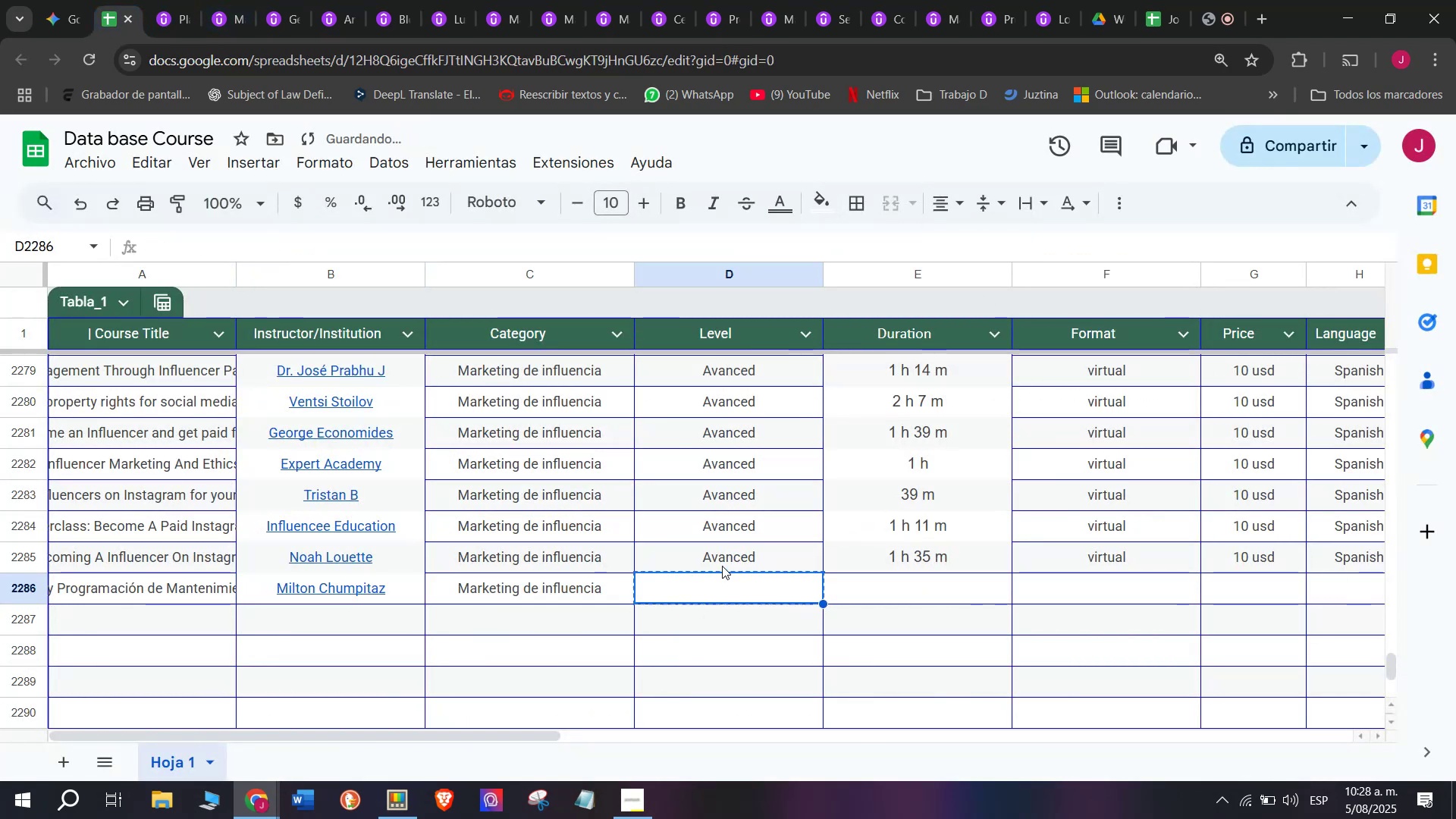 
key(Break)
 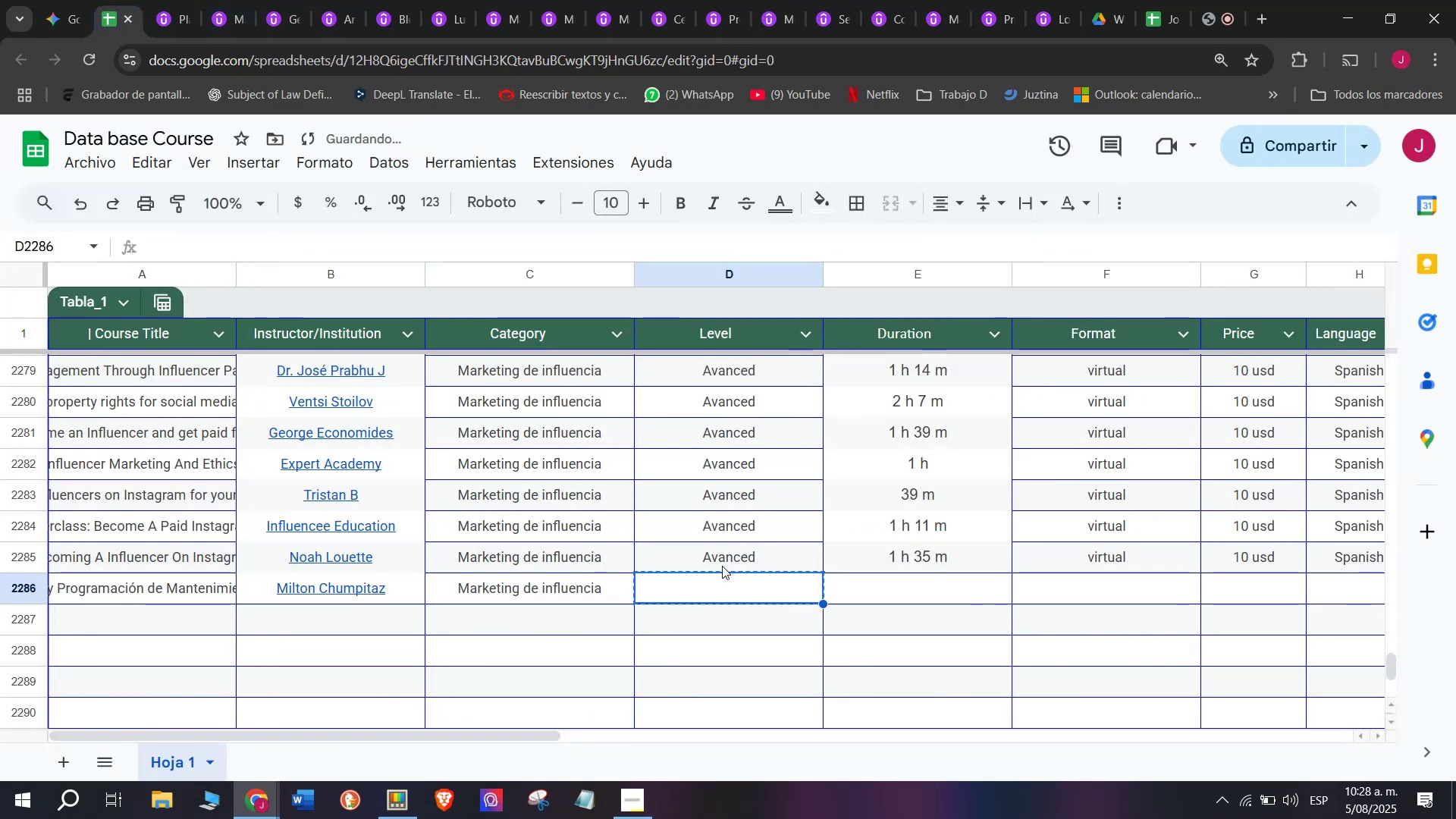 
key(Control+C)
 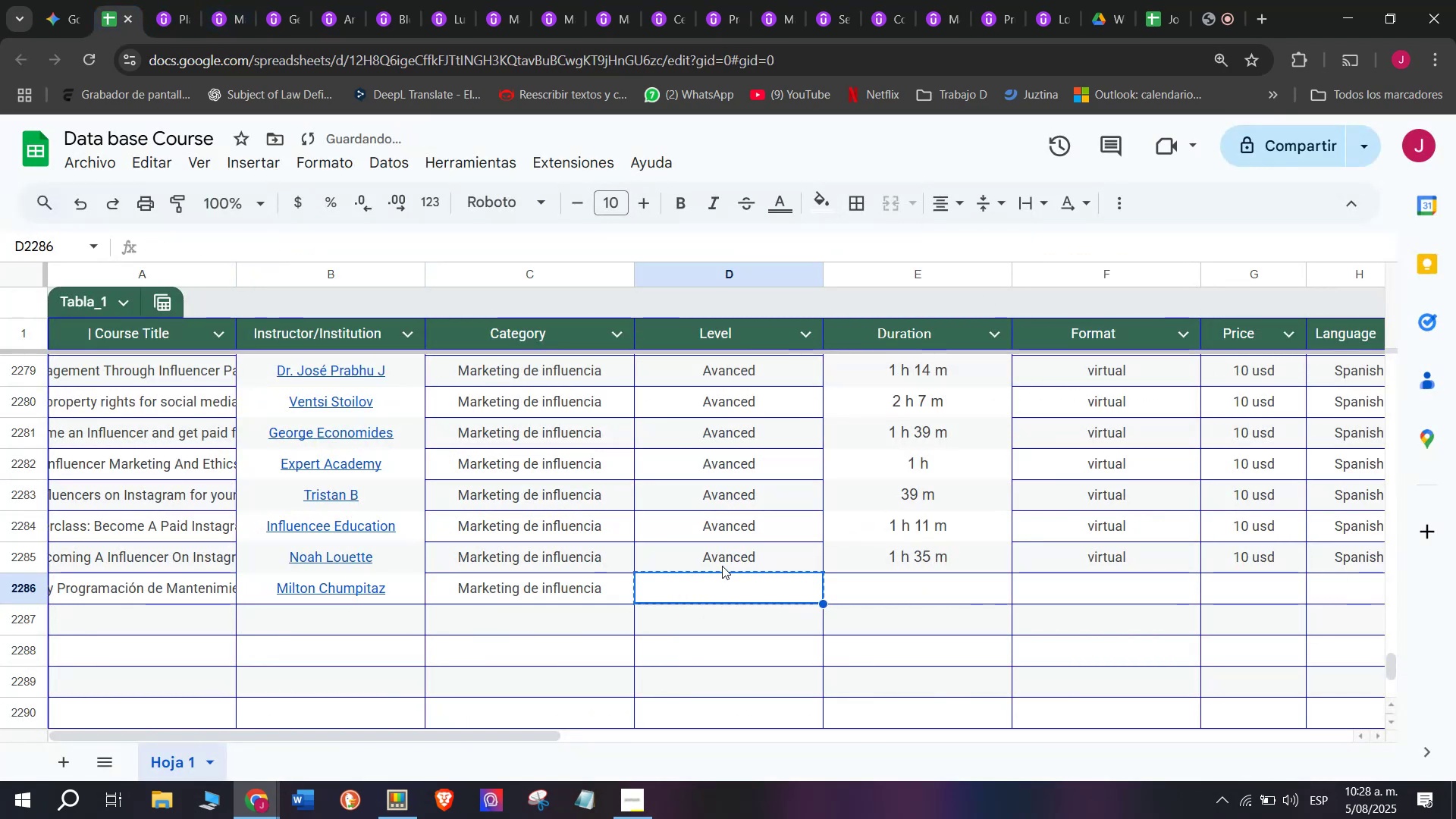 
left_click([722, 566])
 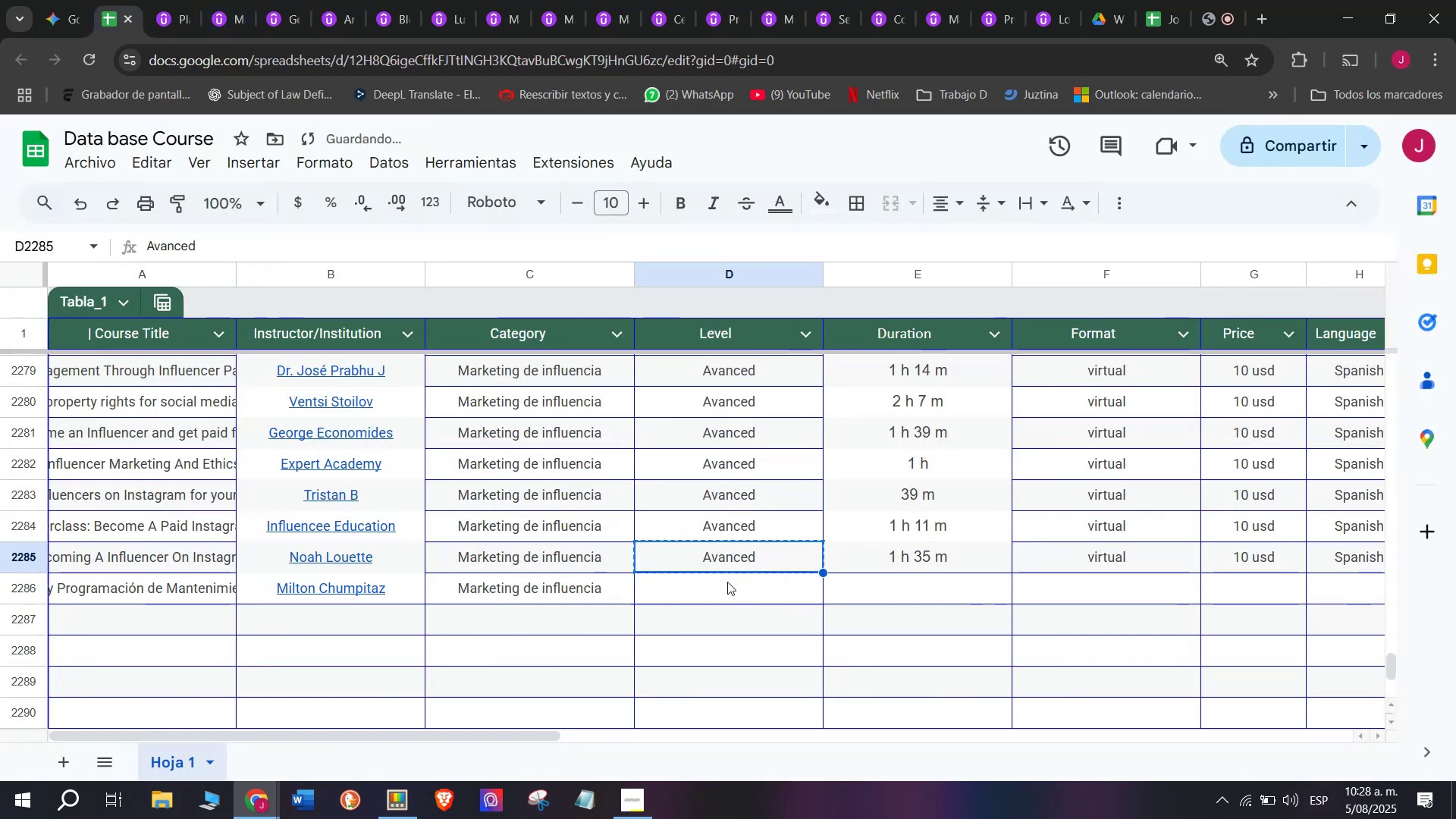 
key(Control+ControlLeft)
 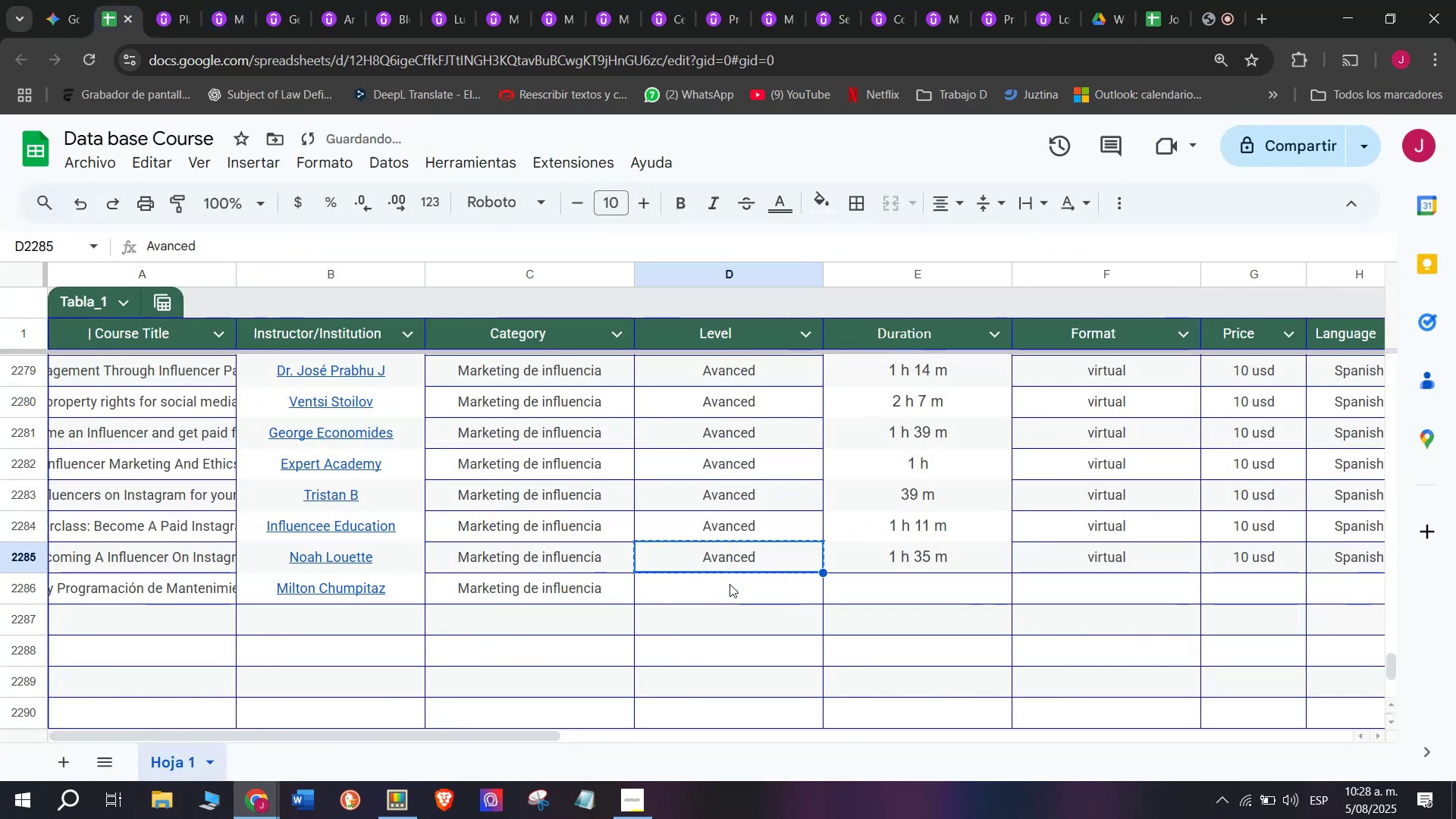 
key(Break)
 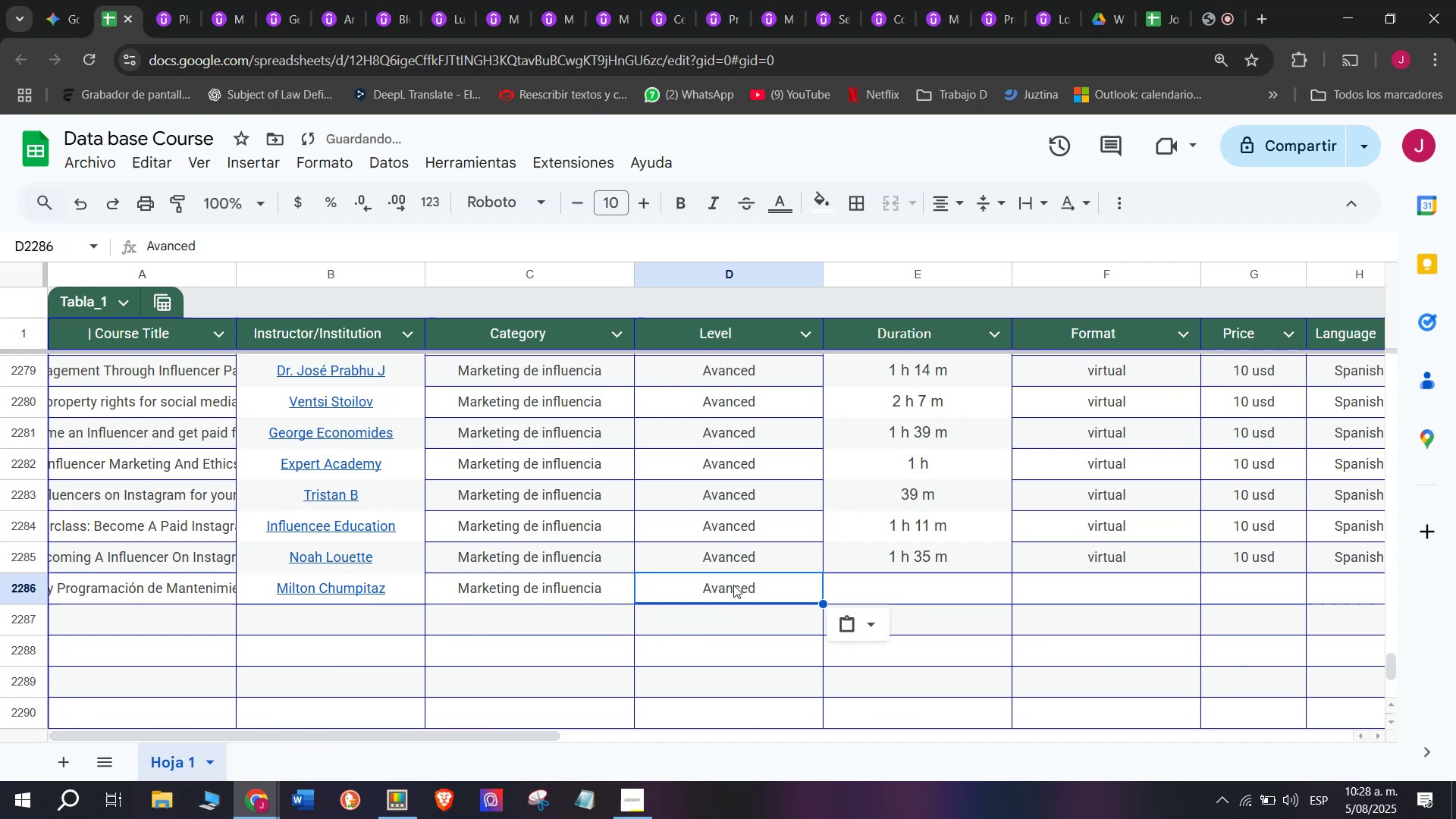 
key(Control+C)
 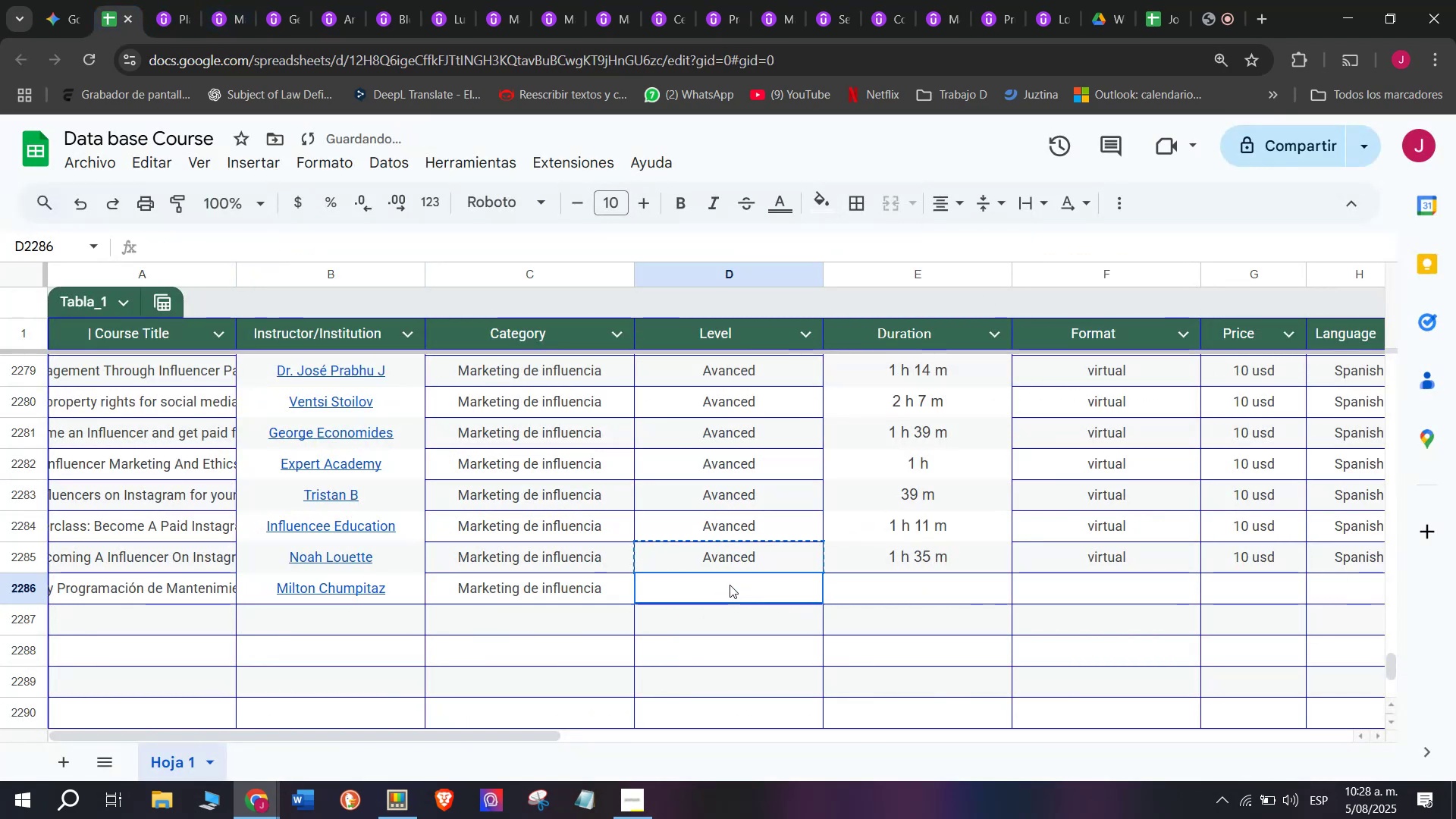 
double_click([730, 585])
 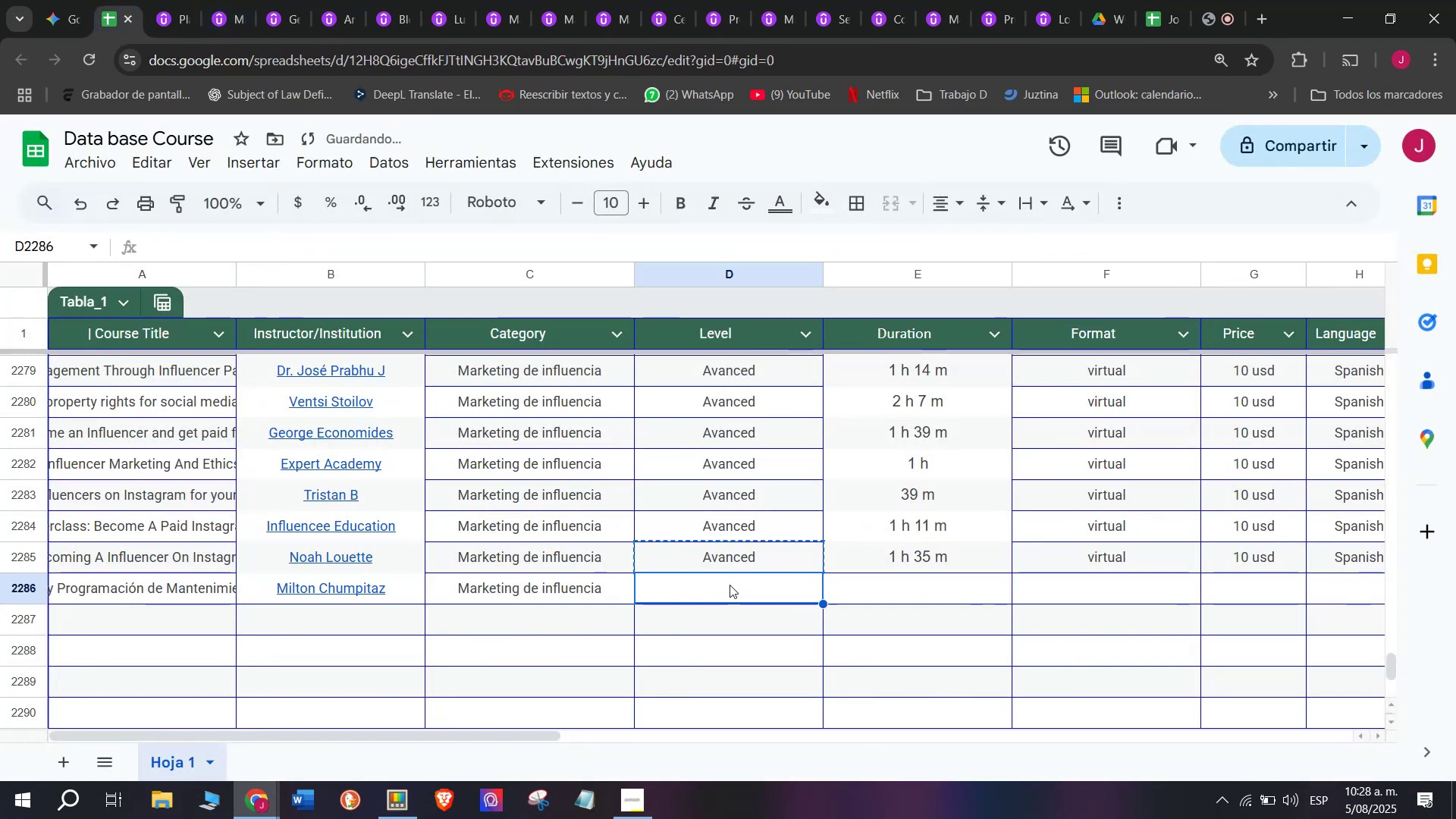 
key(Z)
 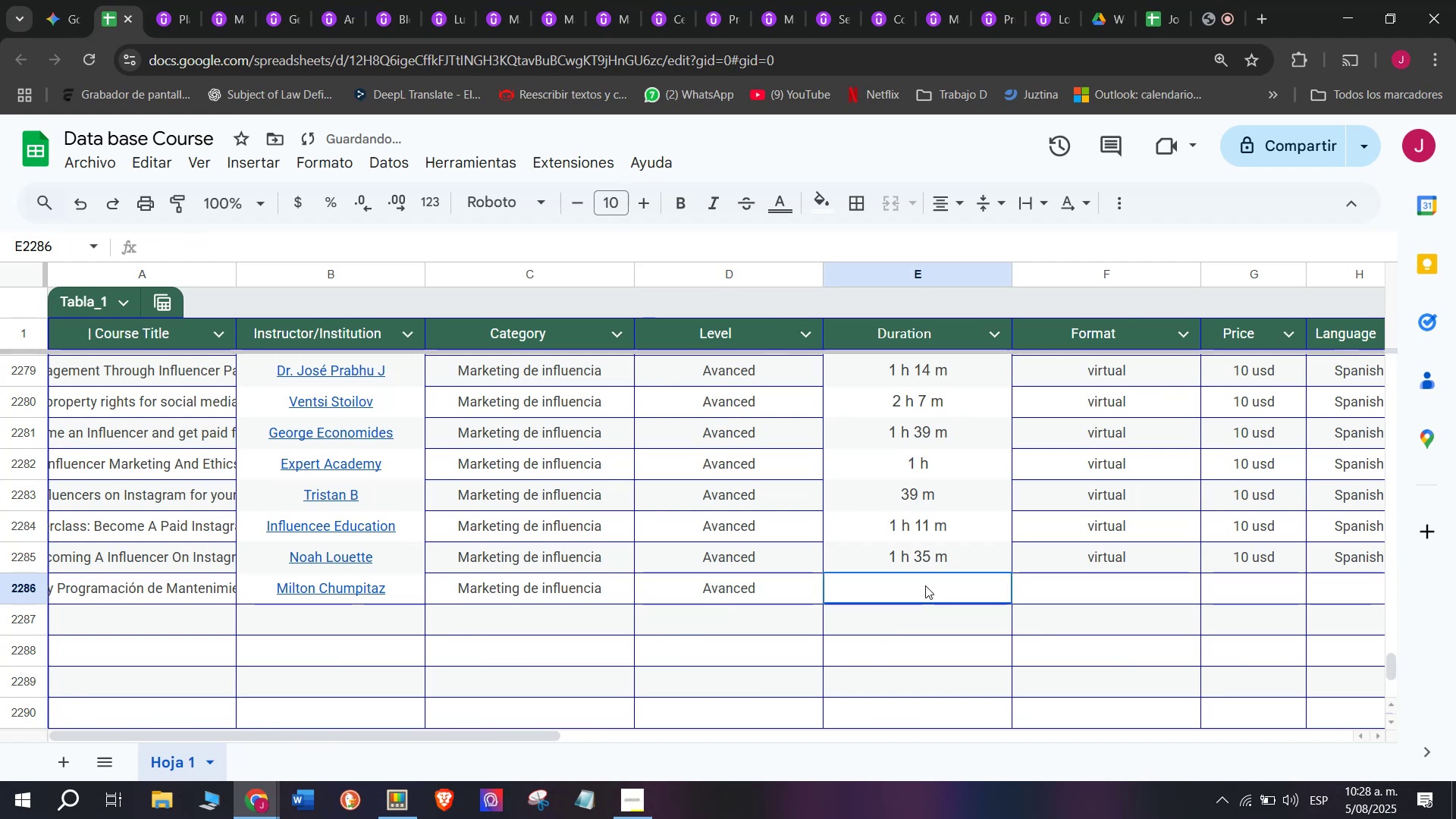 
key(Control+ControlLeft)
 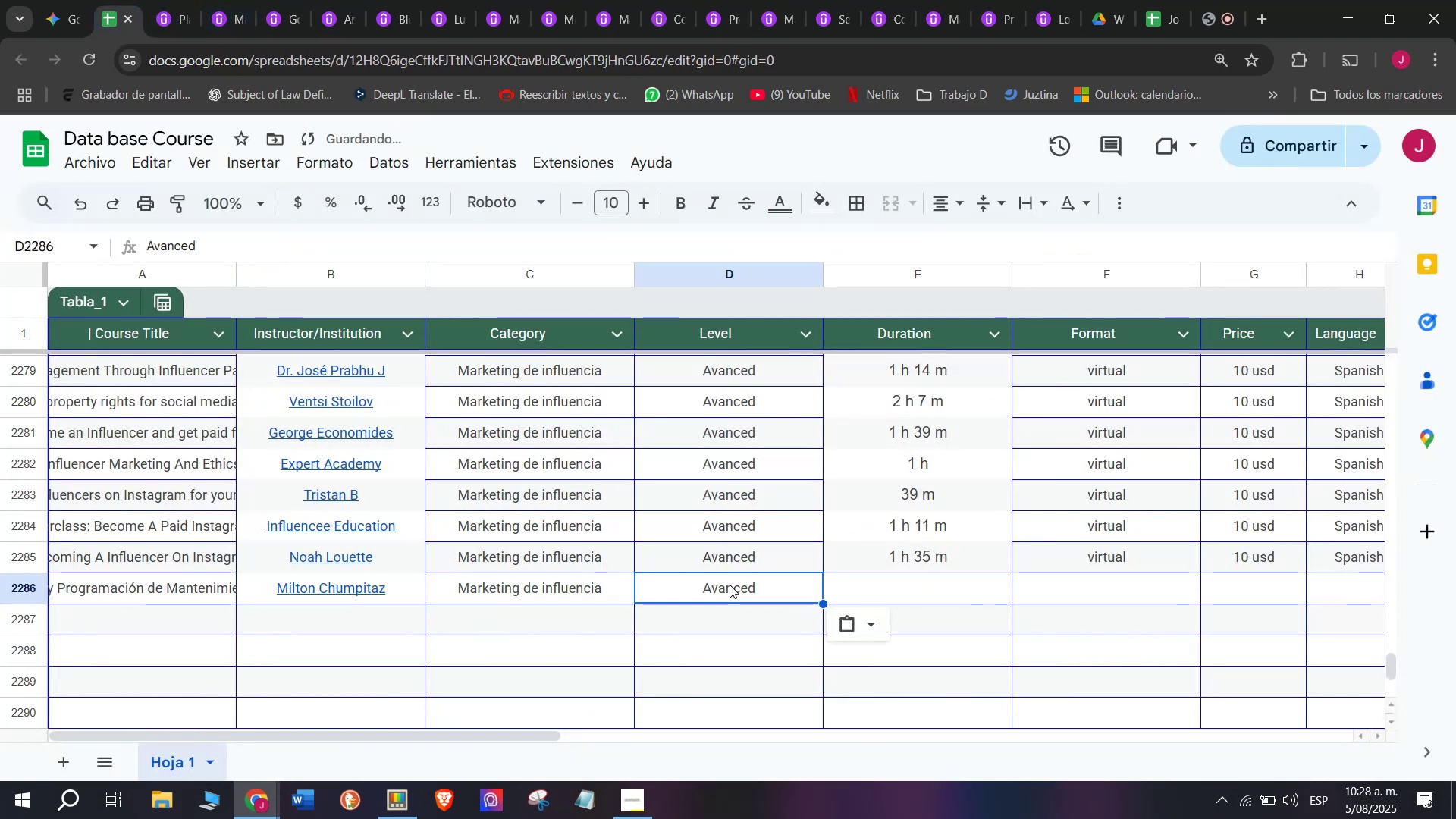 
key(Control+V)
 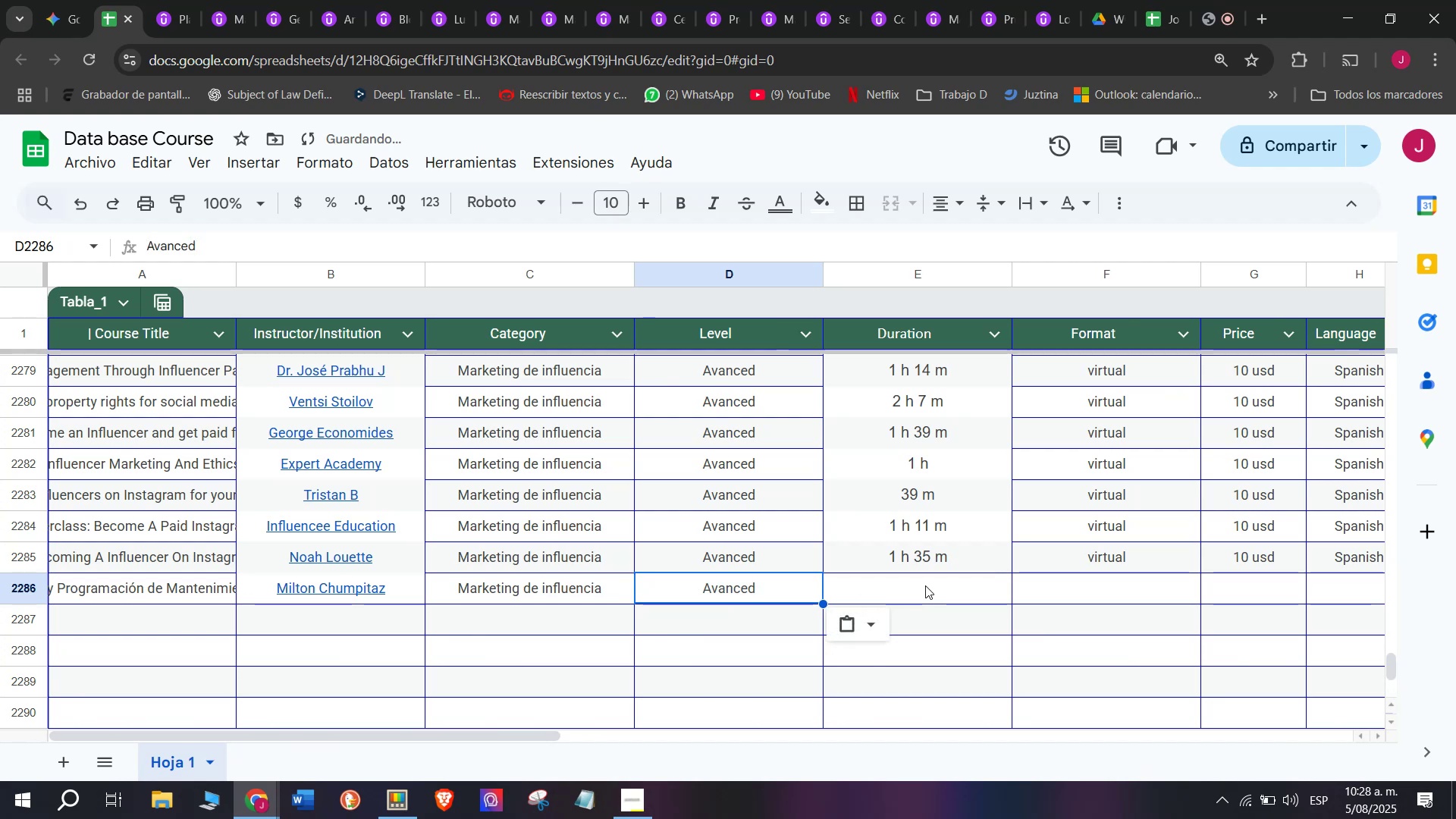 
left_click([925, 585])
 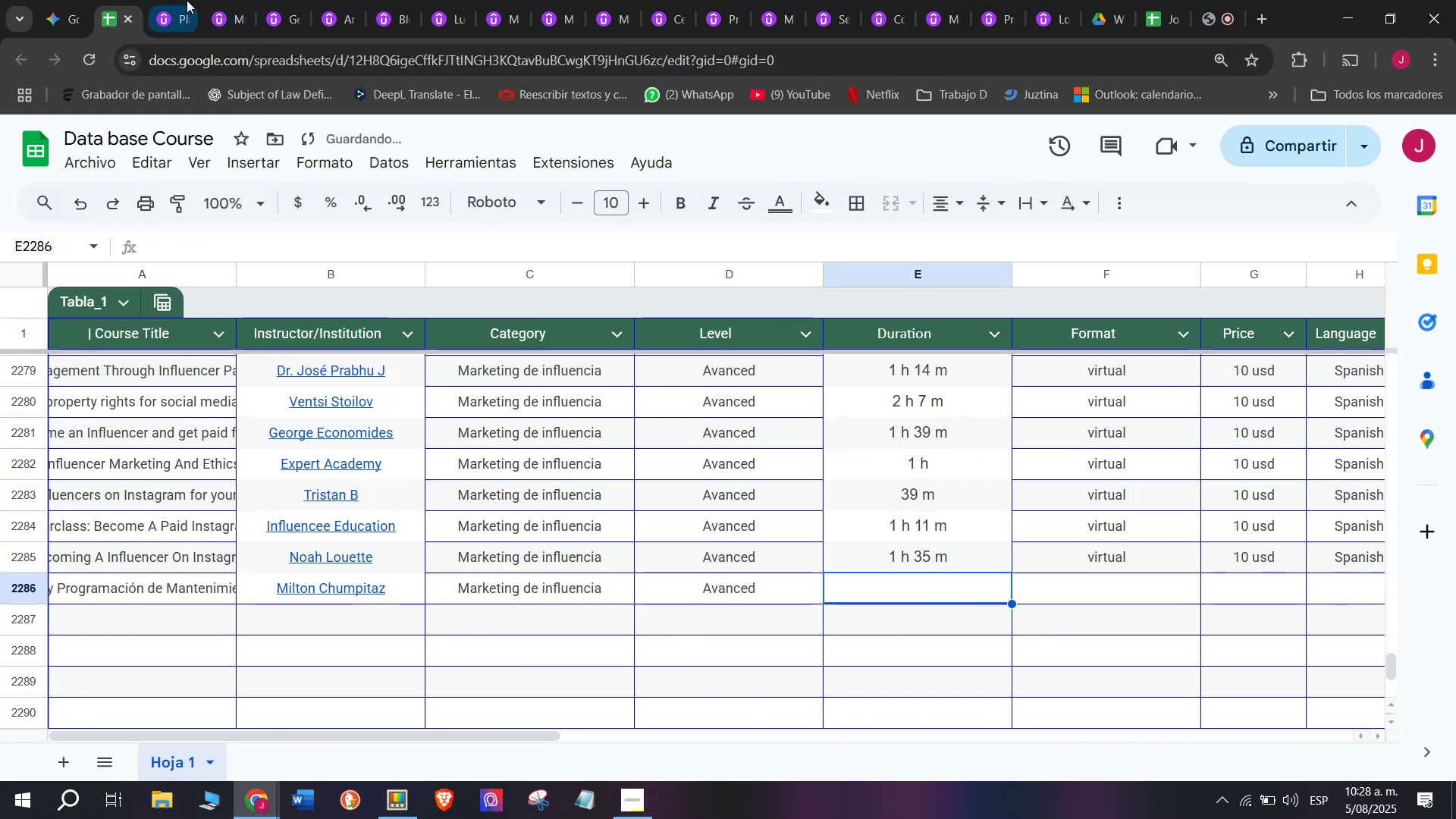 
left_click([179, 0])
 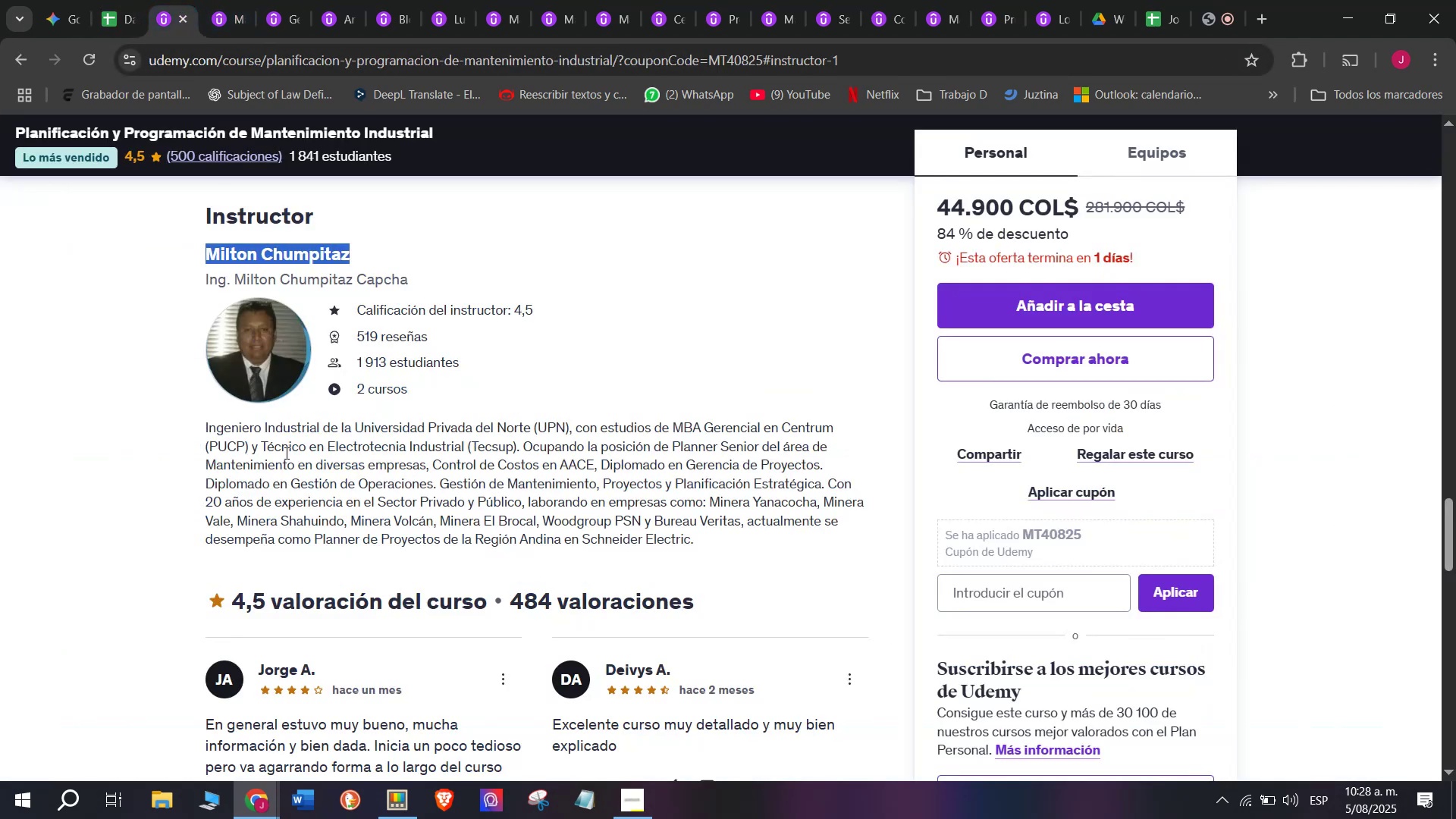 
scroll: coordinate [313, 472], scroll_direction: up, amount: 9.0
 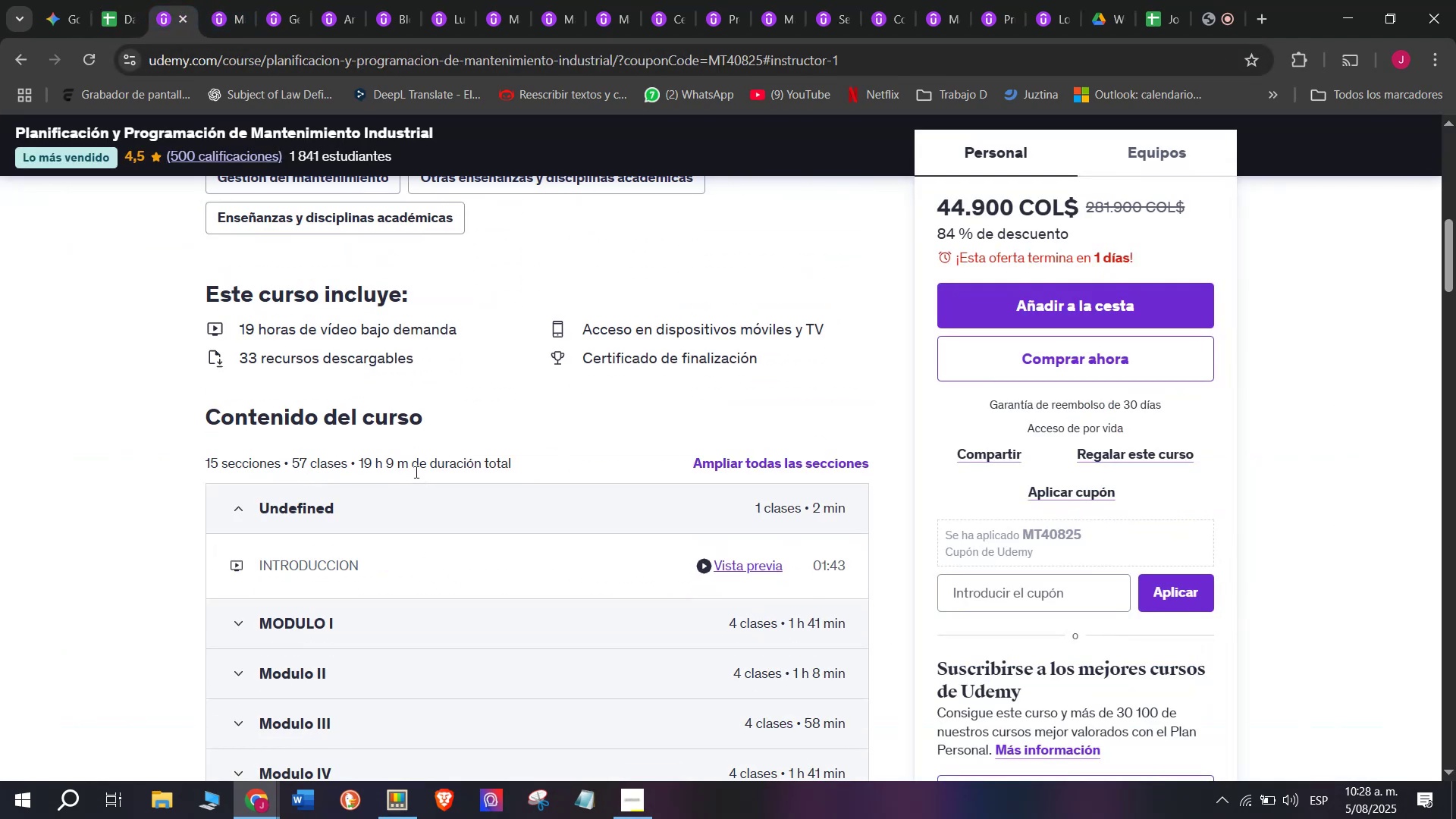 
left_click_drag(start_coordinate=[410, 464], to_coordinate=[359, 434])
 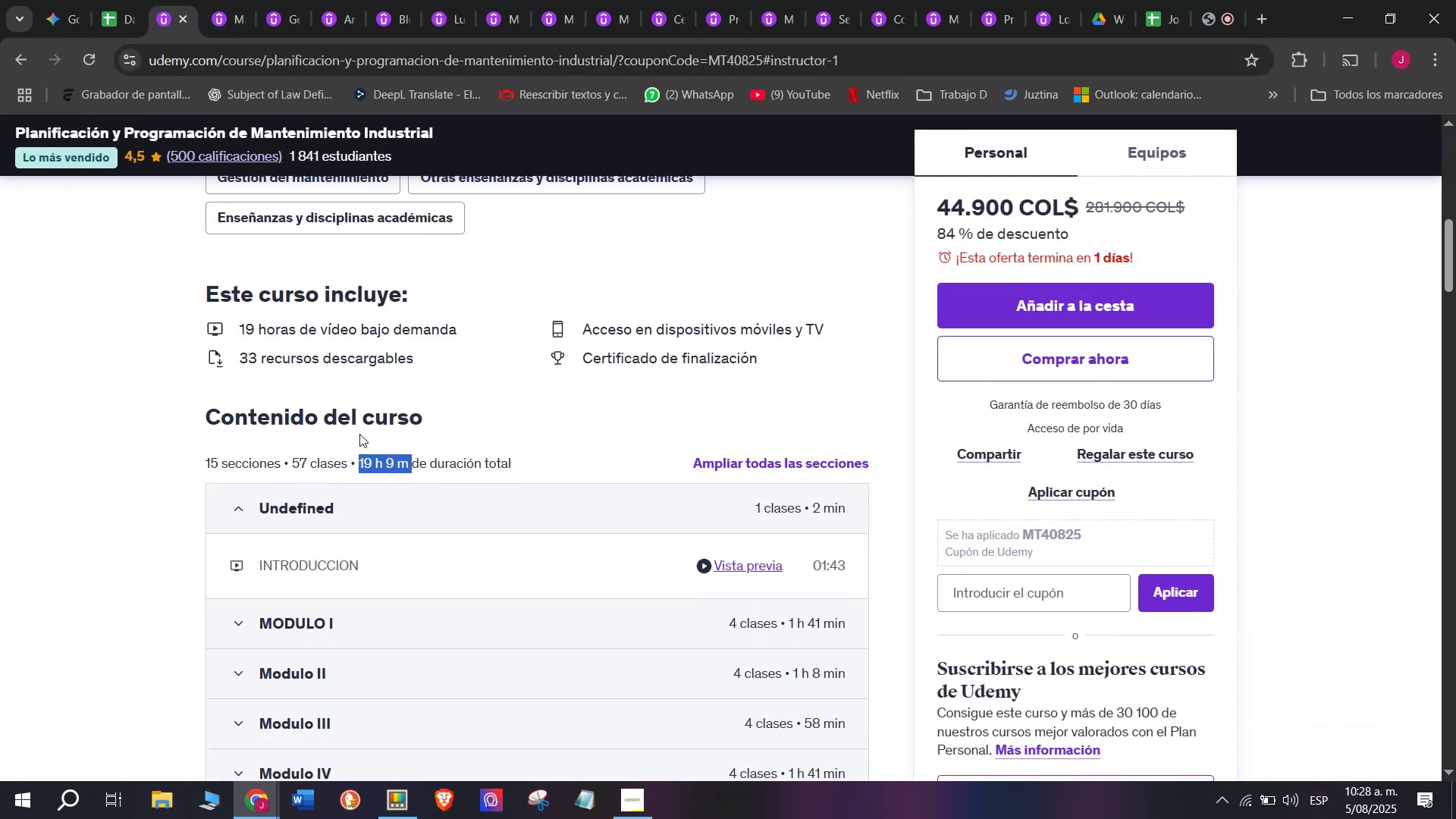 
key(Control+ControlLeft)
 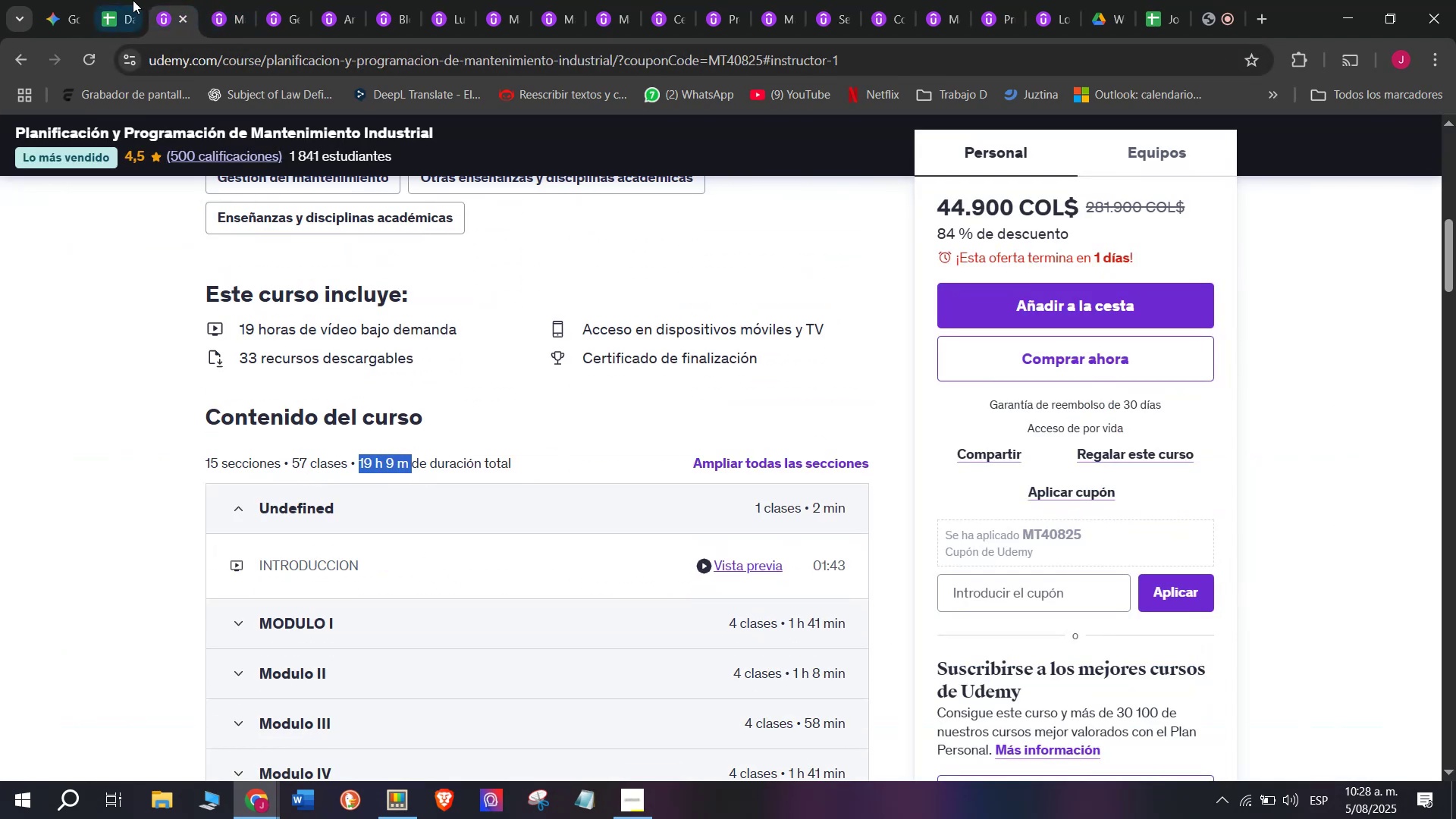 
key(Break)
 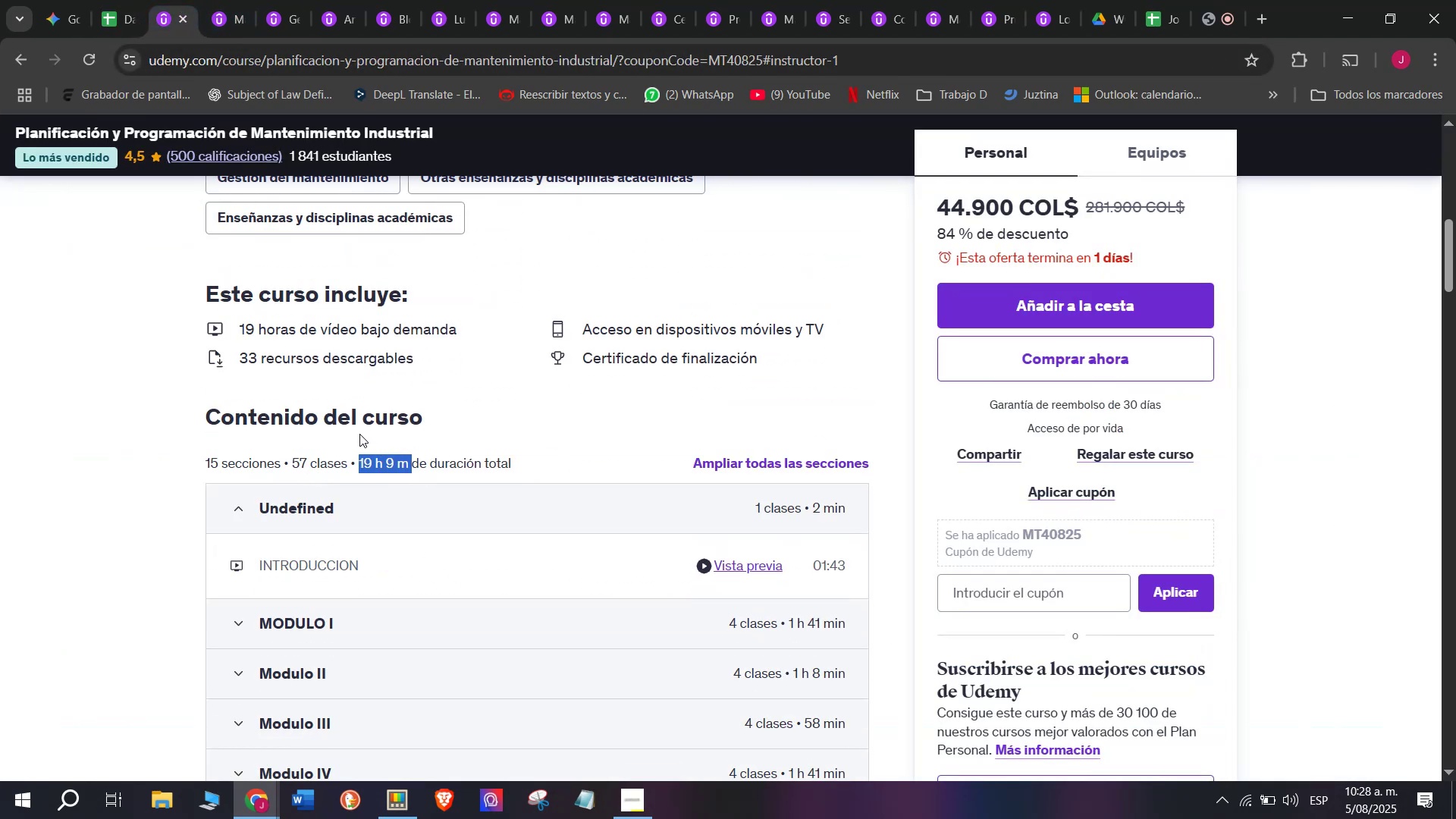 
key(Control+C)
 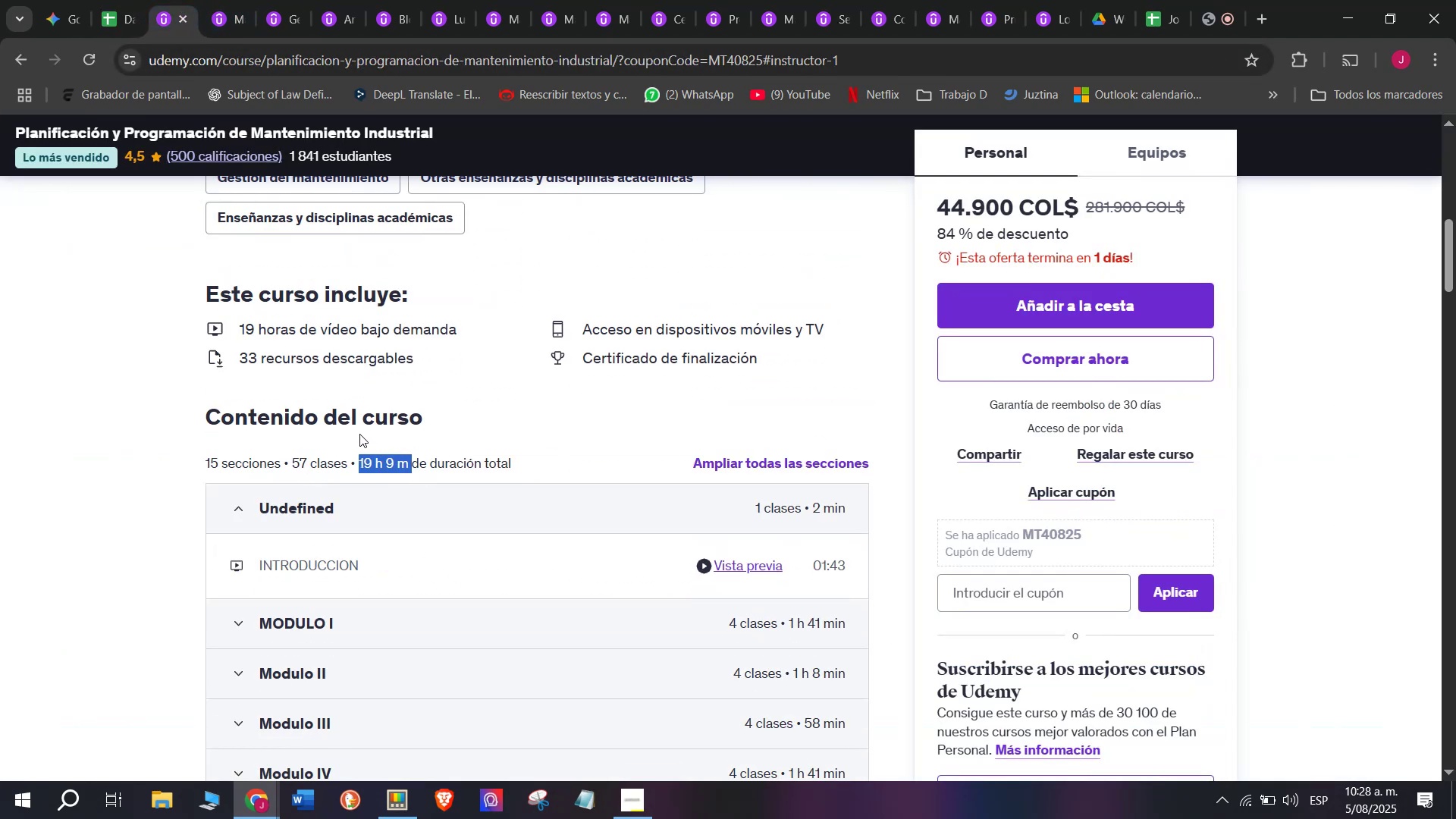 
key(Control+ControlLeft)
 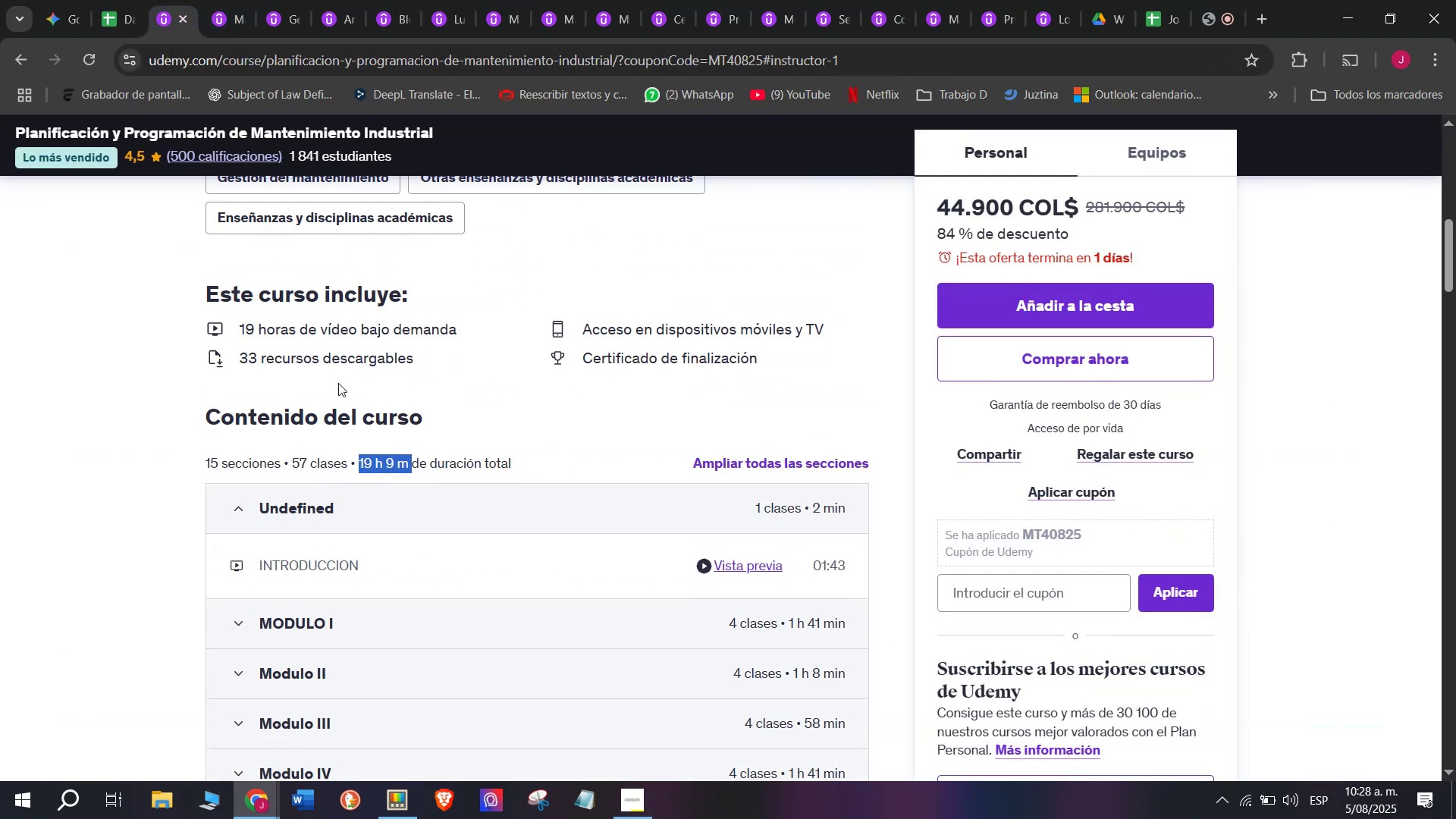 
key(Break)
 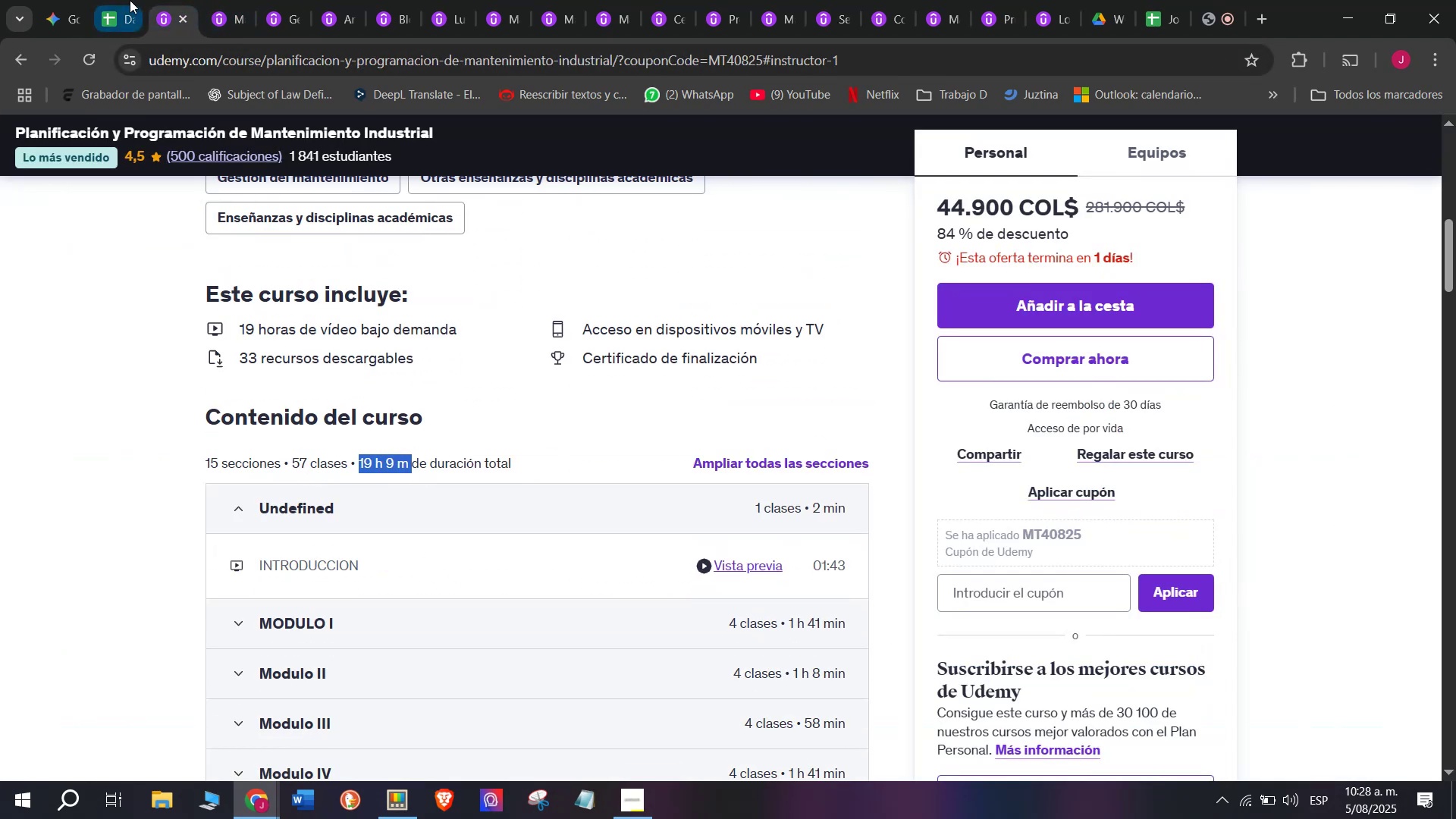 
key(Control+C)
 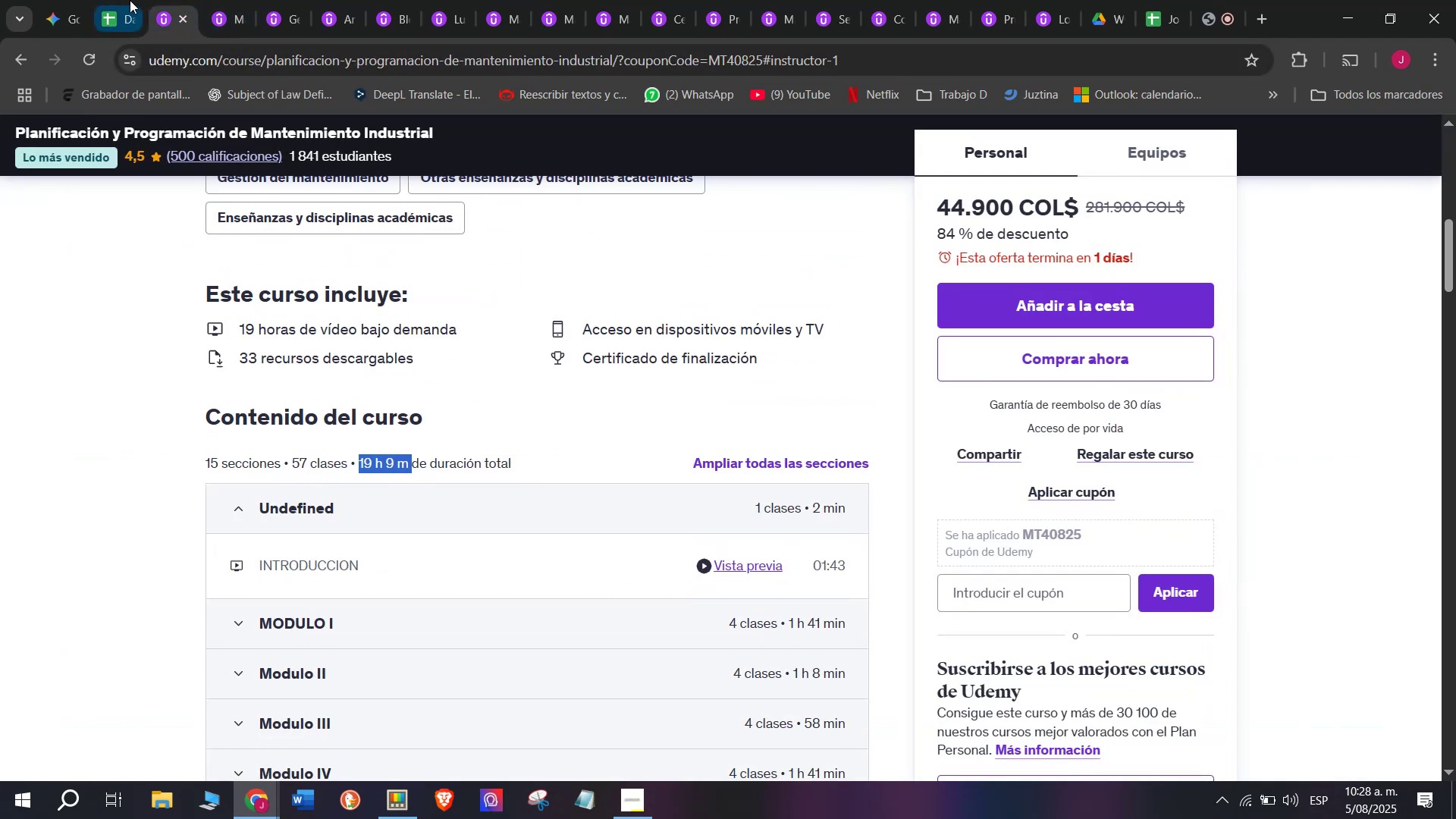 
left_click([130, 0])
 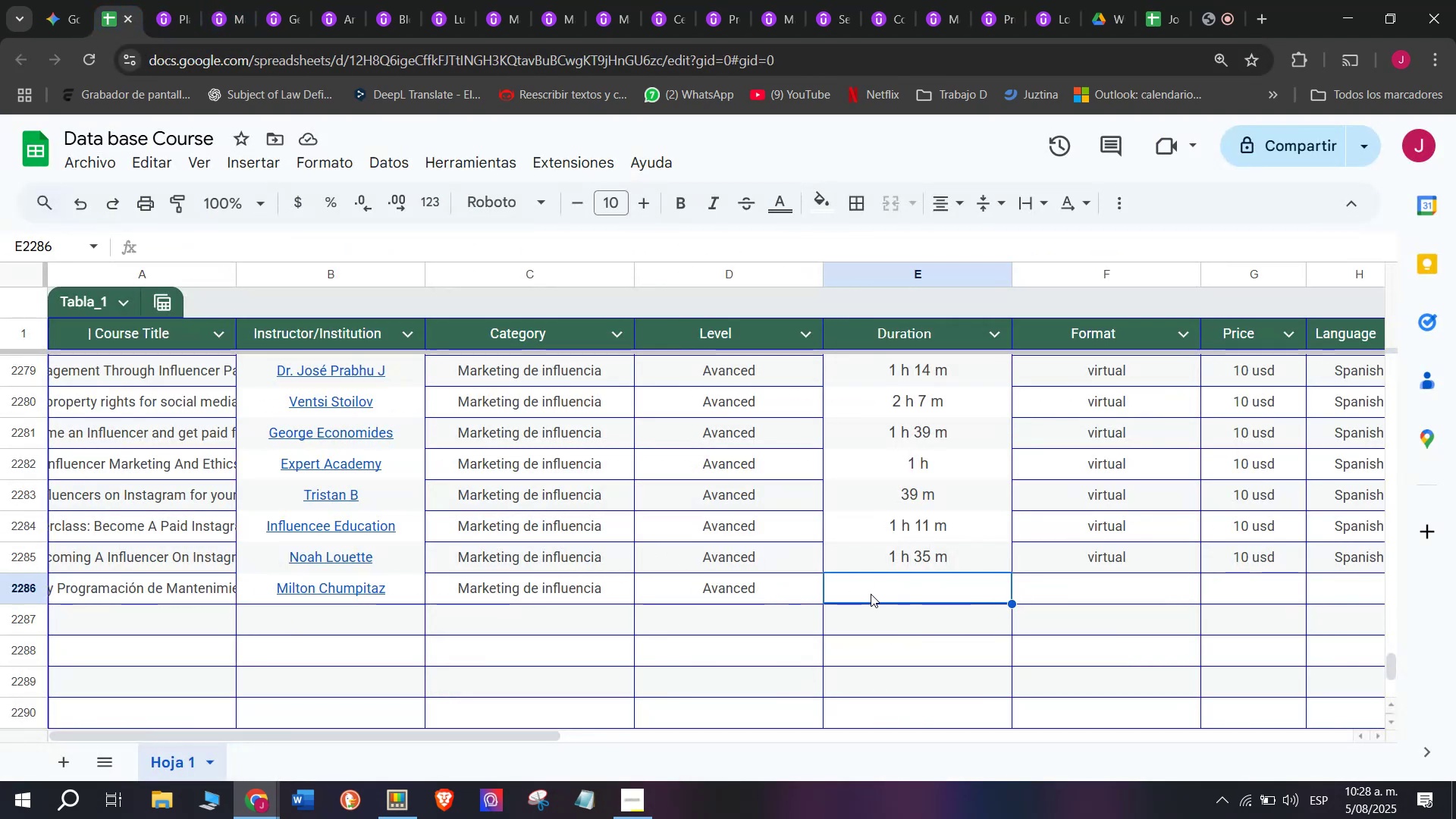 
double_click([871, 594])
 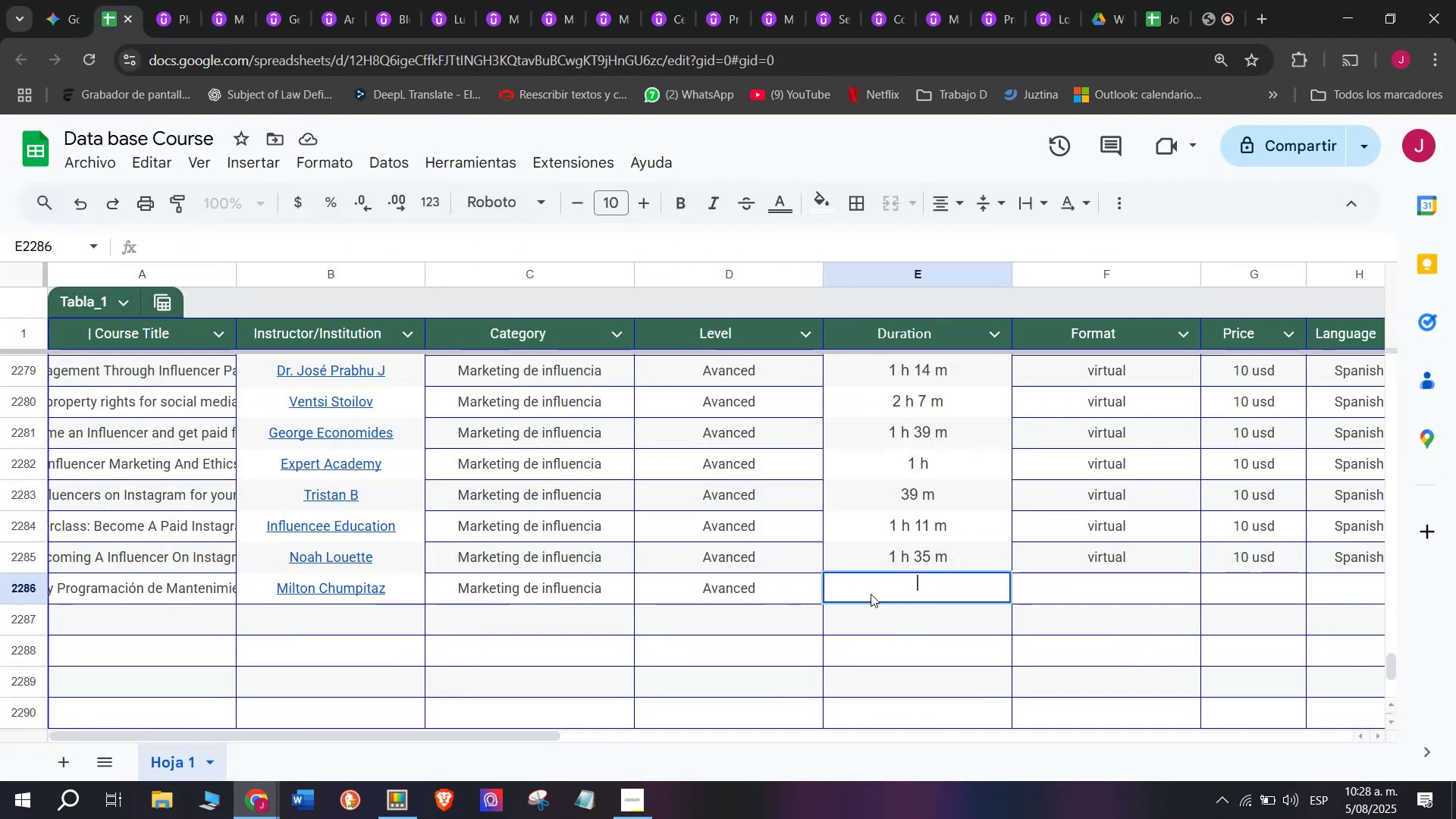 
key(Control+ControlLeft)
 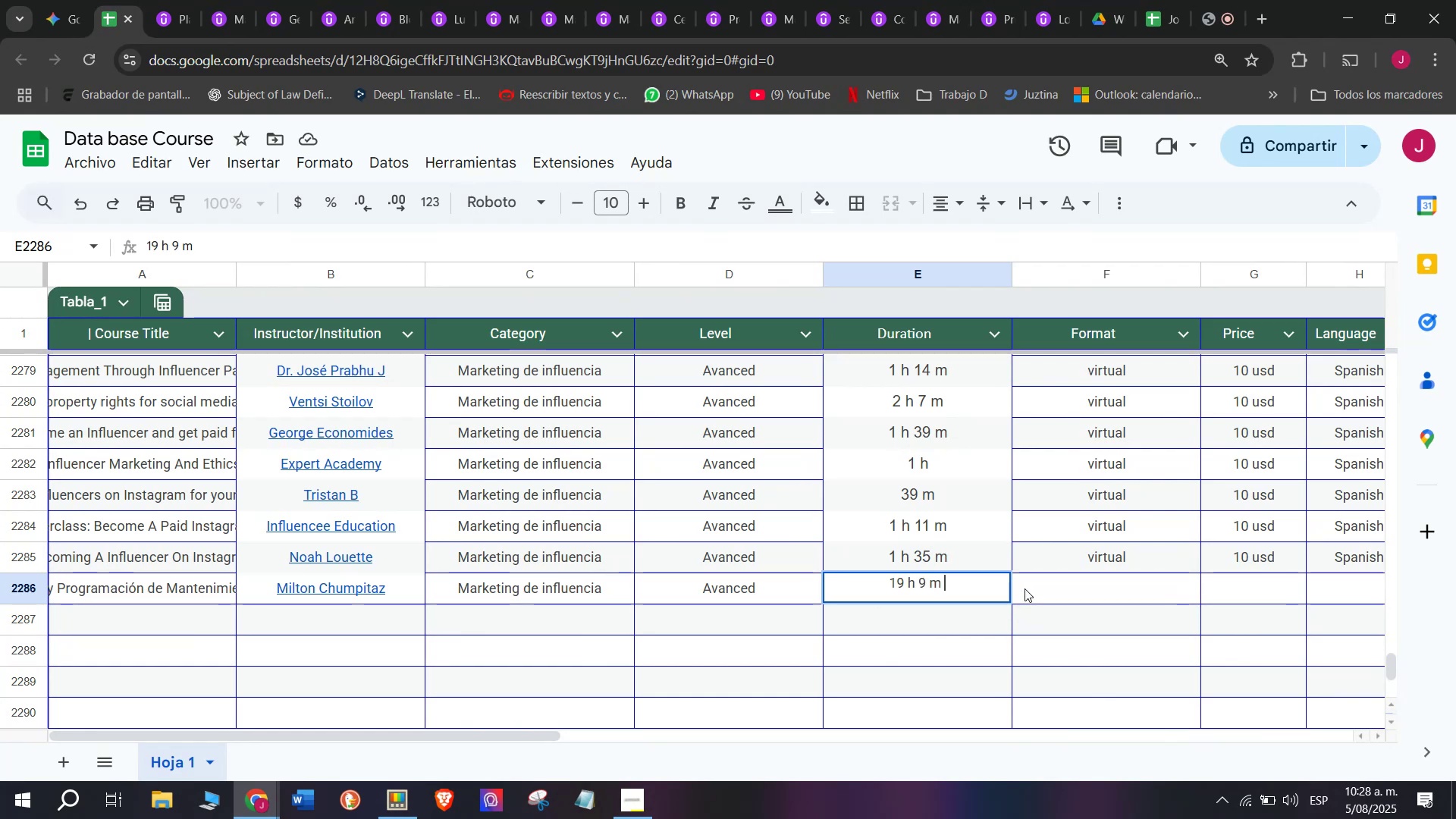 
key(Control+V)
 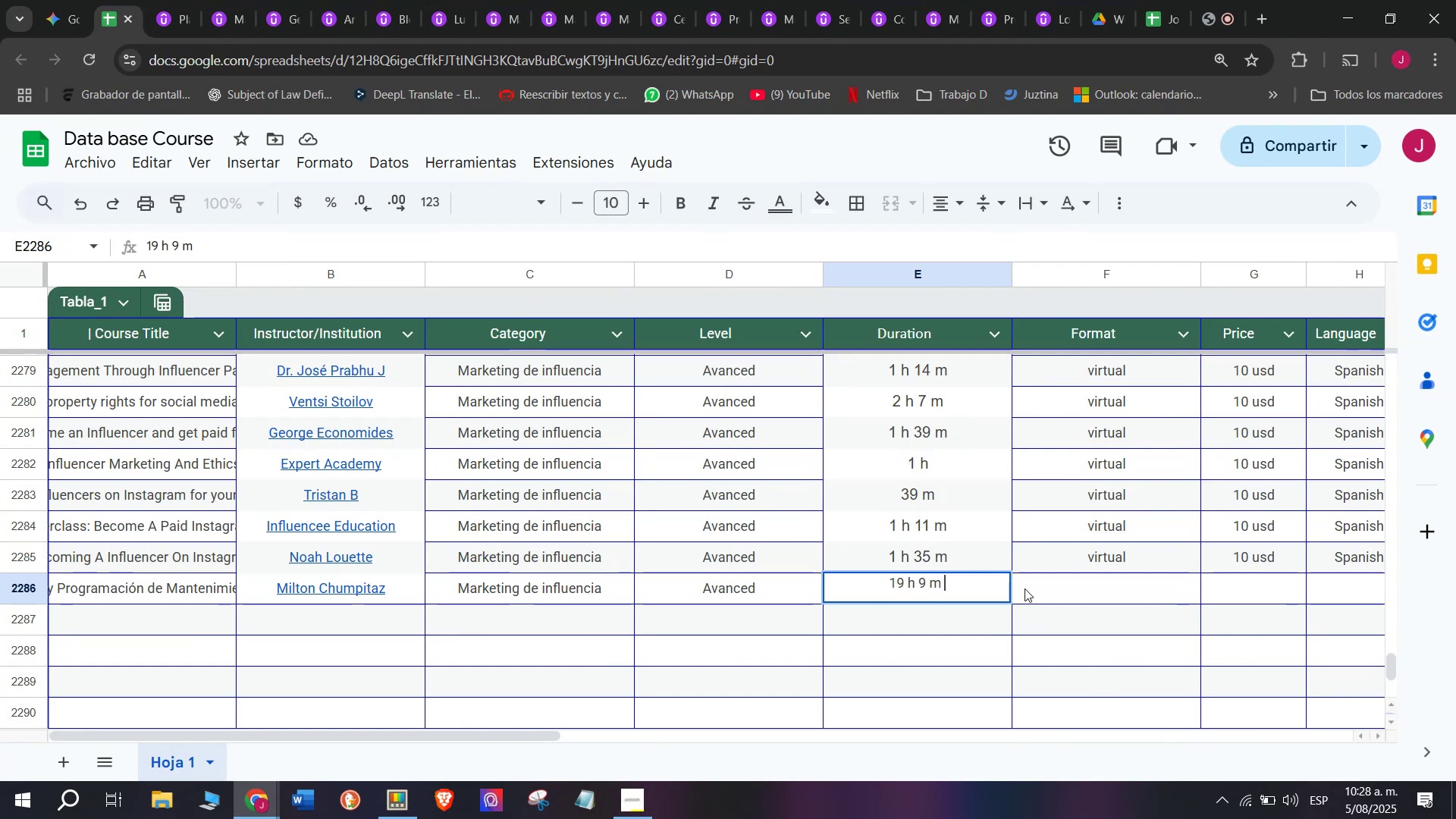 
key(Z)
 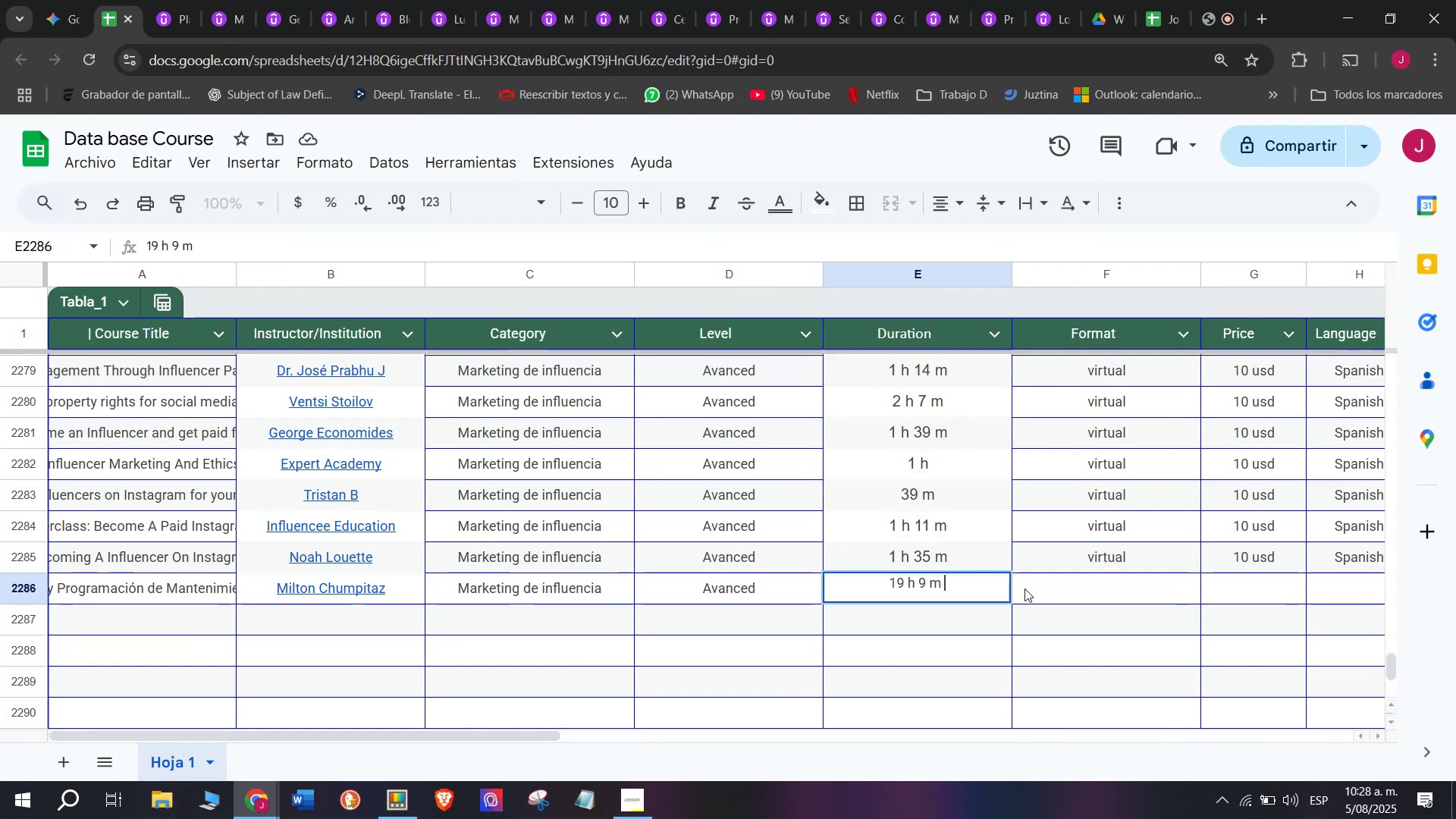 
left_click([1025, 588])
 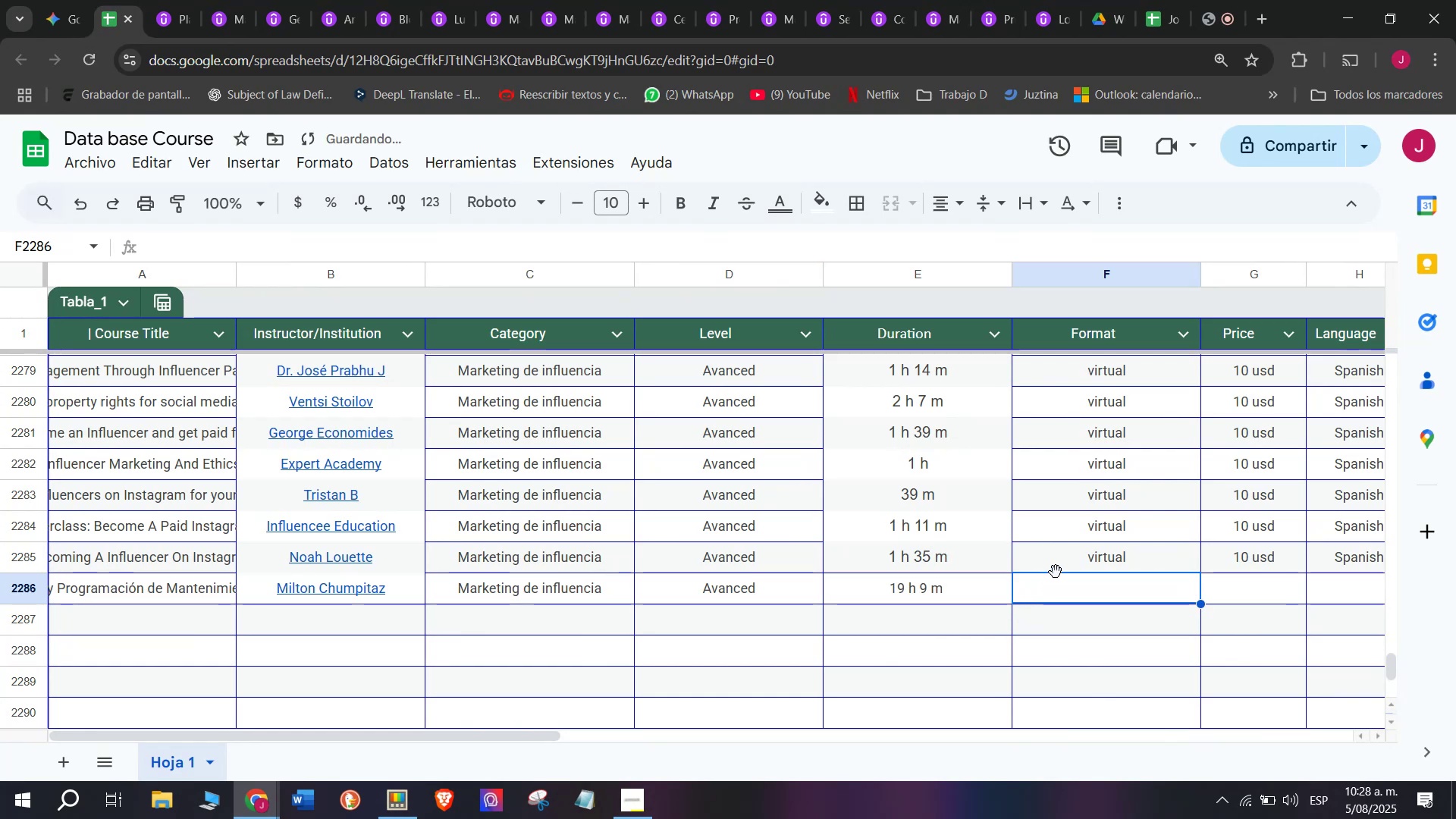 
left_click([1056, 571])
 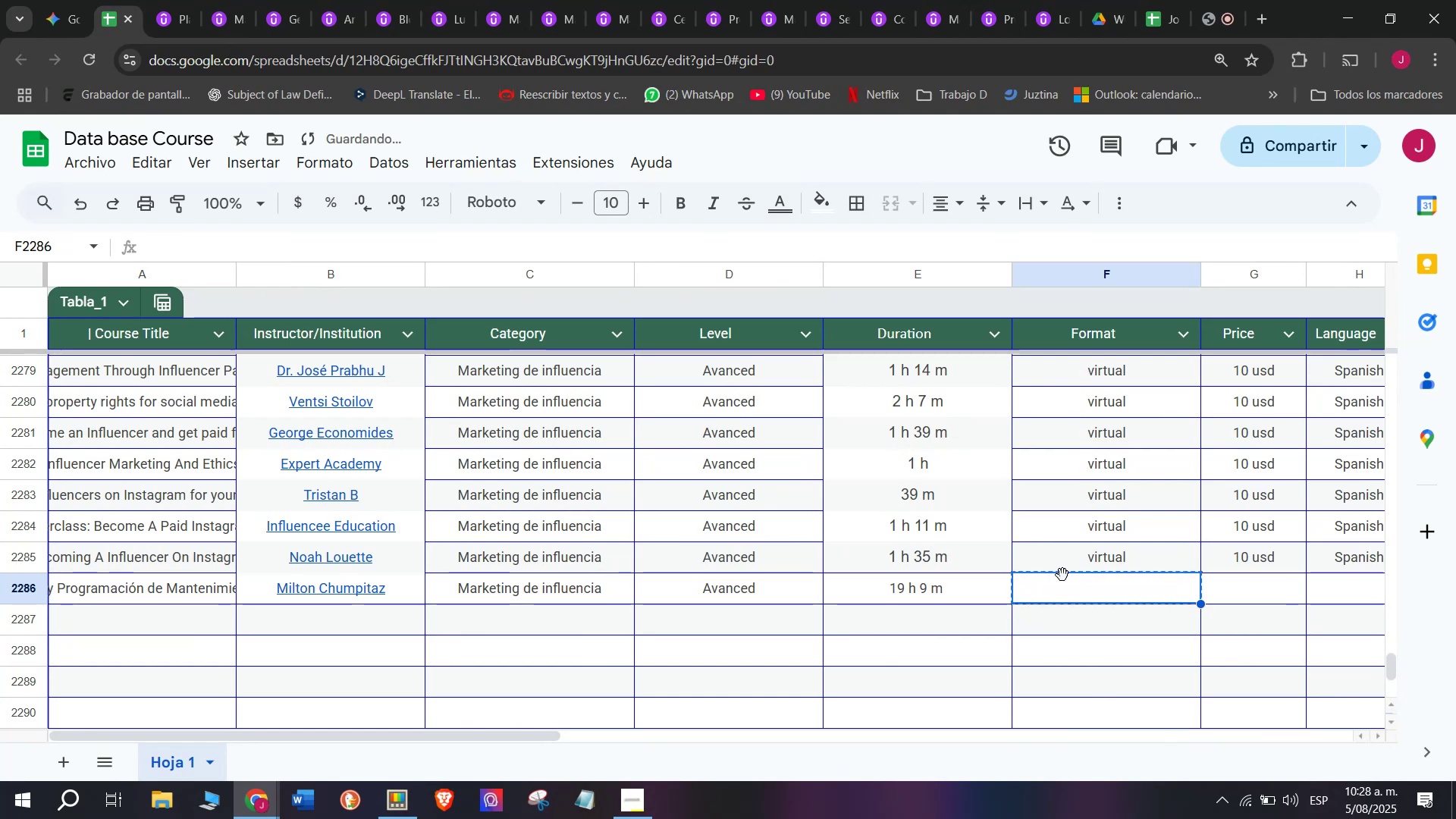 
key(Break)
 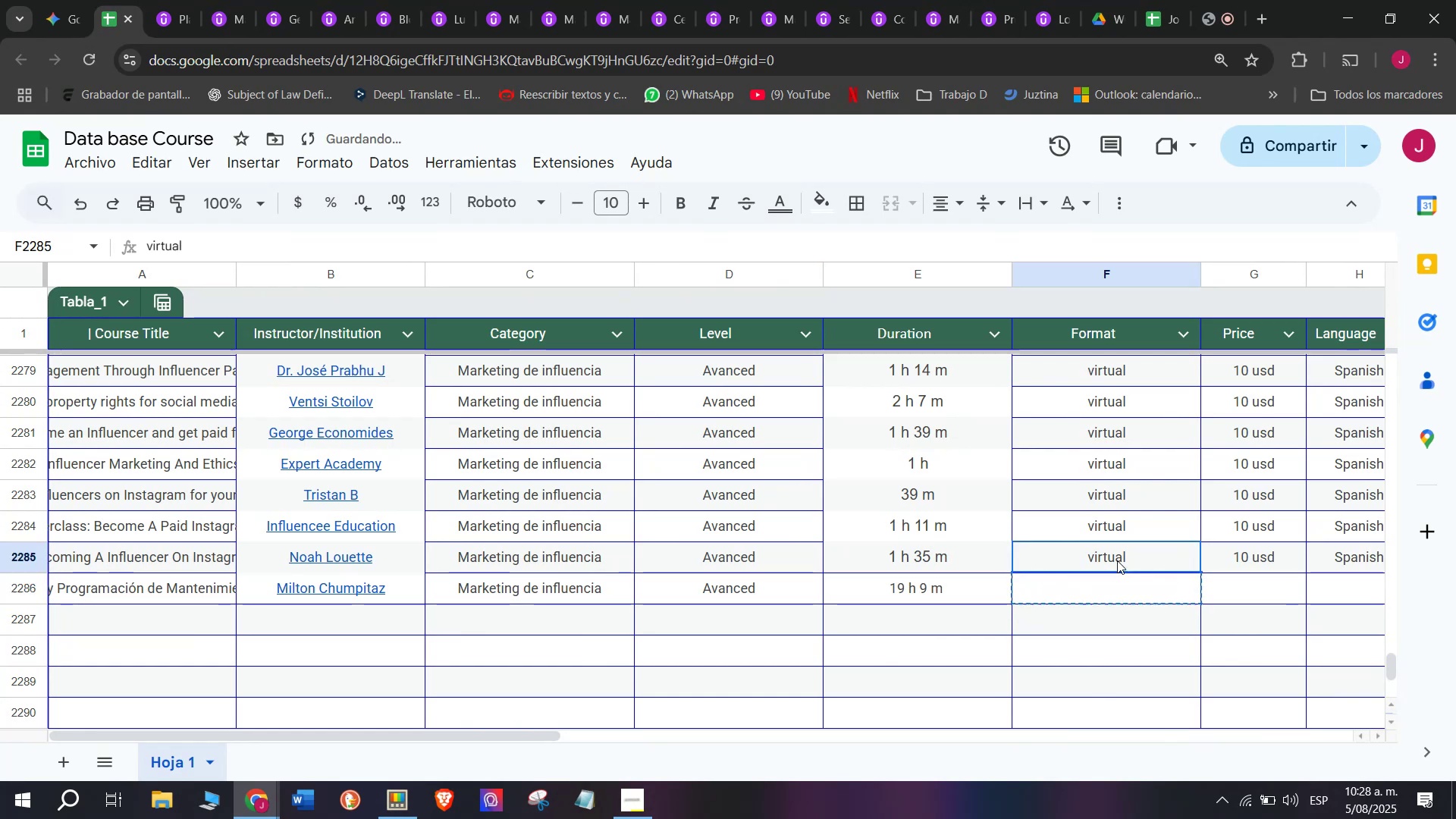 
key(Control+ControlLeft)
 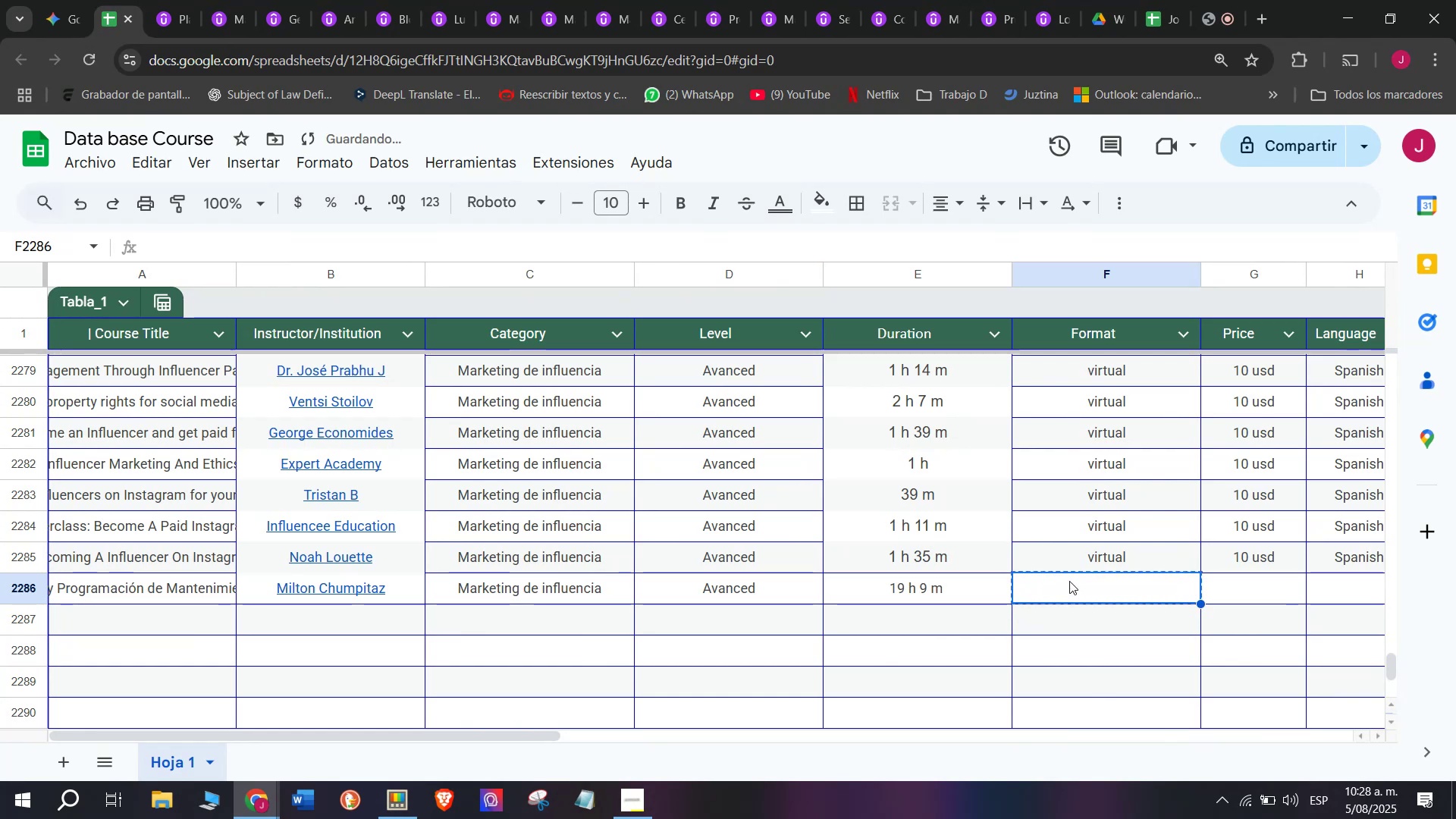 
key(Control+C)
 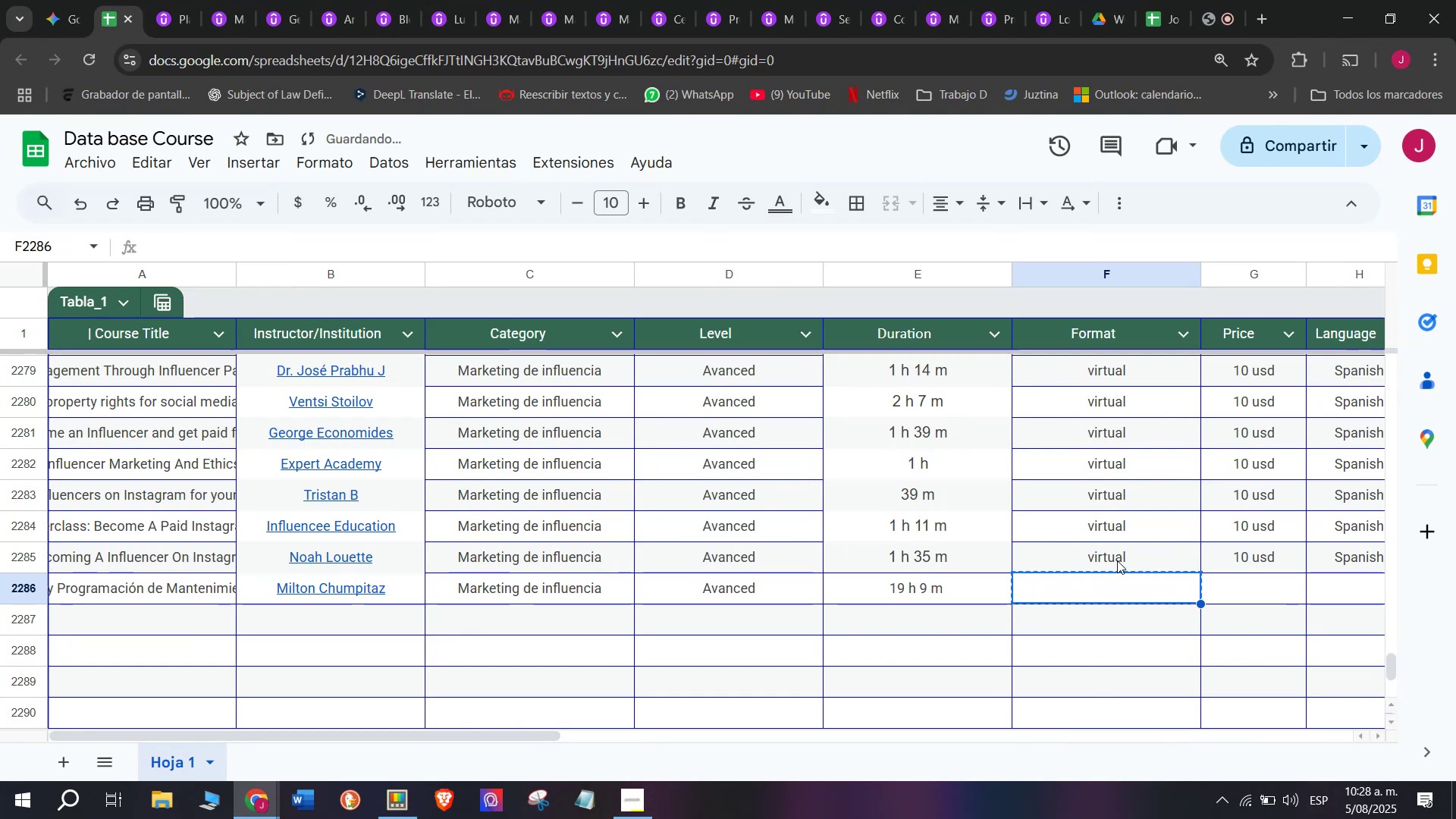 
left_click([1117, 560])
 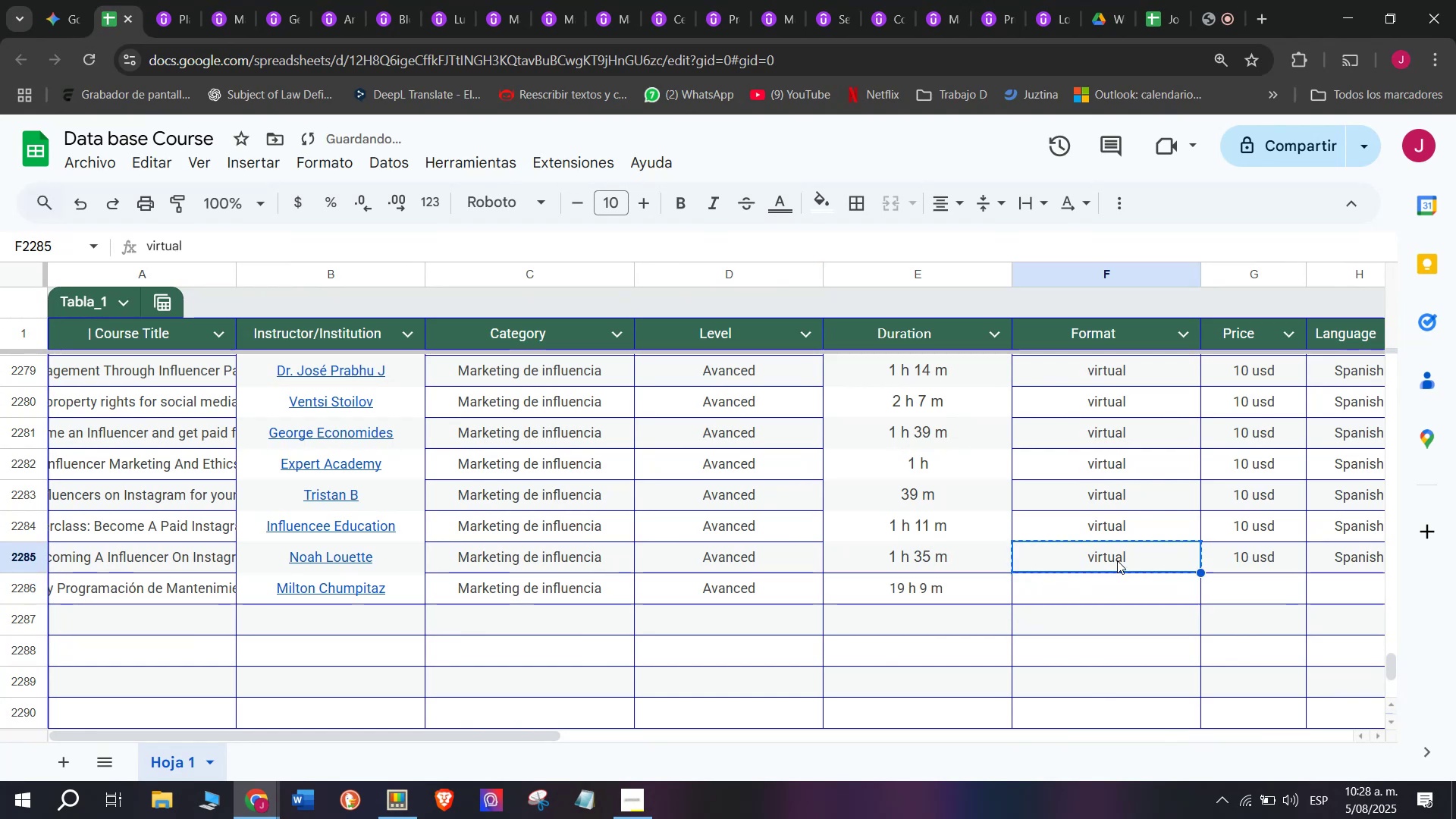 
key(Control+ControlLeft)
 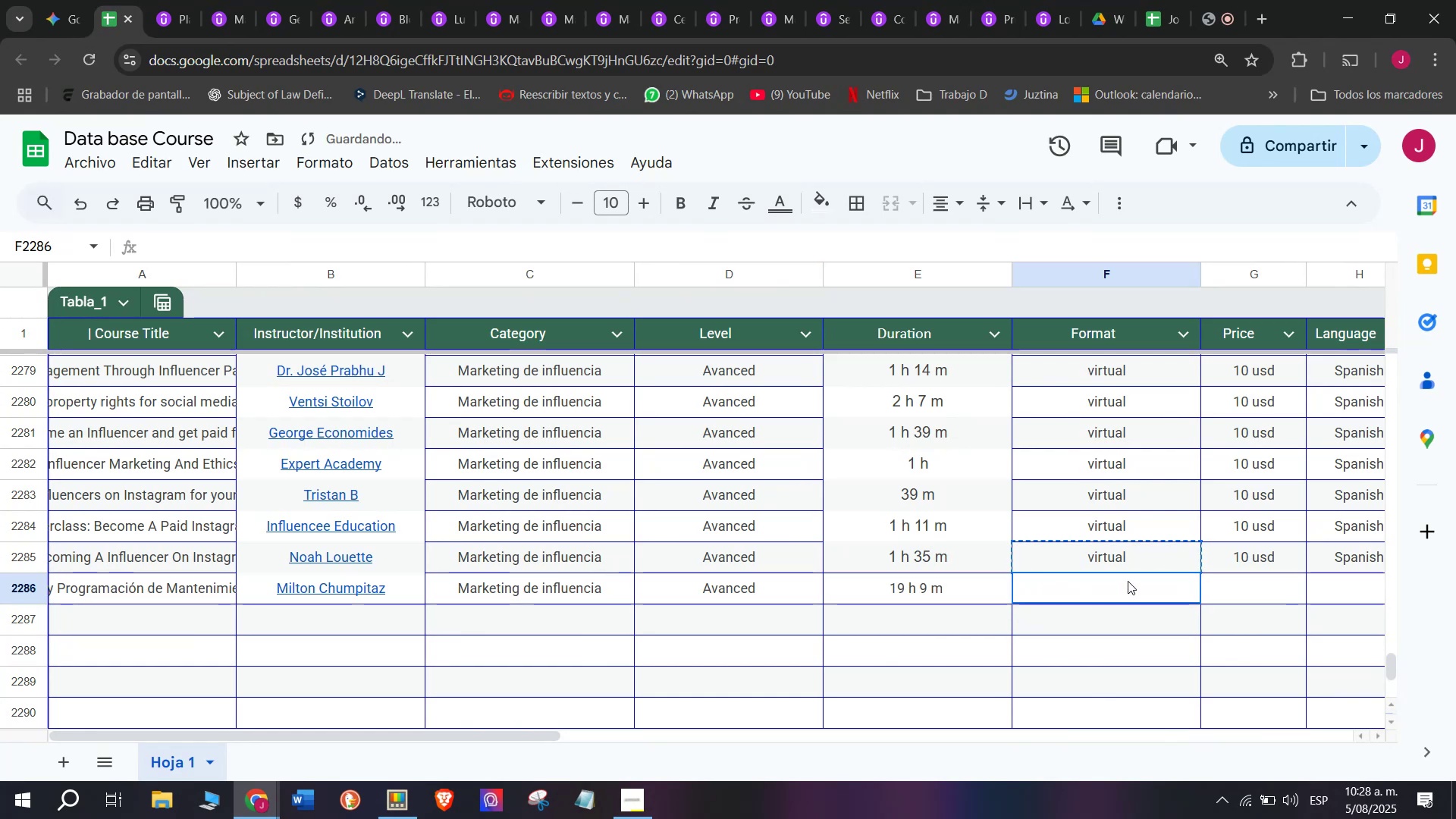 
key(Break)
 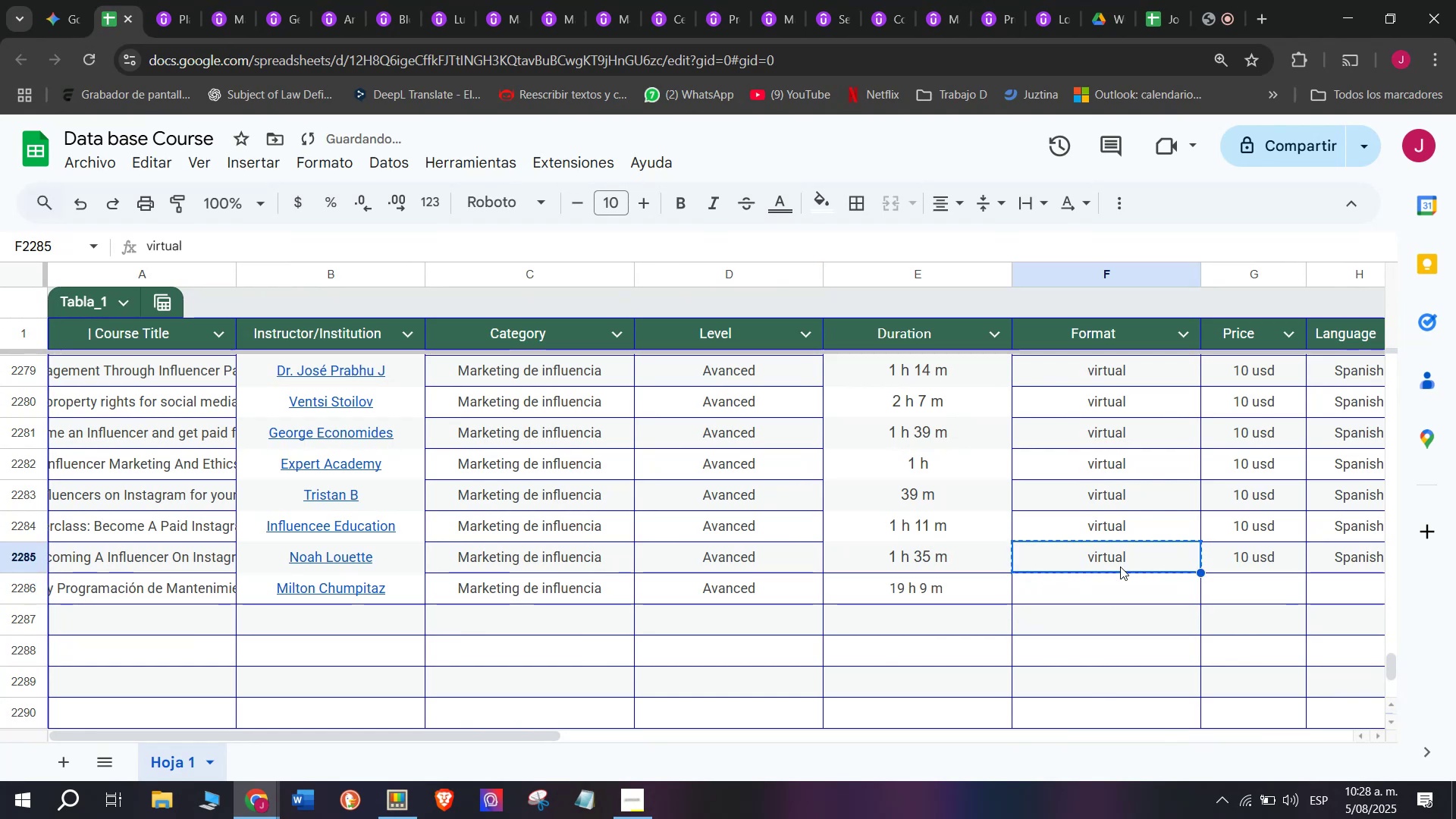 
key(Control+C)
 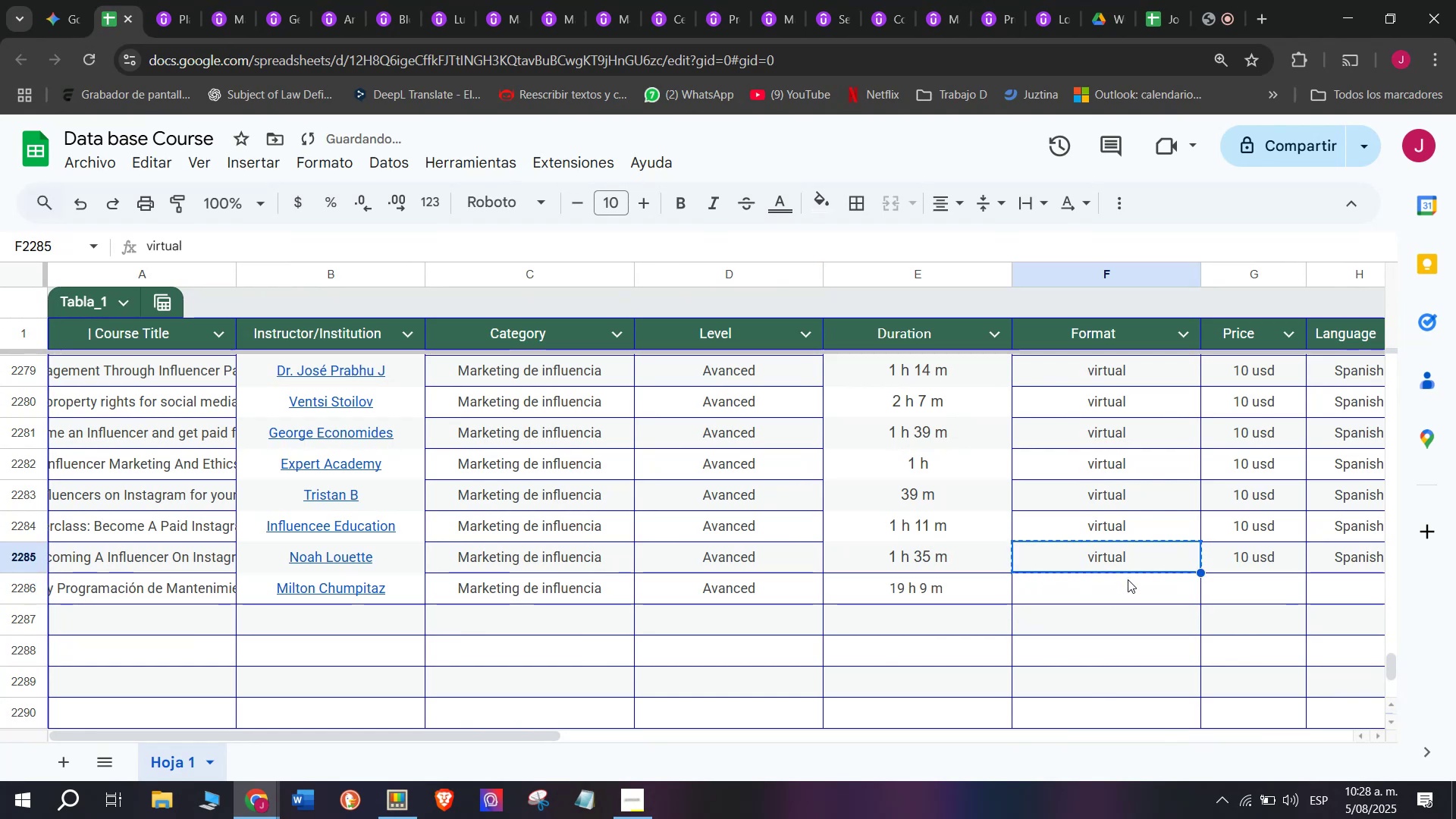 
left_click([1128, 581])
 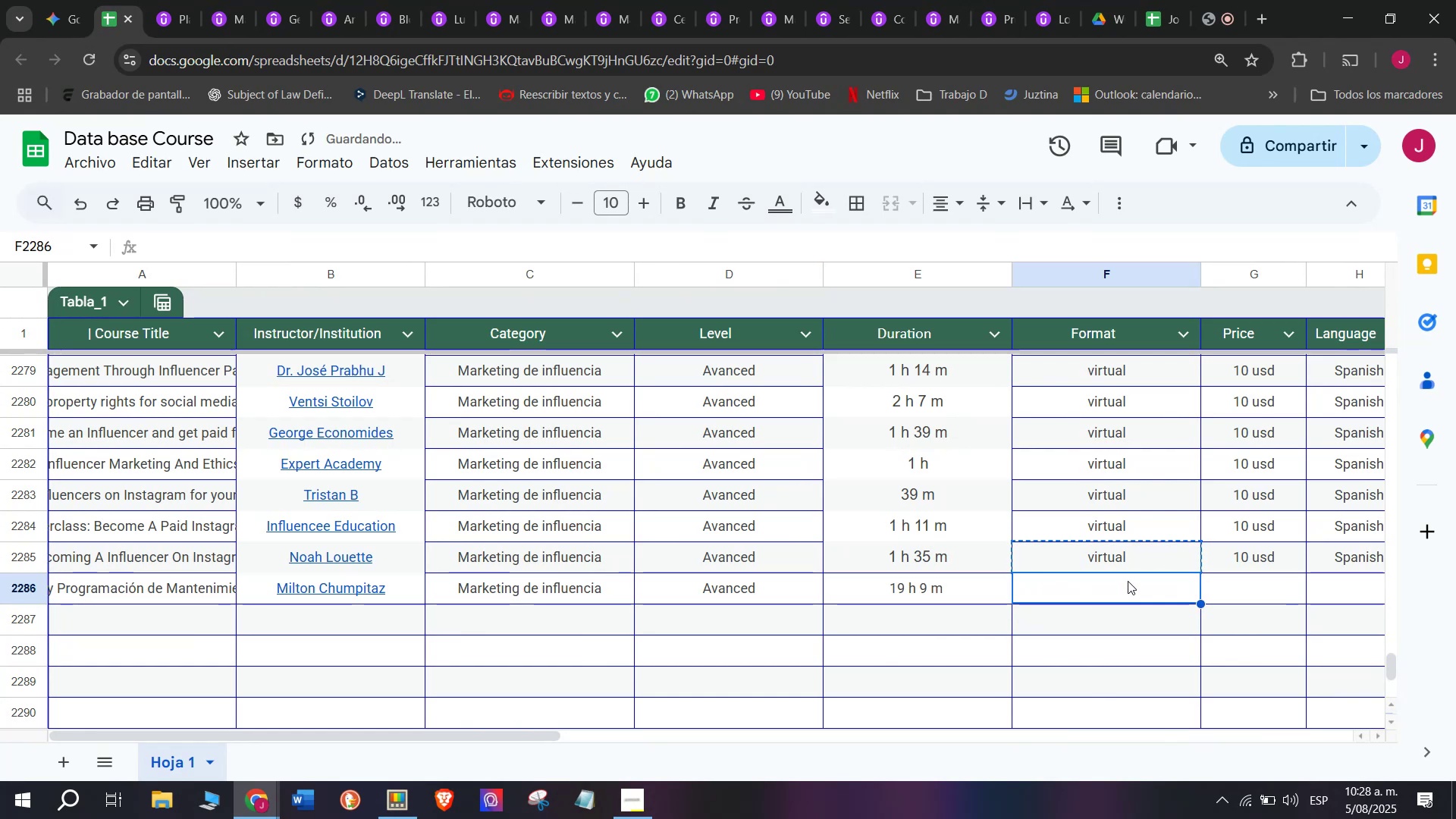 
key(Z)
 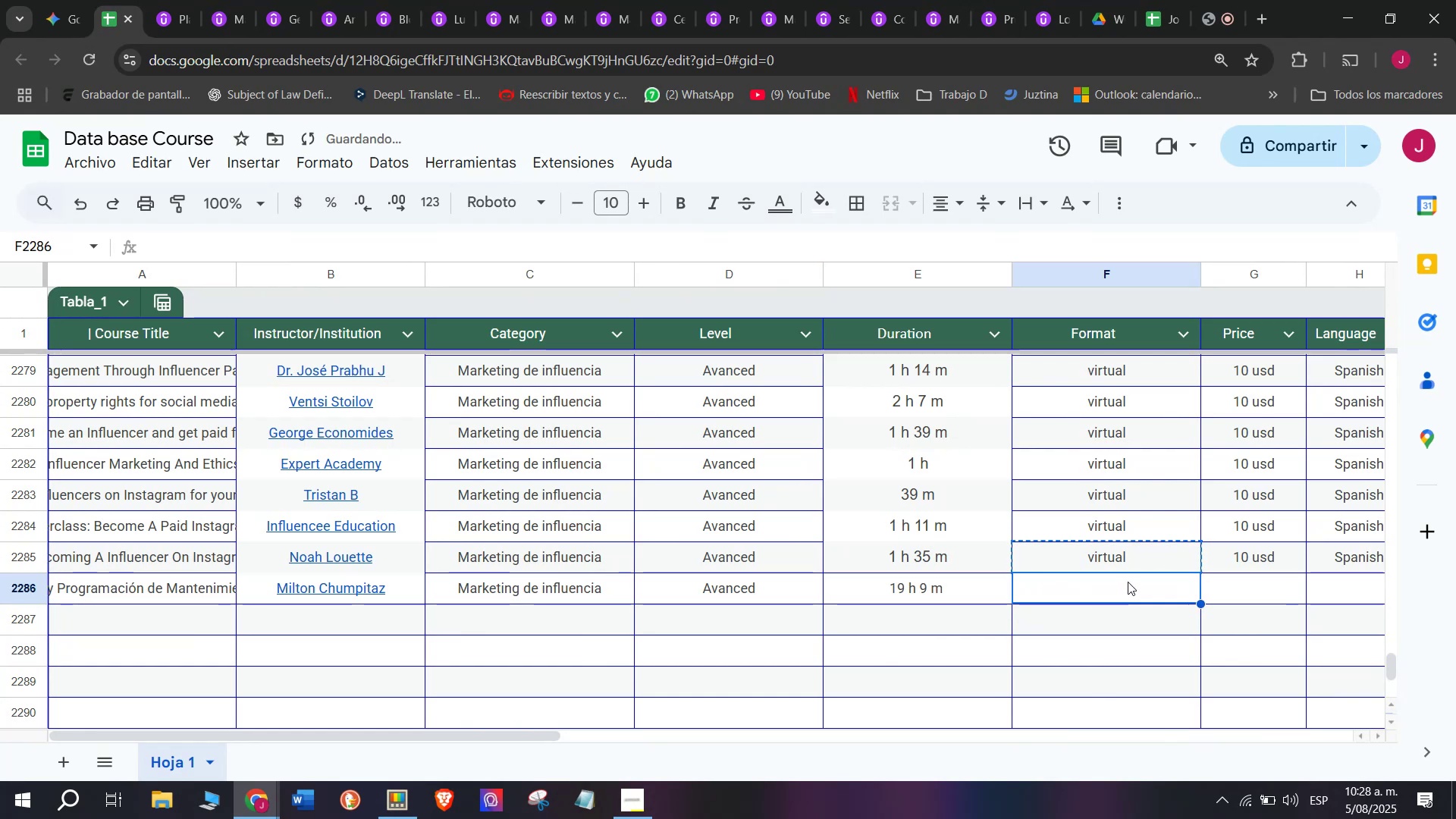 
key(Control+ControlLeft)
 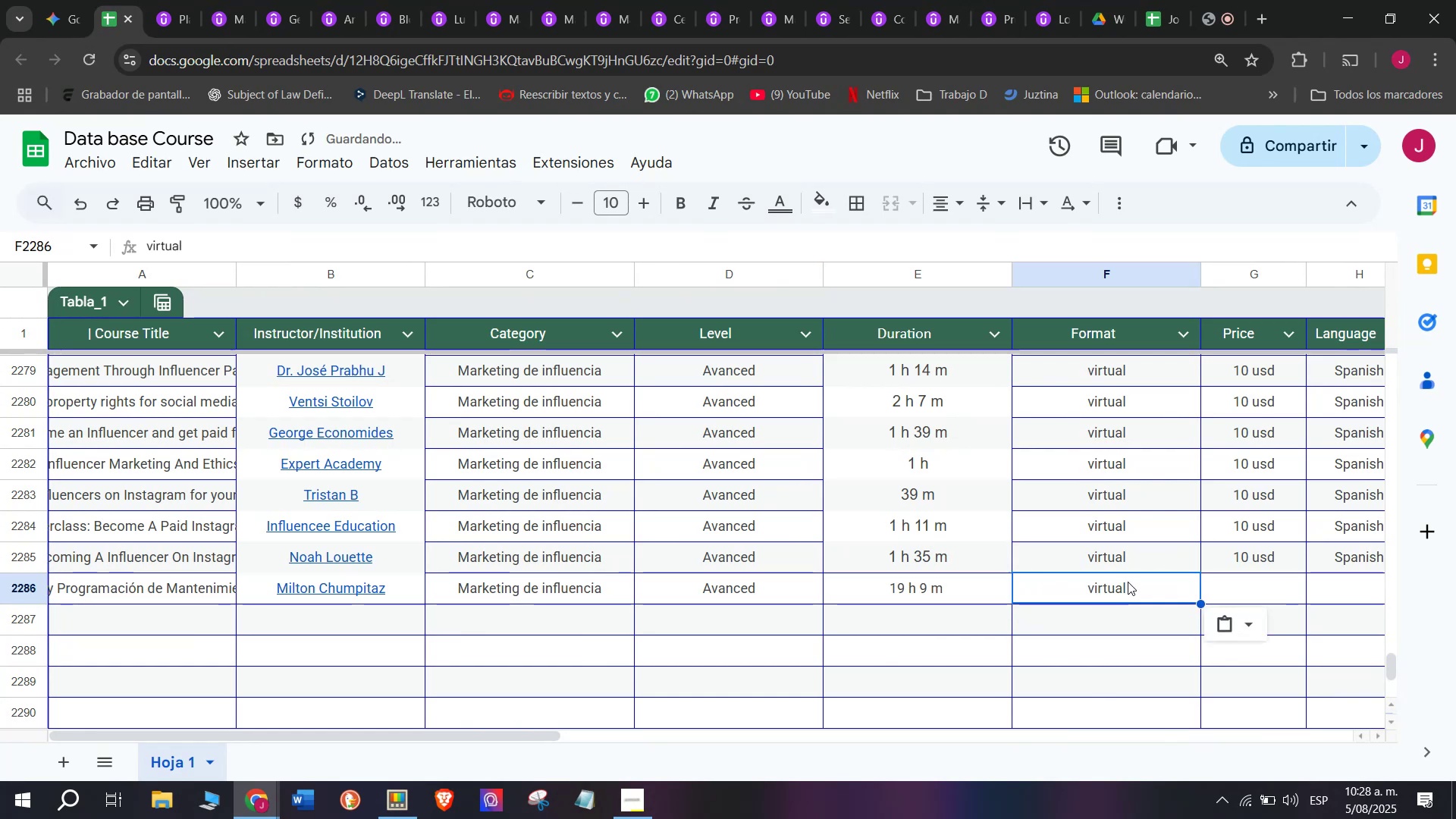 
key(Control+V)
 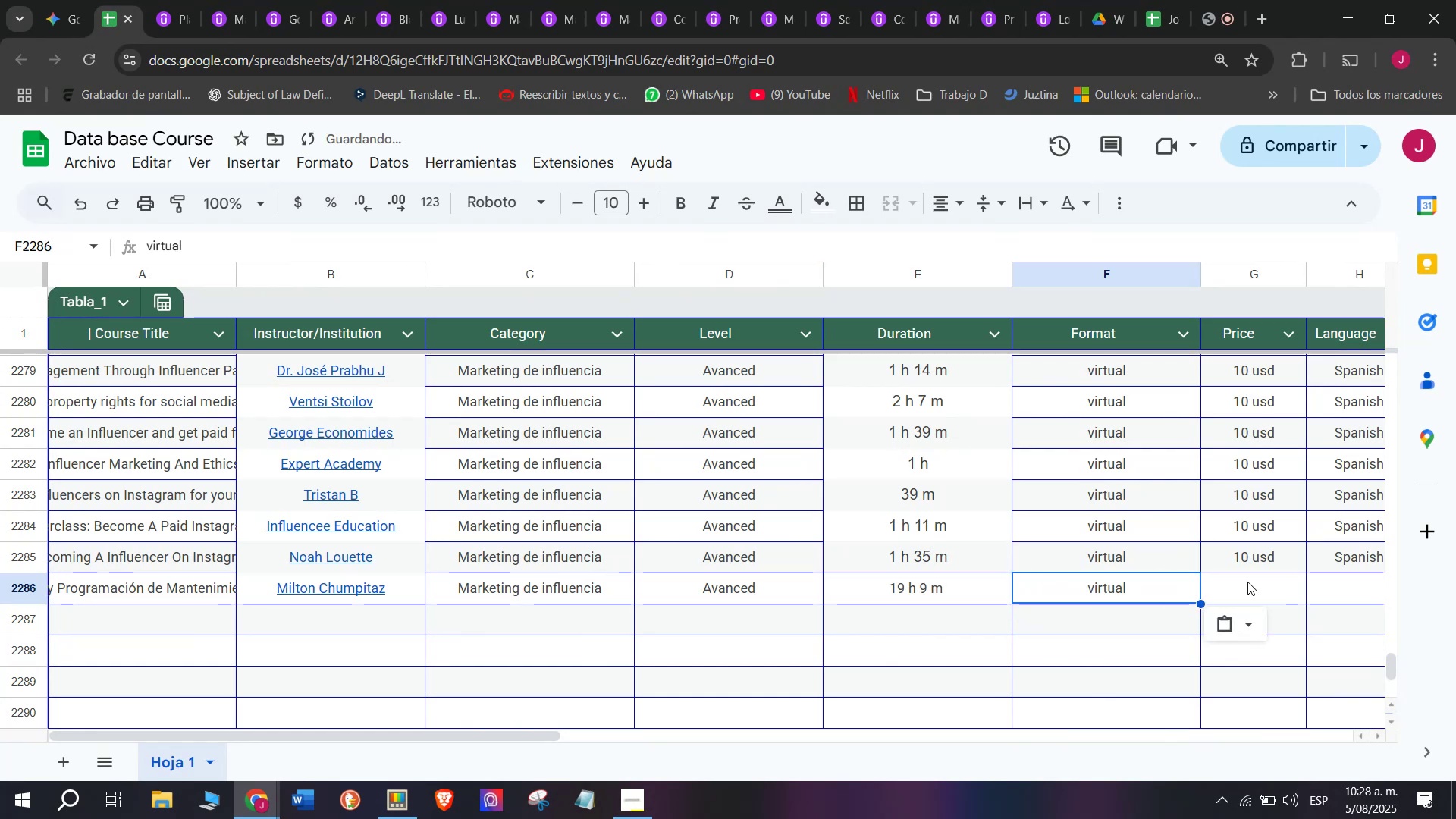 
left_click([1247, 582])
 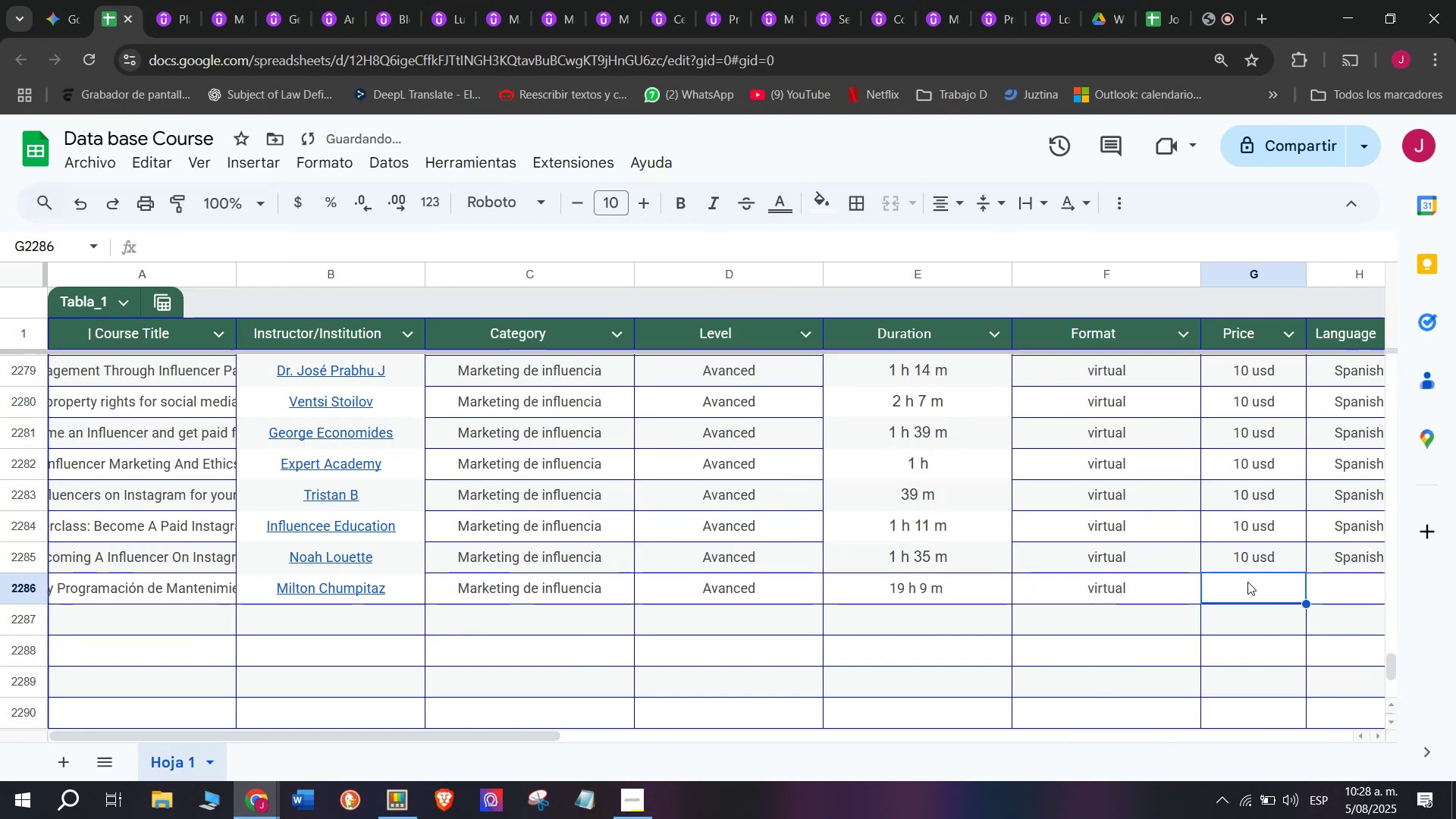 
left_click([1238, 557])
 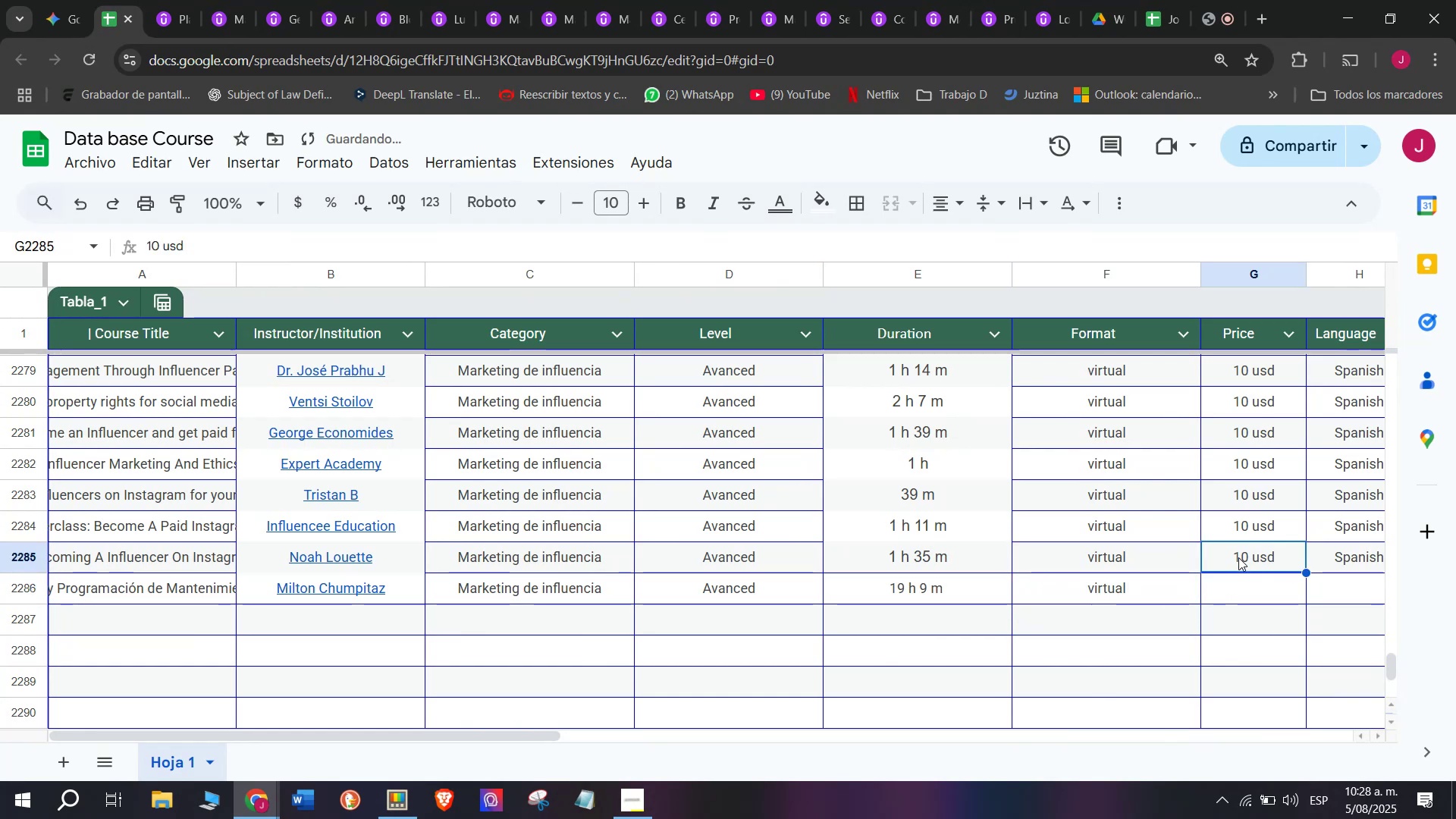 
key(Control+ControlLeft)
 